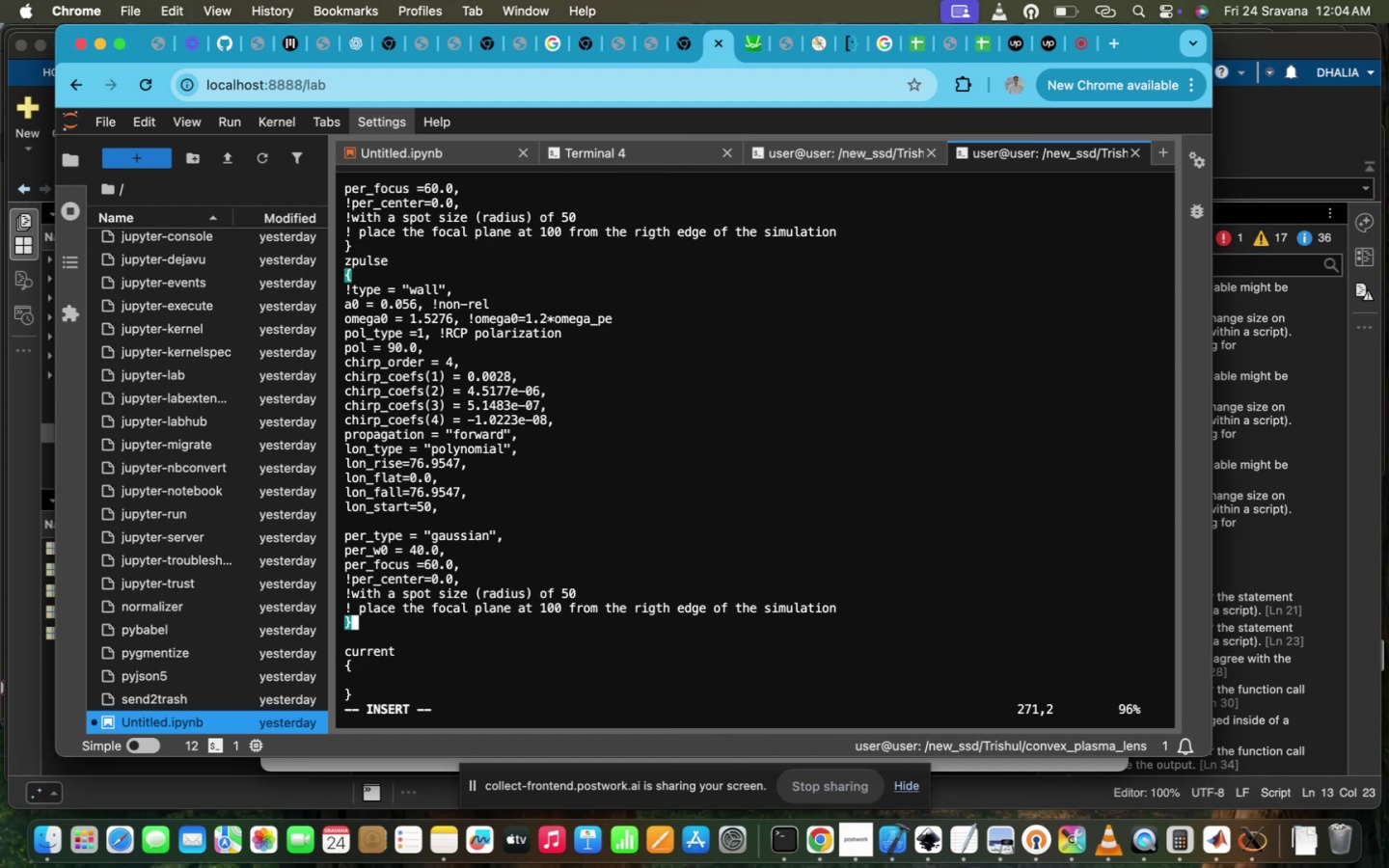 
hold_key(key=V, duration=0.35)
 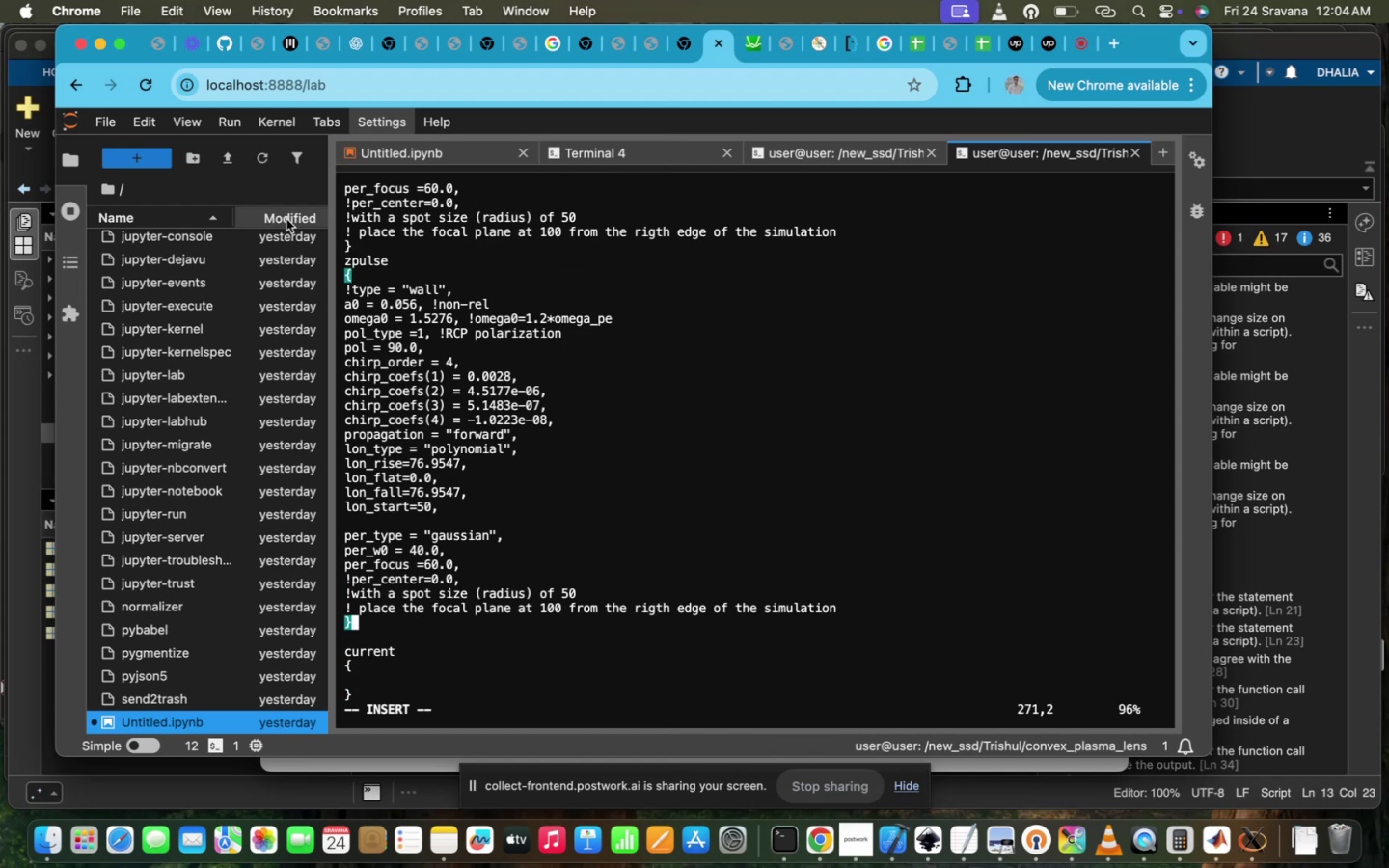 
scroll: coordinate [361, 266], scroll_direction: up, amount: 48.0
 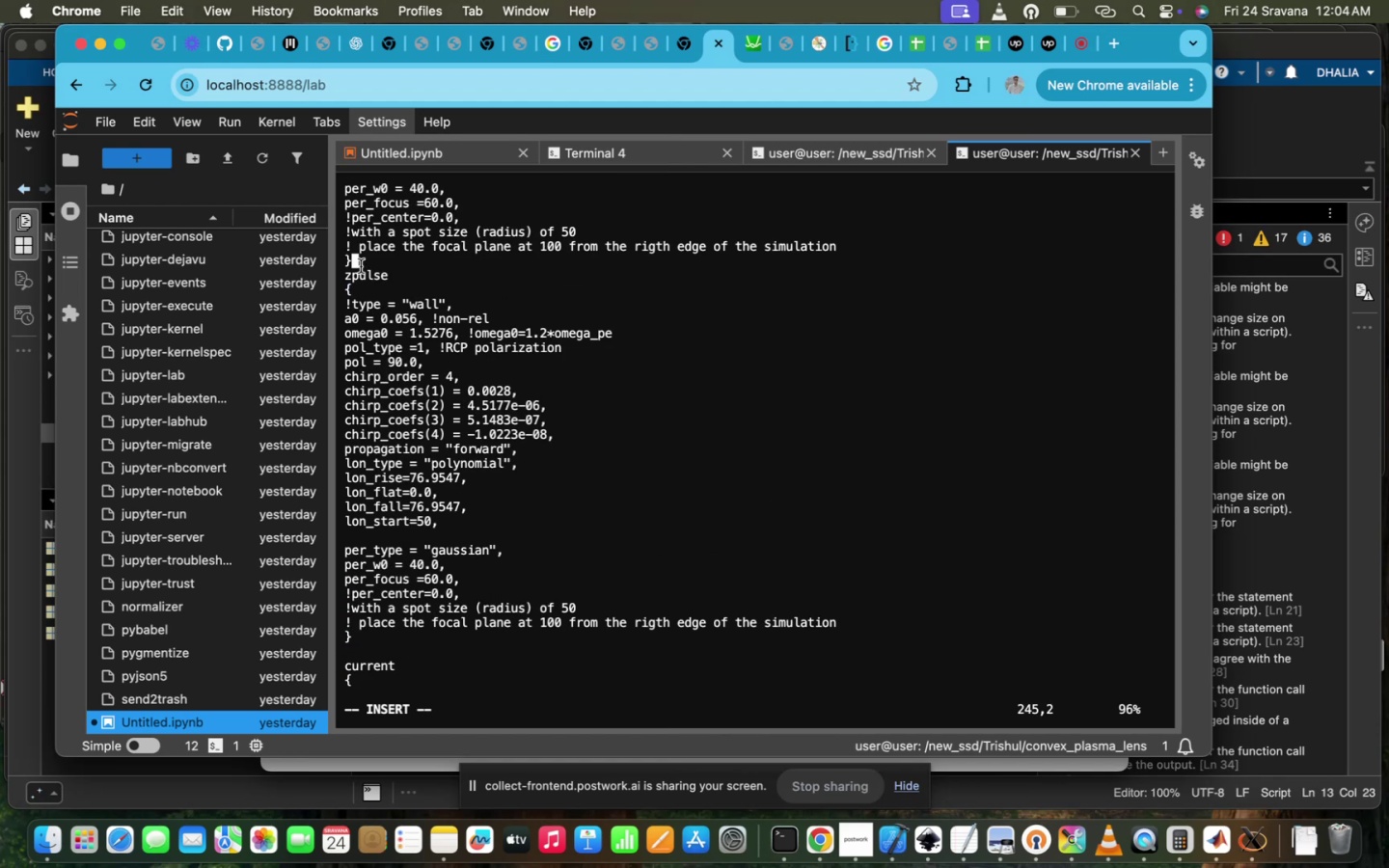 
key(Enter)
 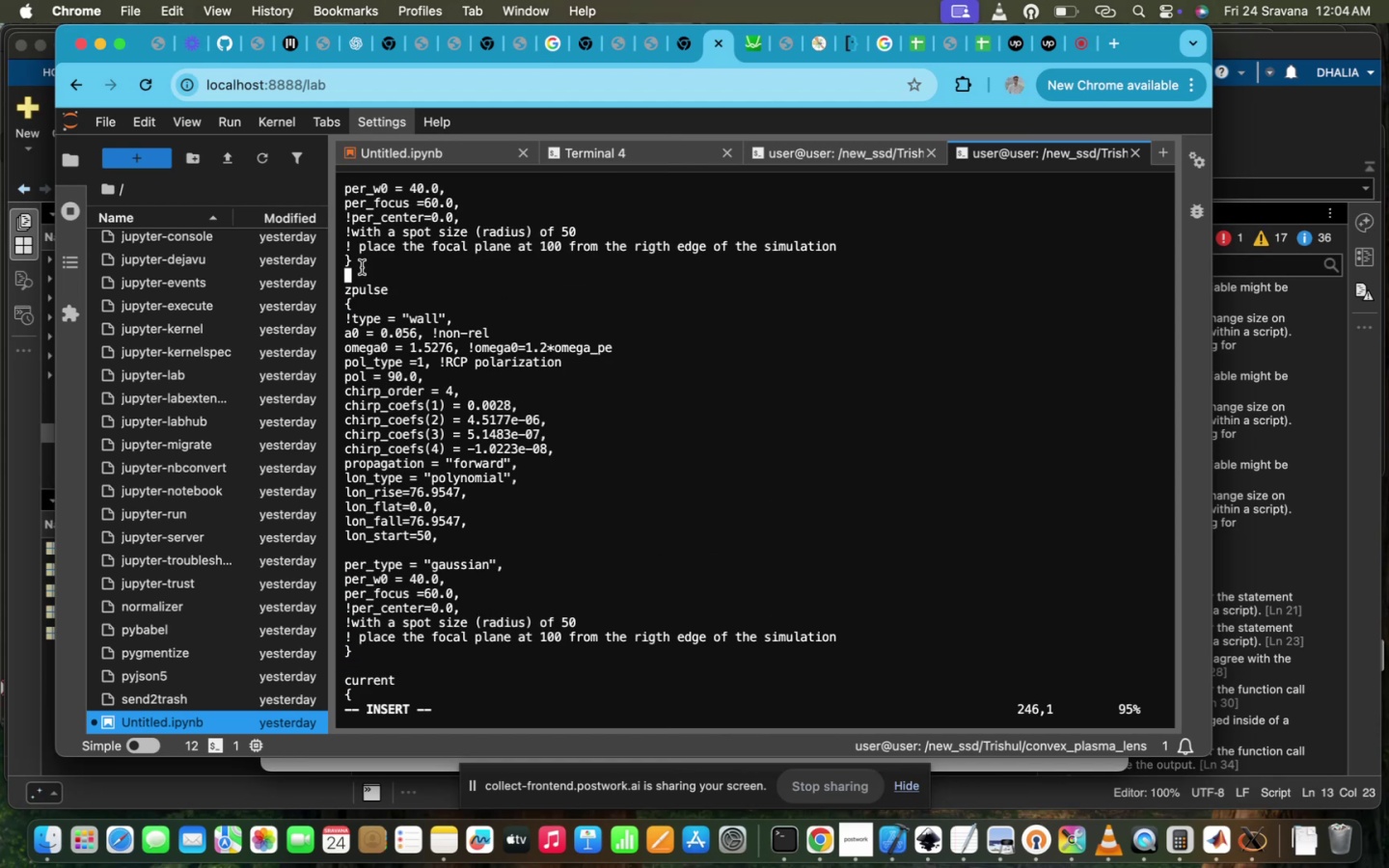 
scroll: coordinate [389, 358], scroll_direction: down, amount: 6.0
 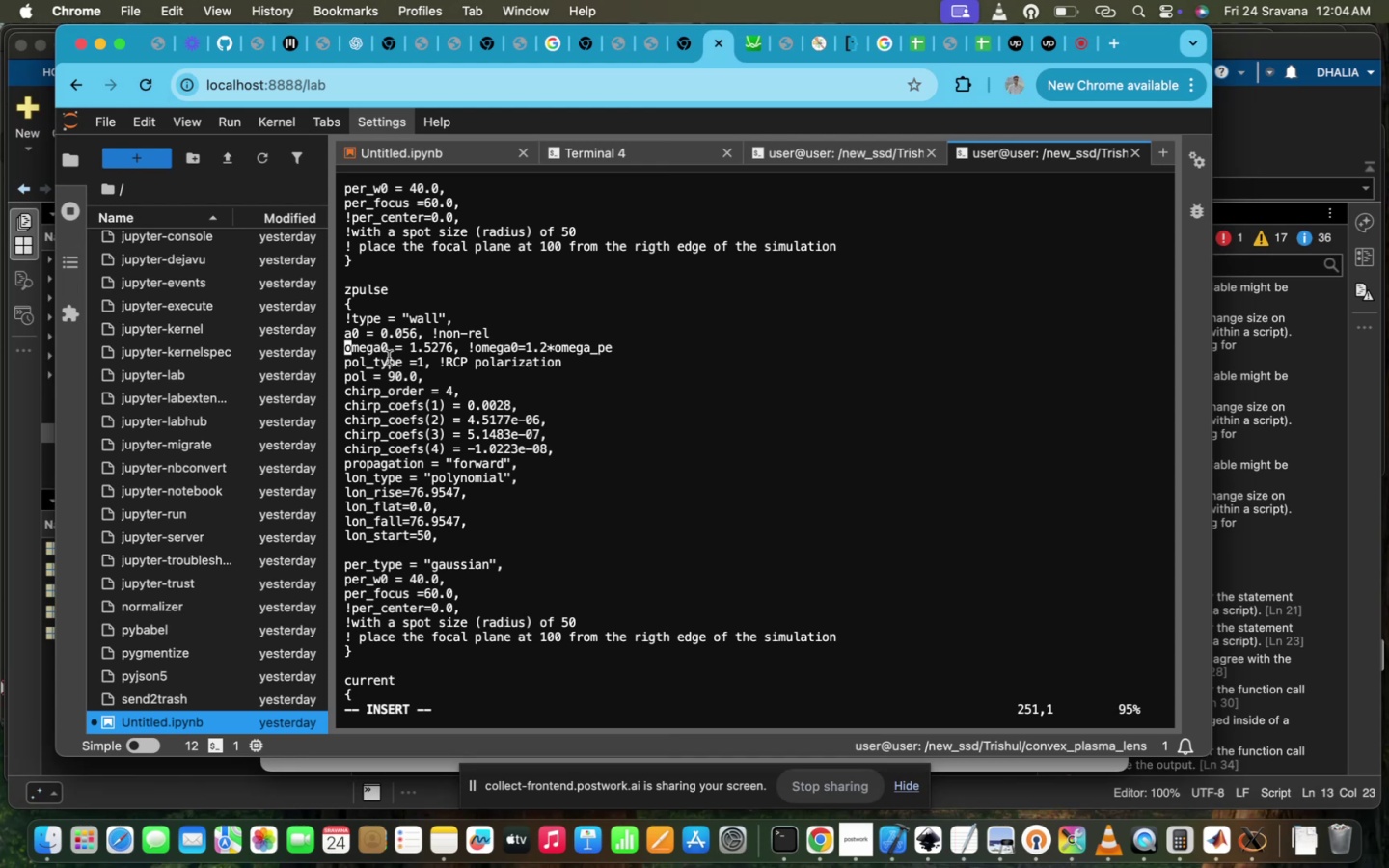 
hold_key(key=ArrowUp, duration=0.32)
 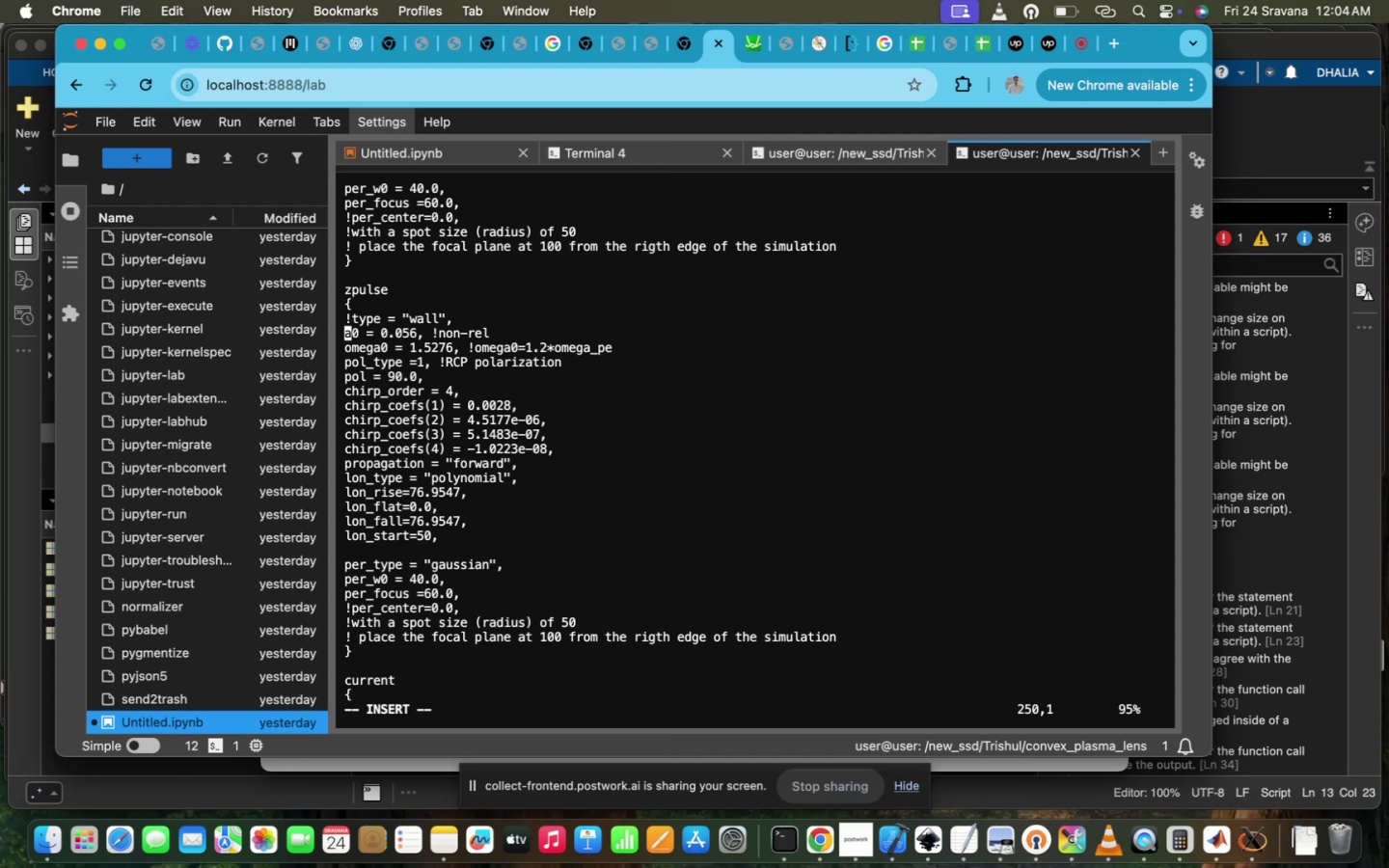 
hold_key(key=ArrowRight, duration=1.21)
 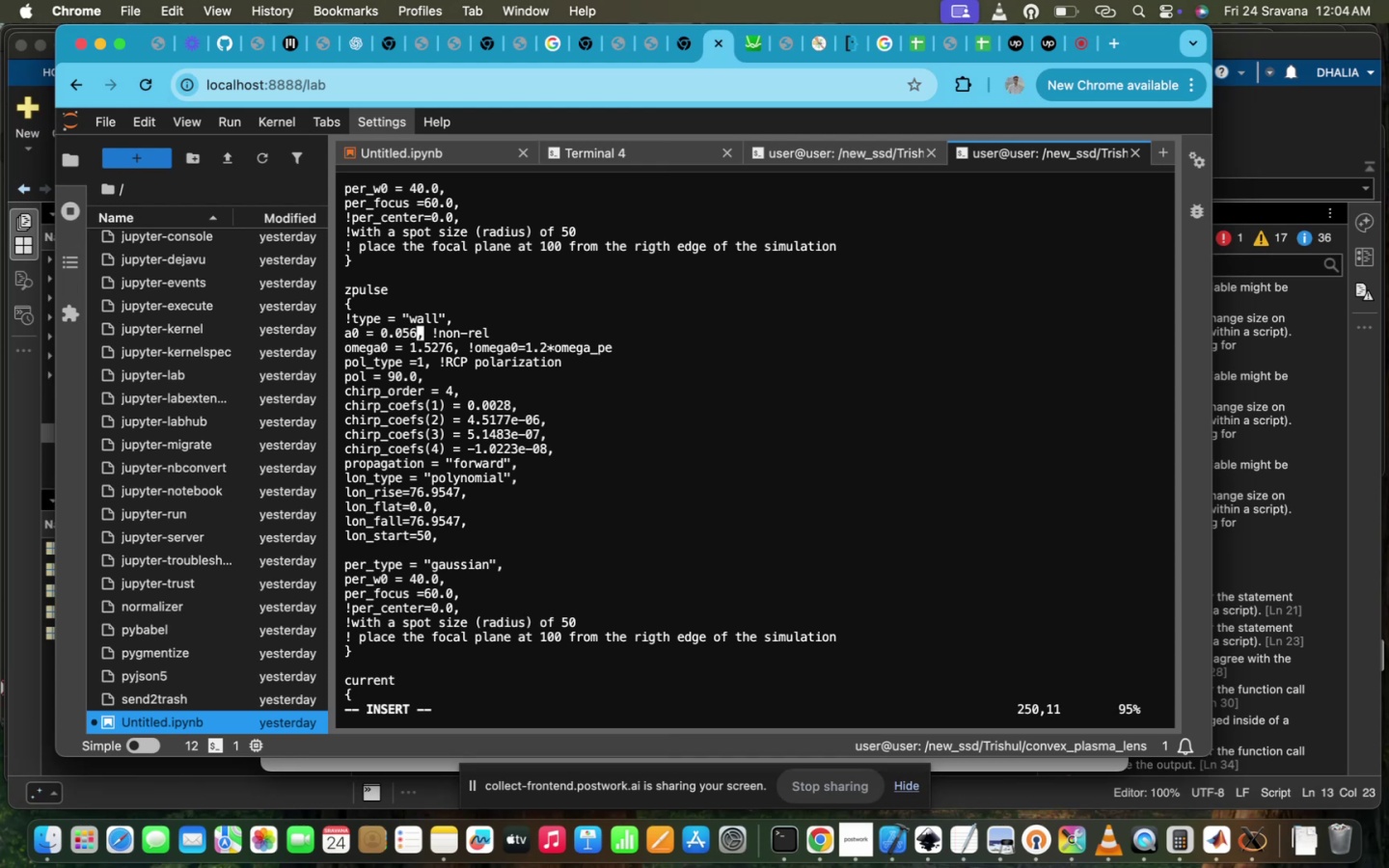 
hold_key(key=ArrowDown, duration=1.51)
 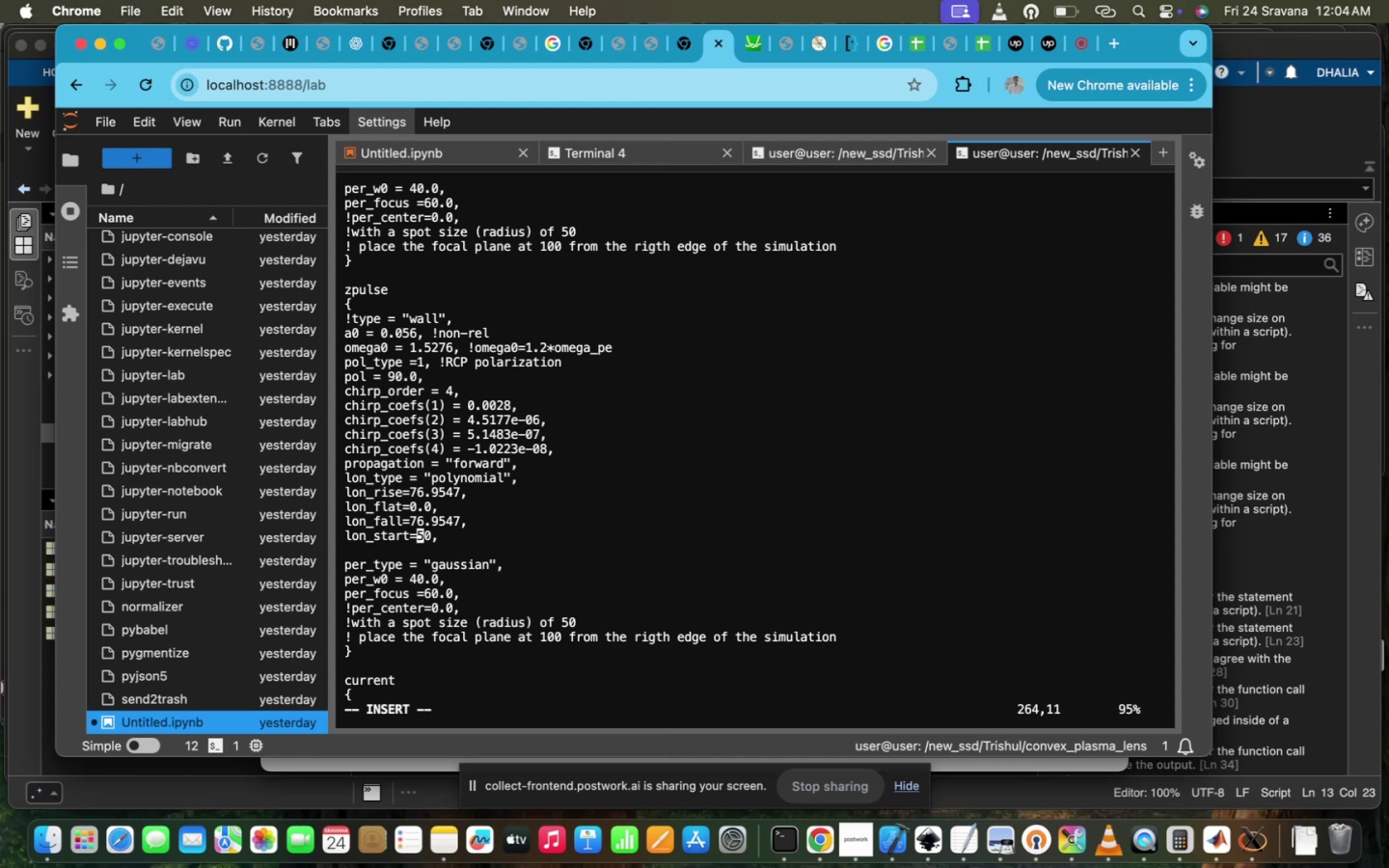 
type(i)
key(Backspace)
type(17)
 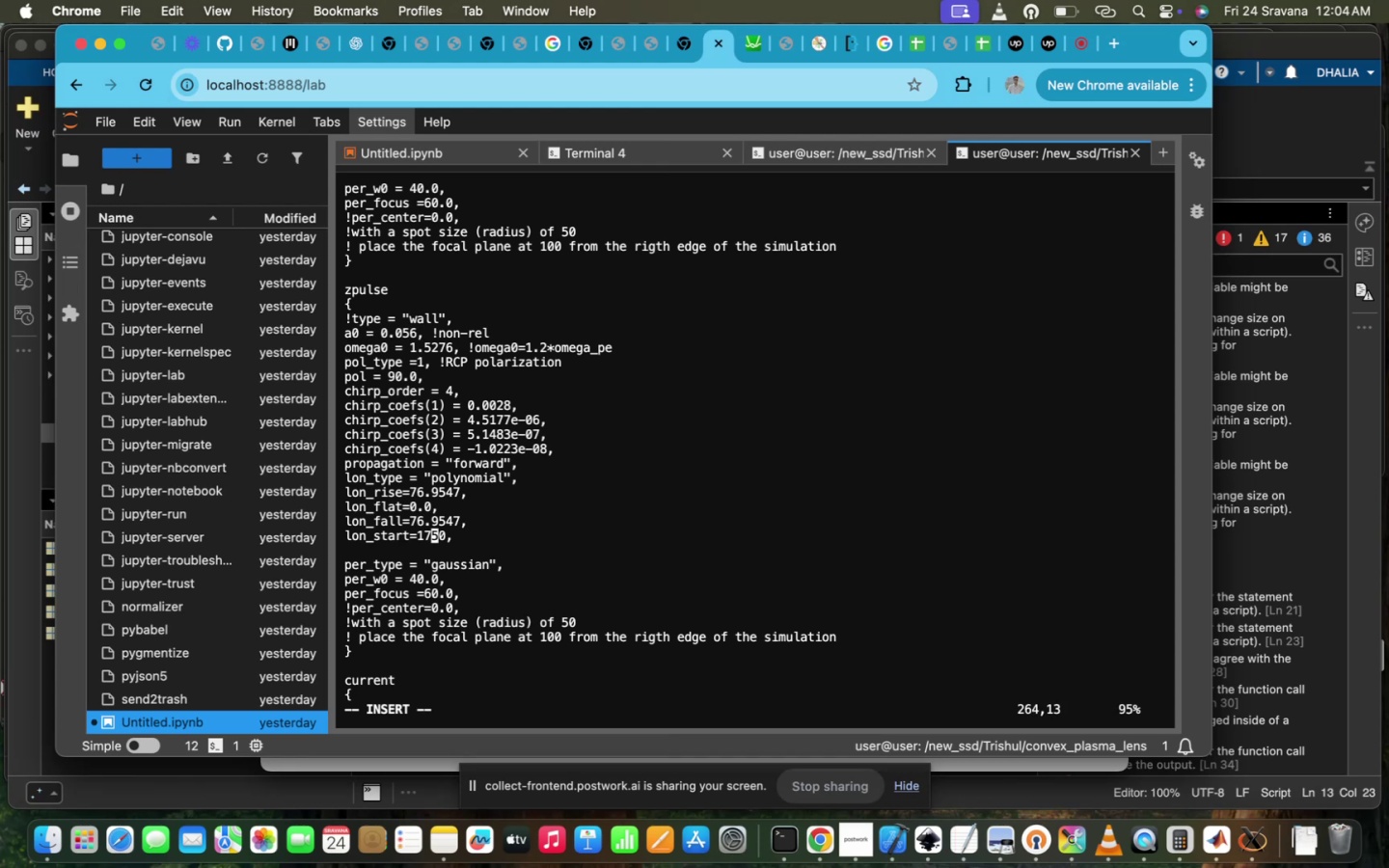 
key(ArrowRight)
 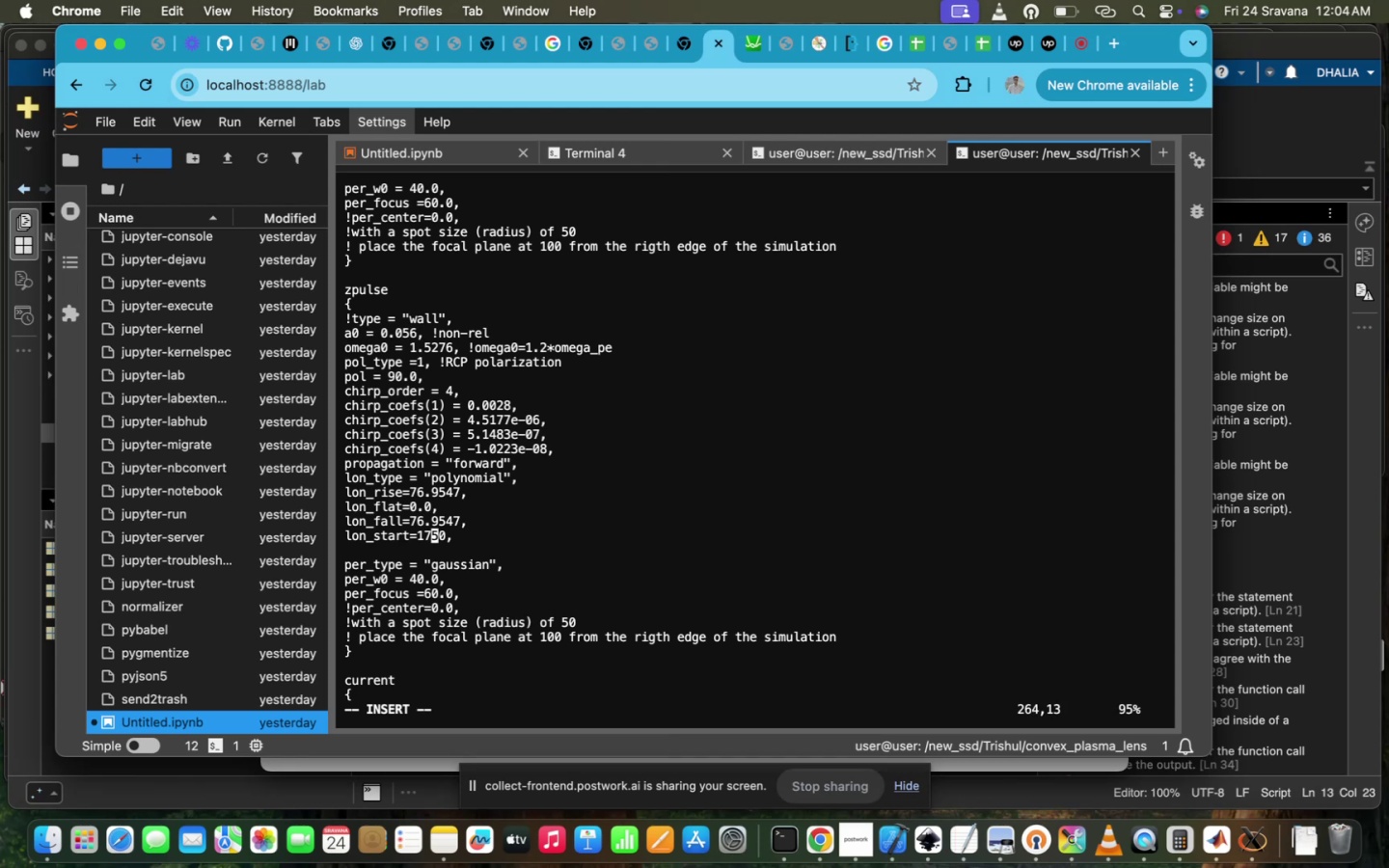 
key(ArrowRight)
 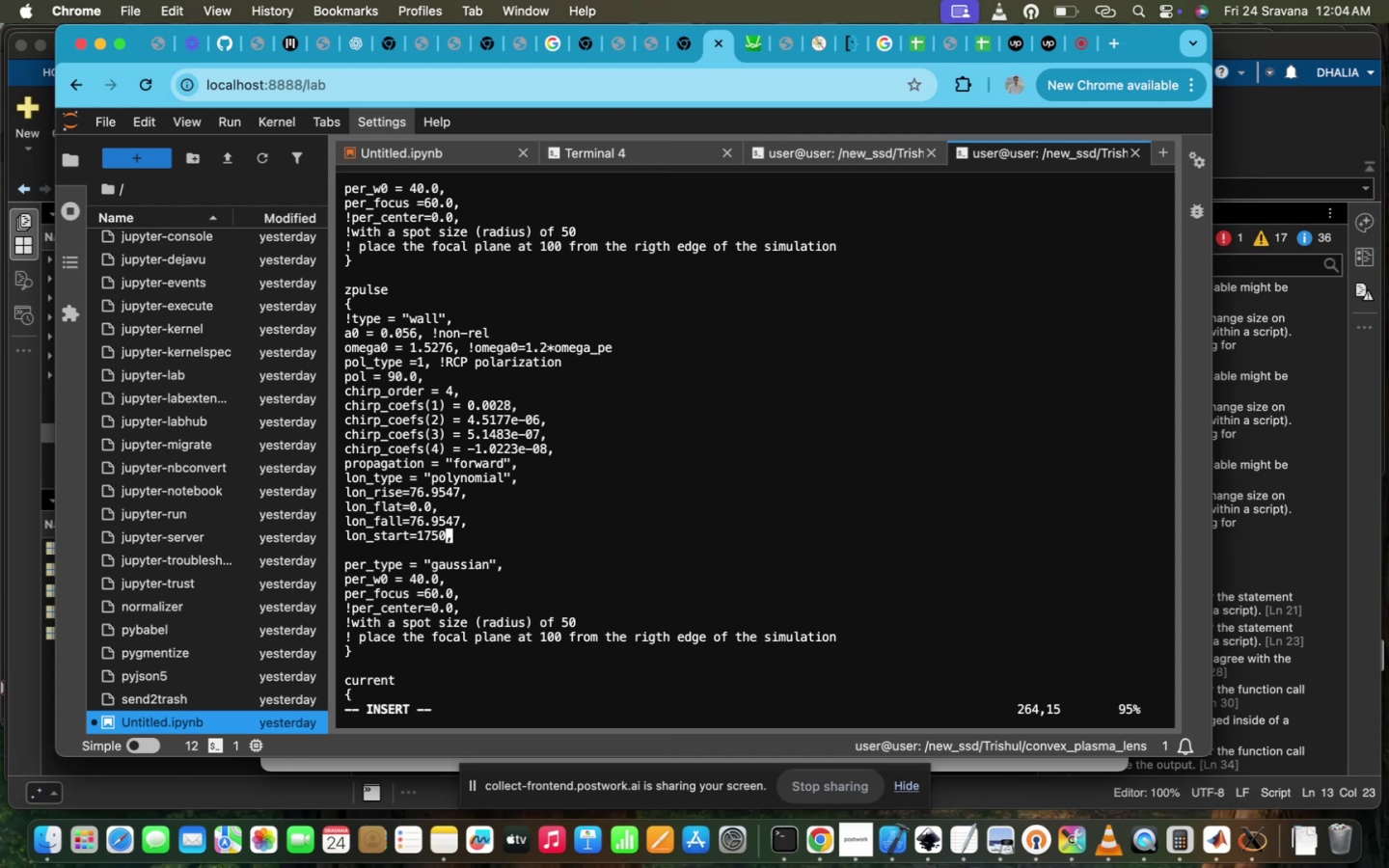 
key(Backspace)
 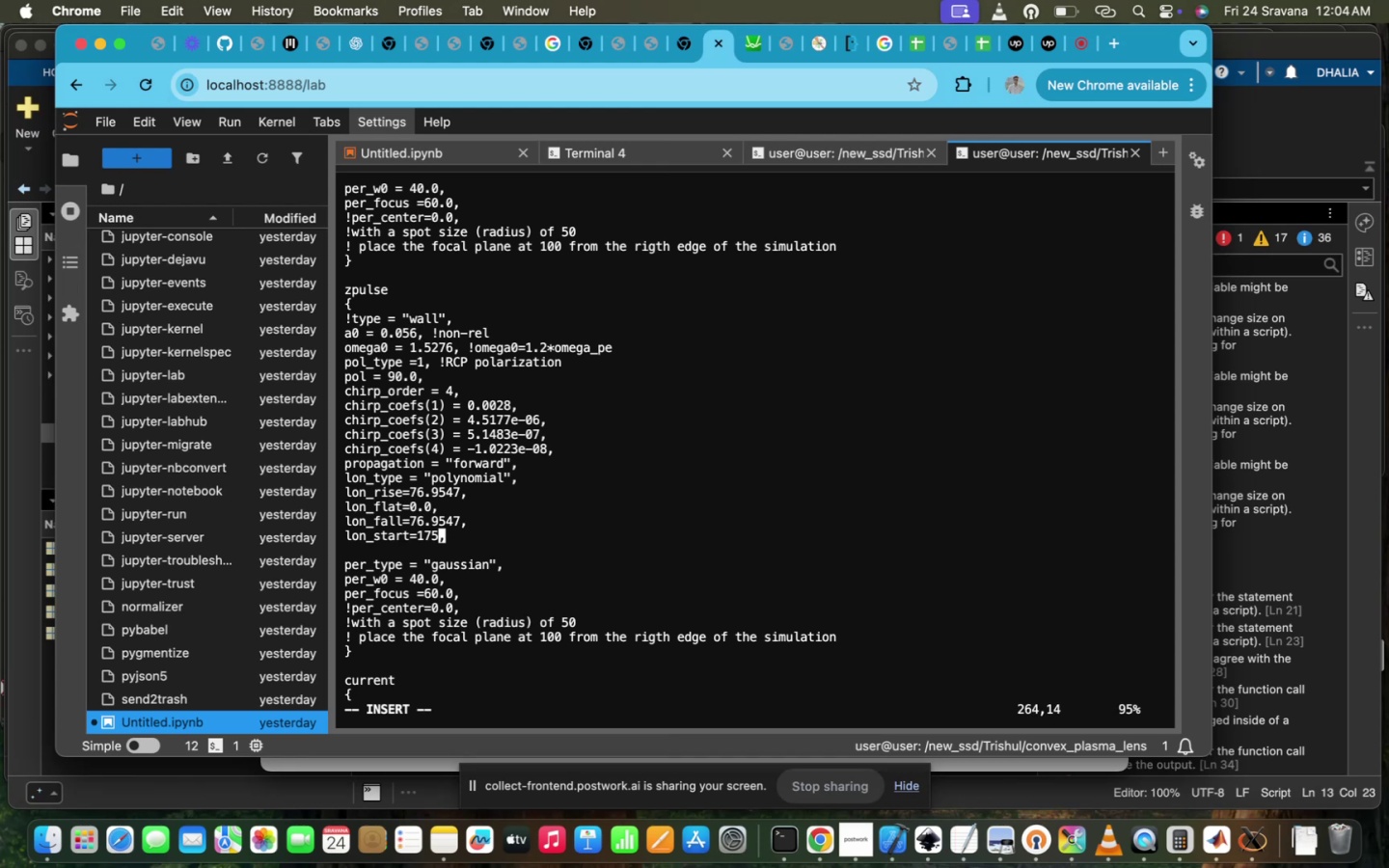 
key(Backspace)
 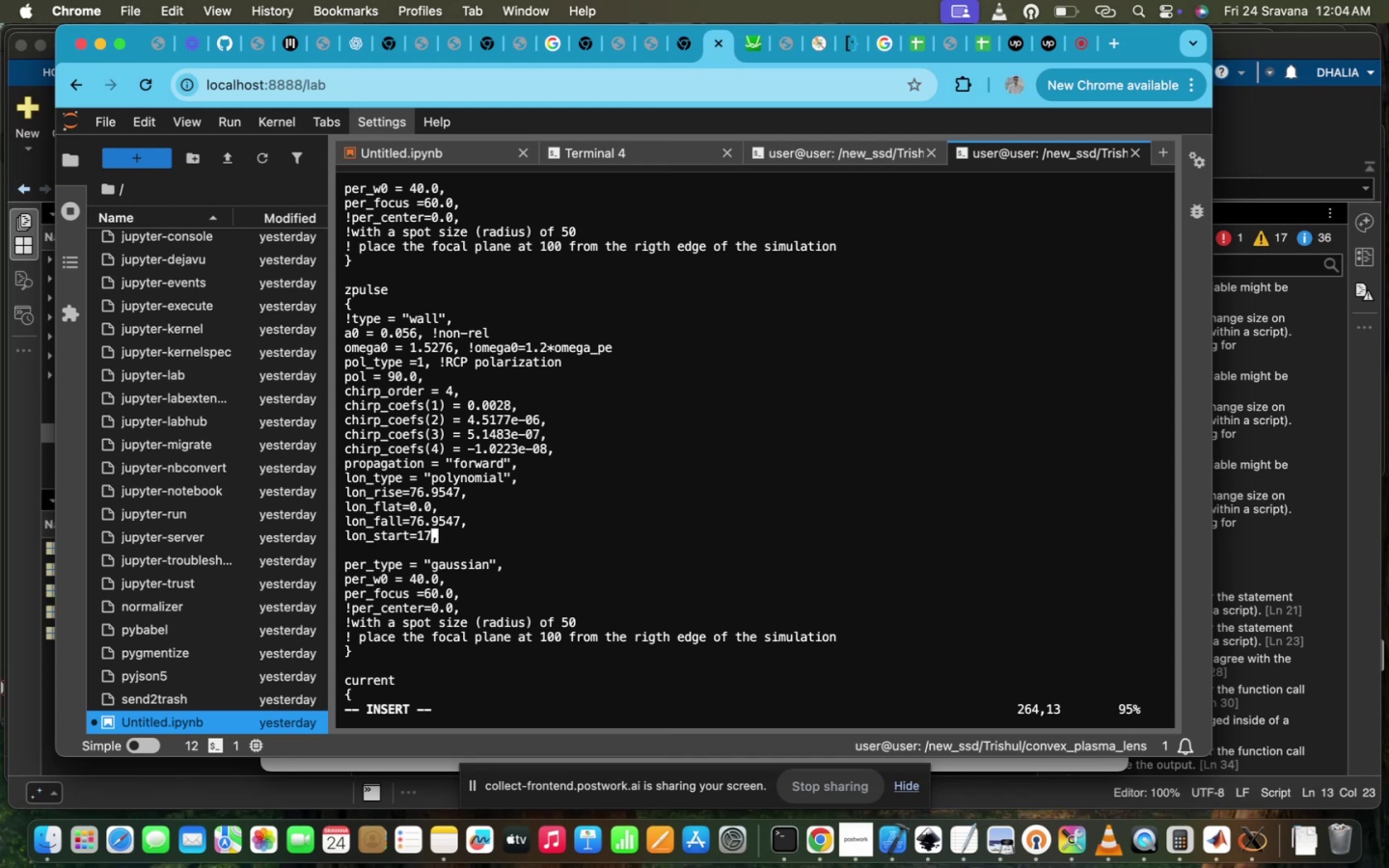 
key(0)
 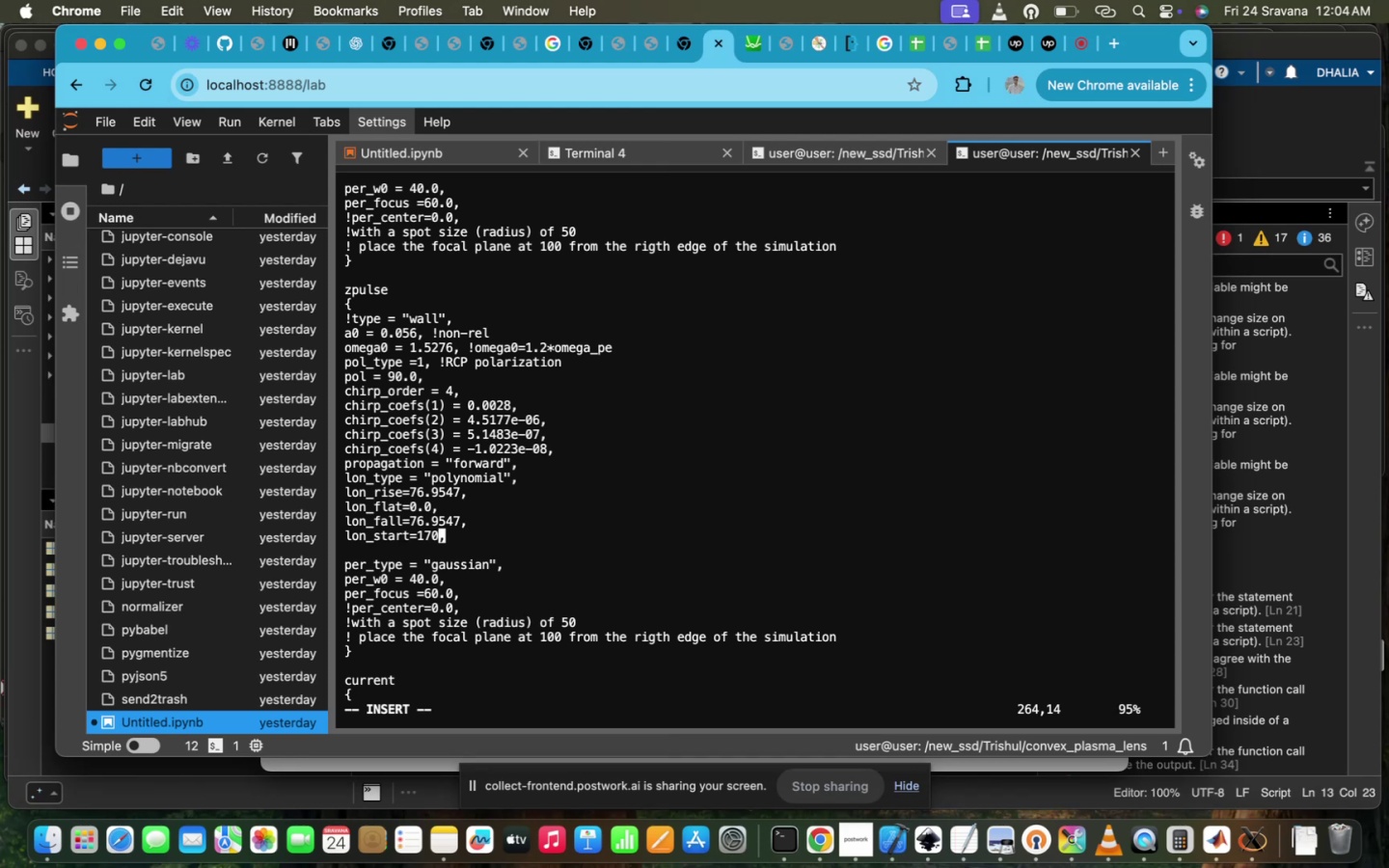 
key(ArrowRight)
 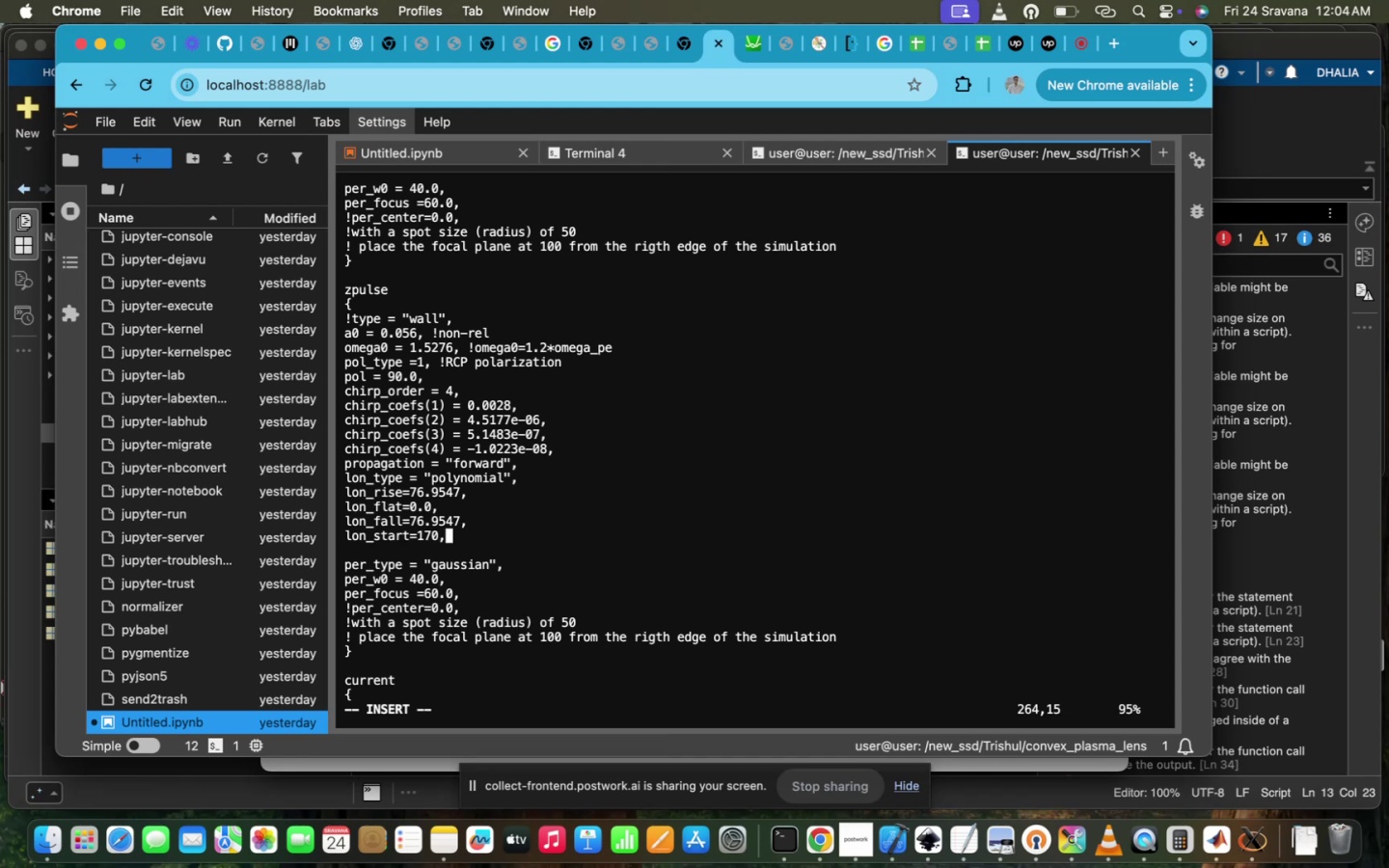 
hold_key(key=ArrowUp, duration=1.2)
 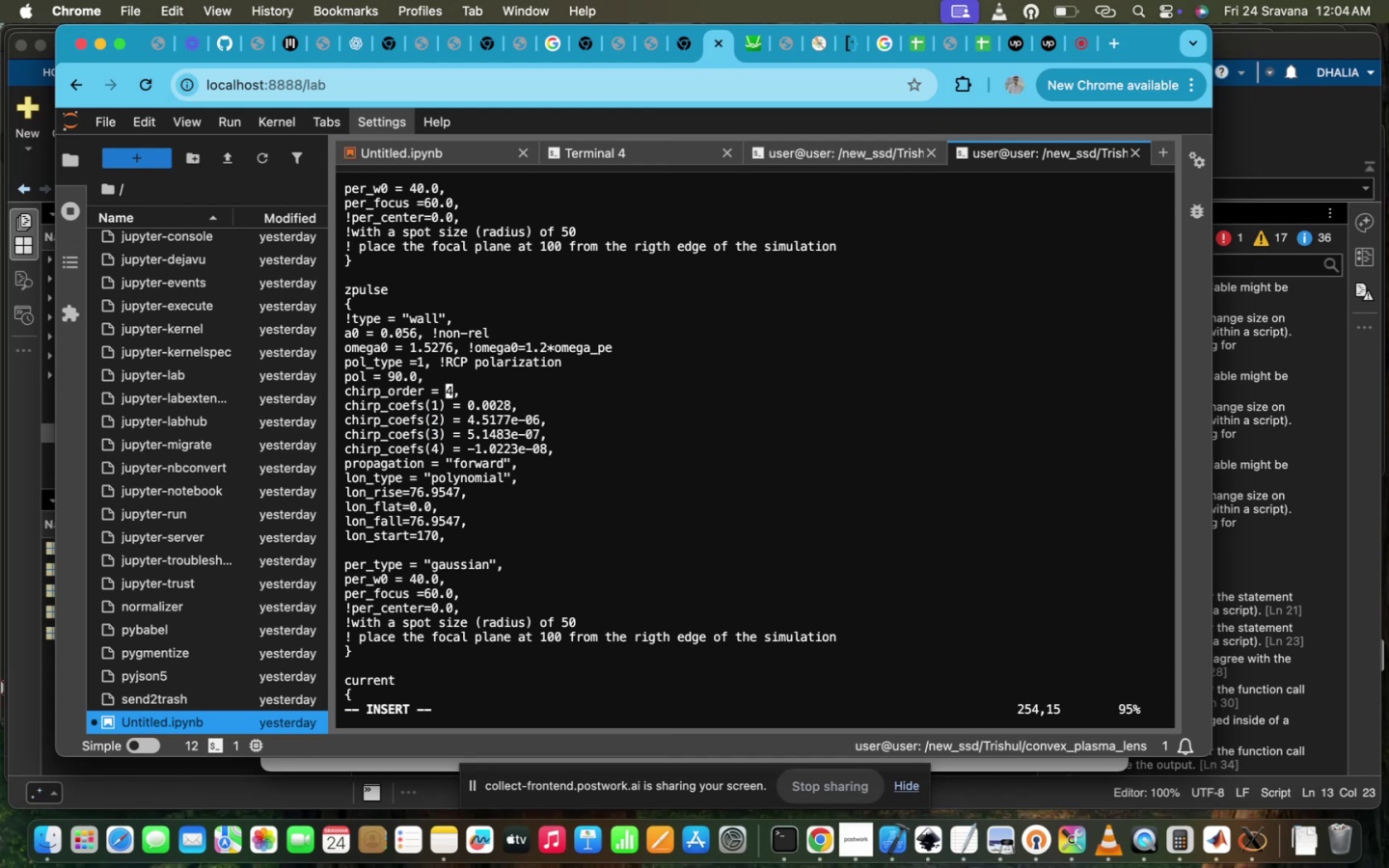 
key(ArrowUp)
 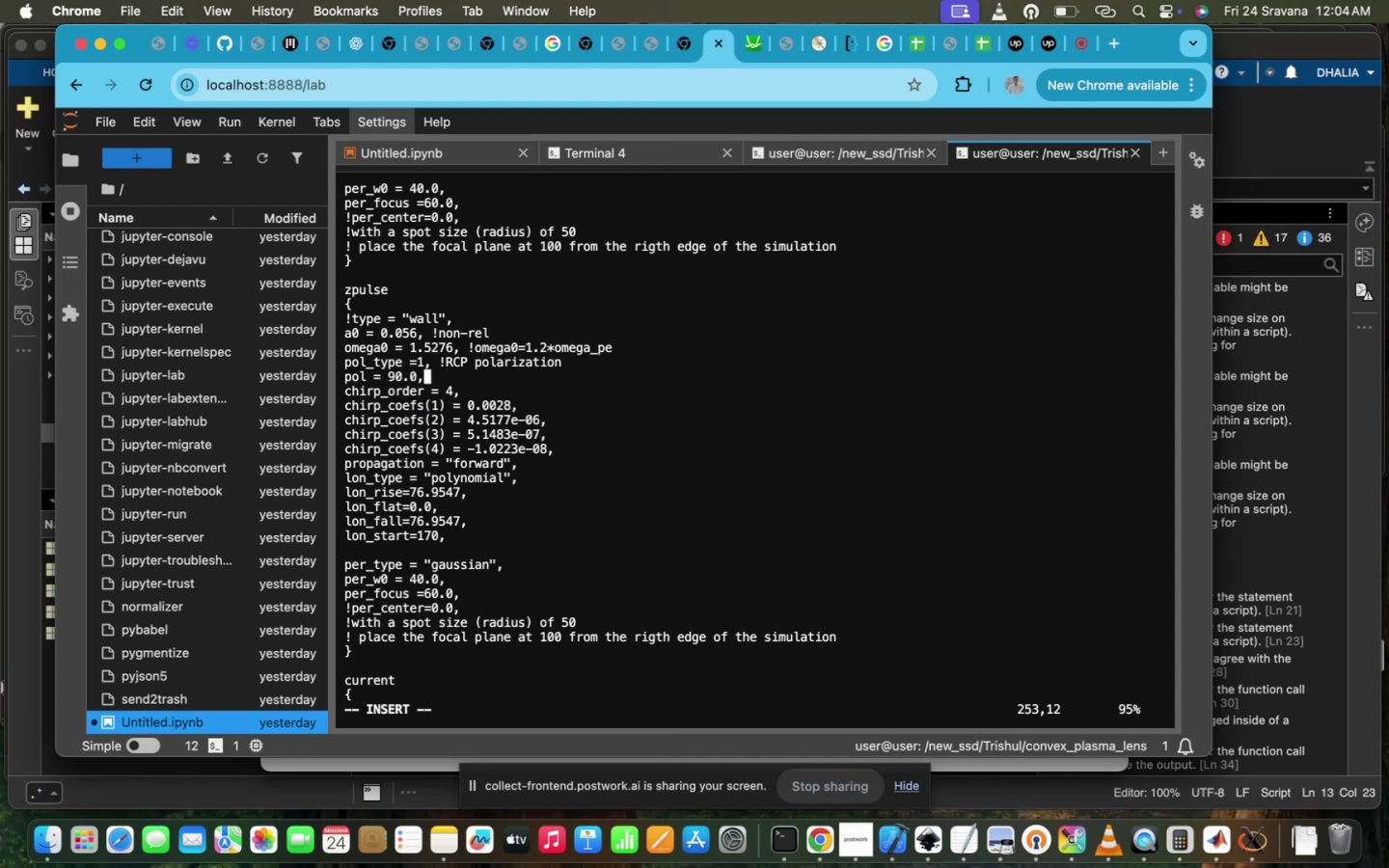 
key(ArrowUp)
 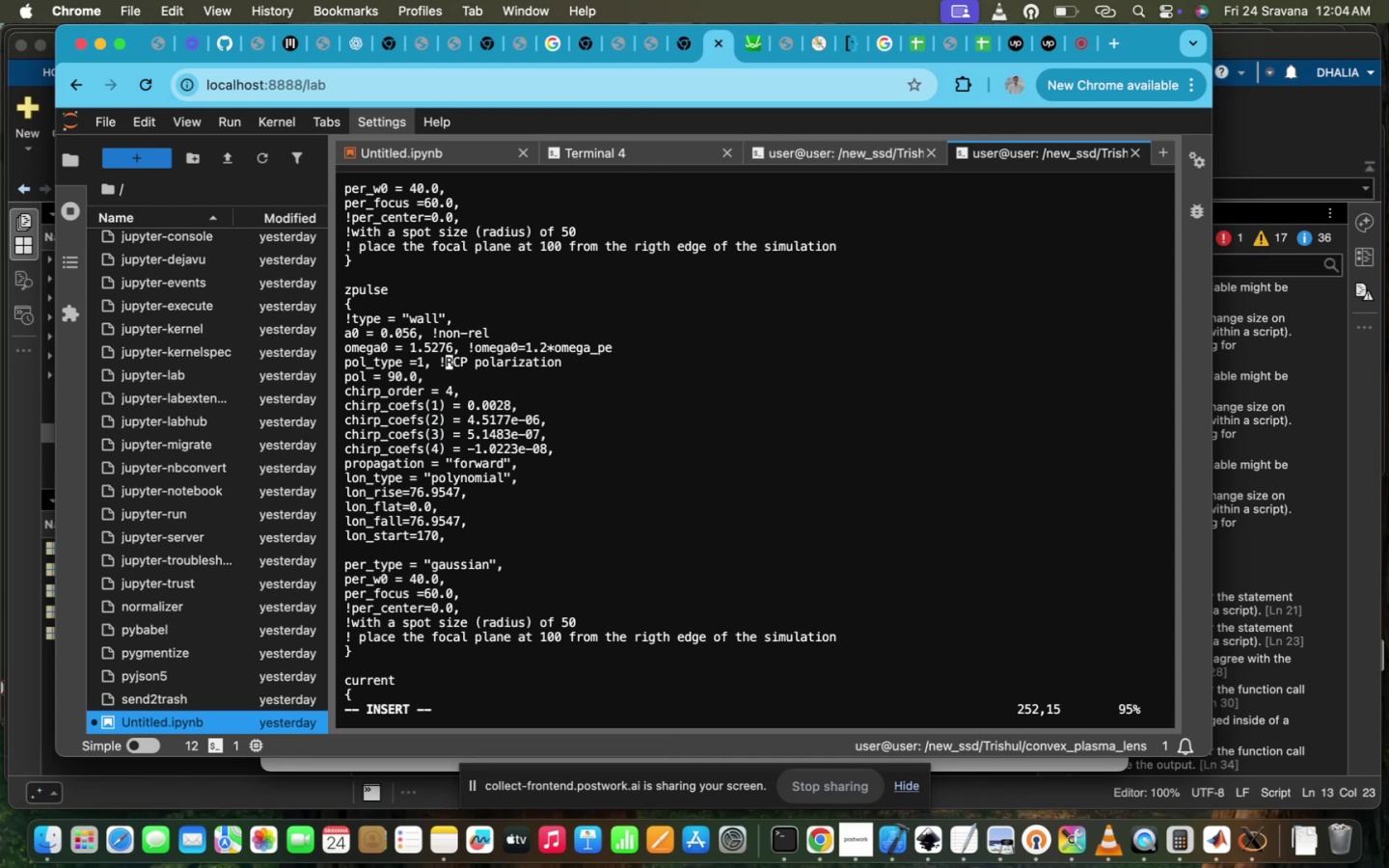 
hold_key(key=ArrowRight, duration=0.67)
 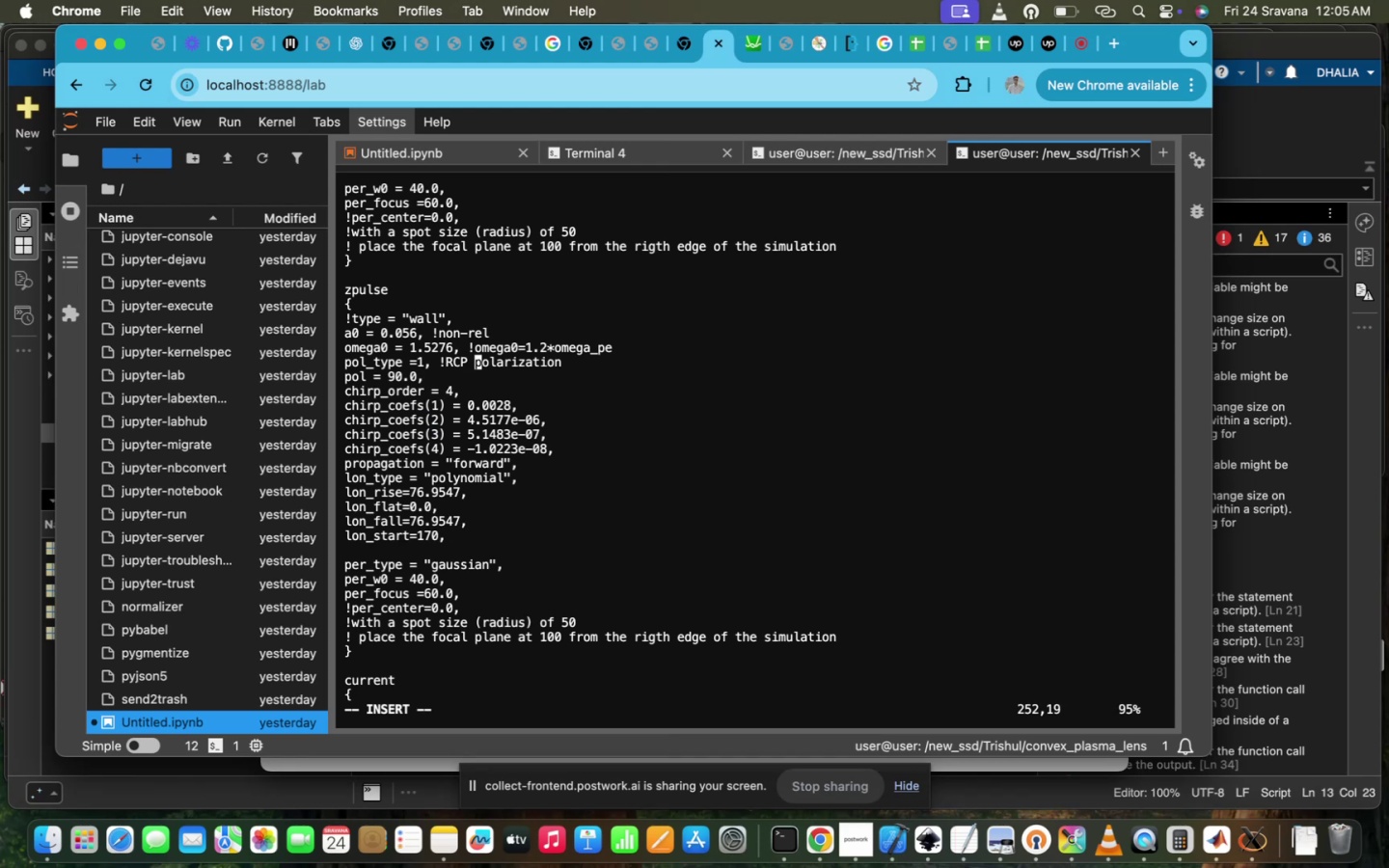 
hold_key(key=ArrowLeft, duration=0.54)
 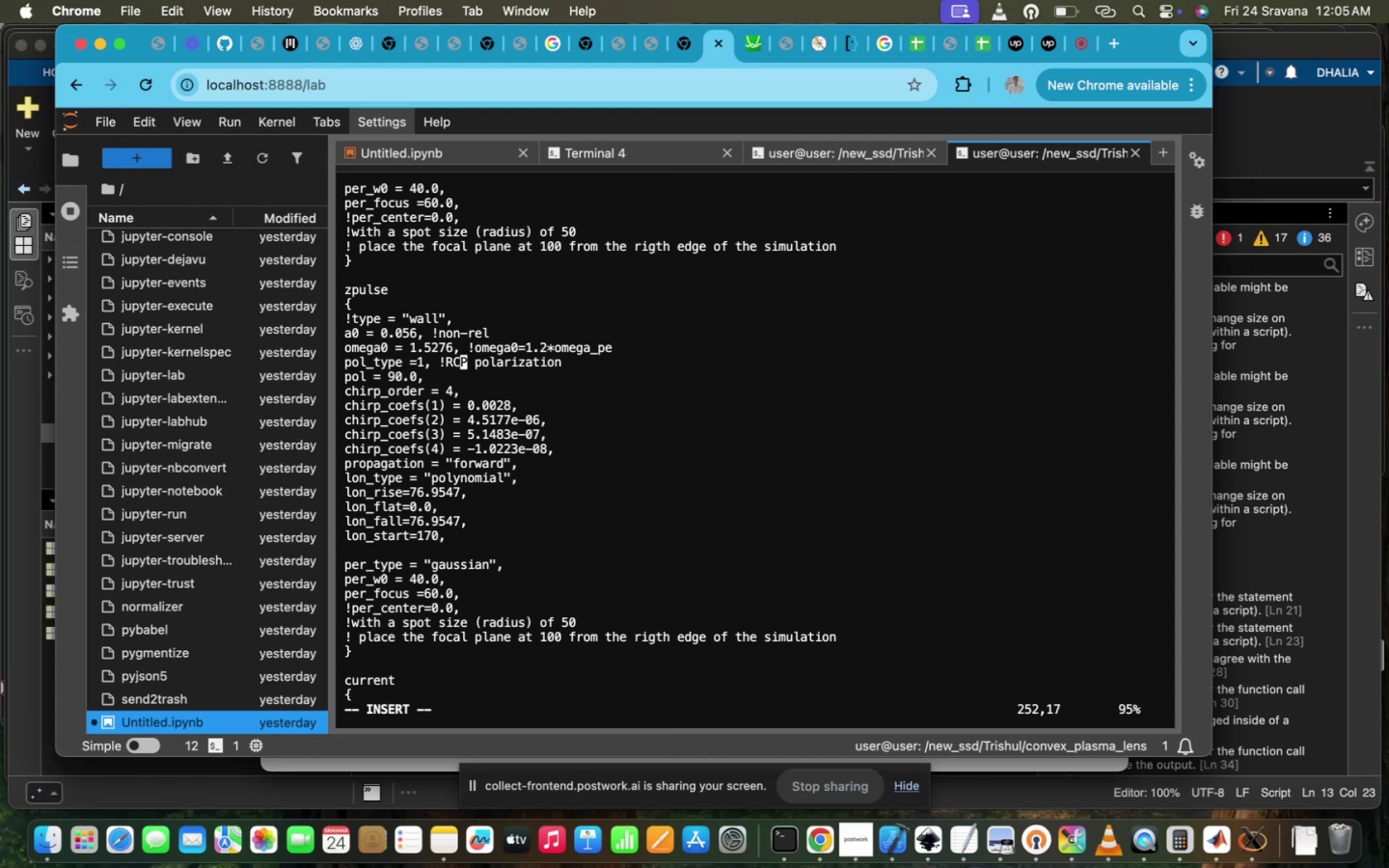 
hold_key(key=ArrowDown, duration=0.98)
 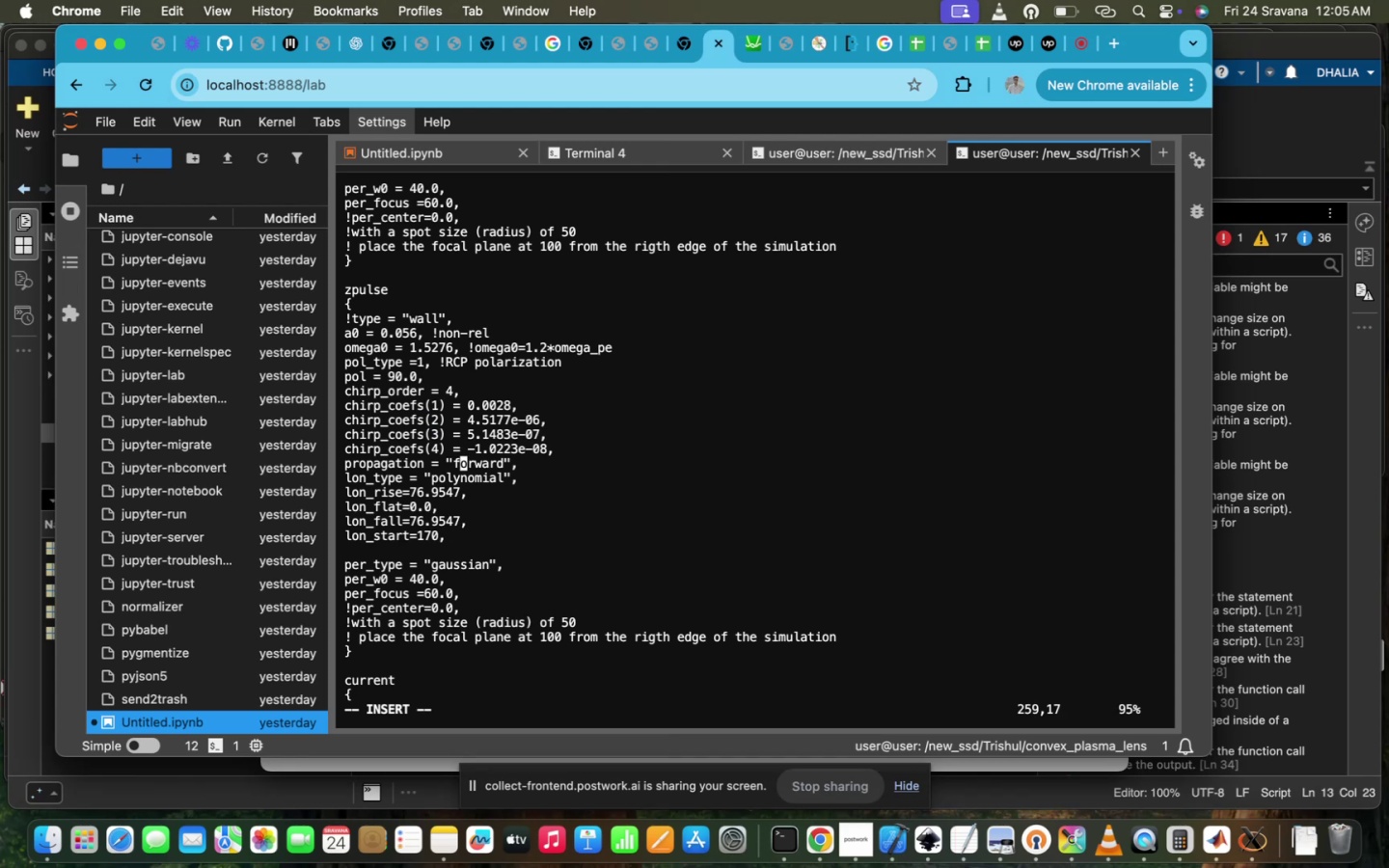 
key(ArrowRight)
 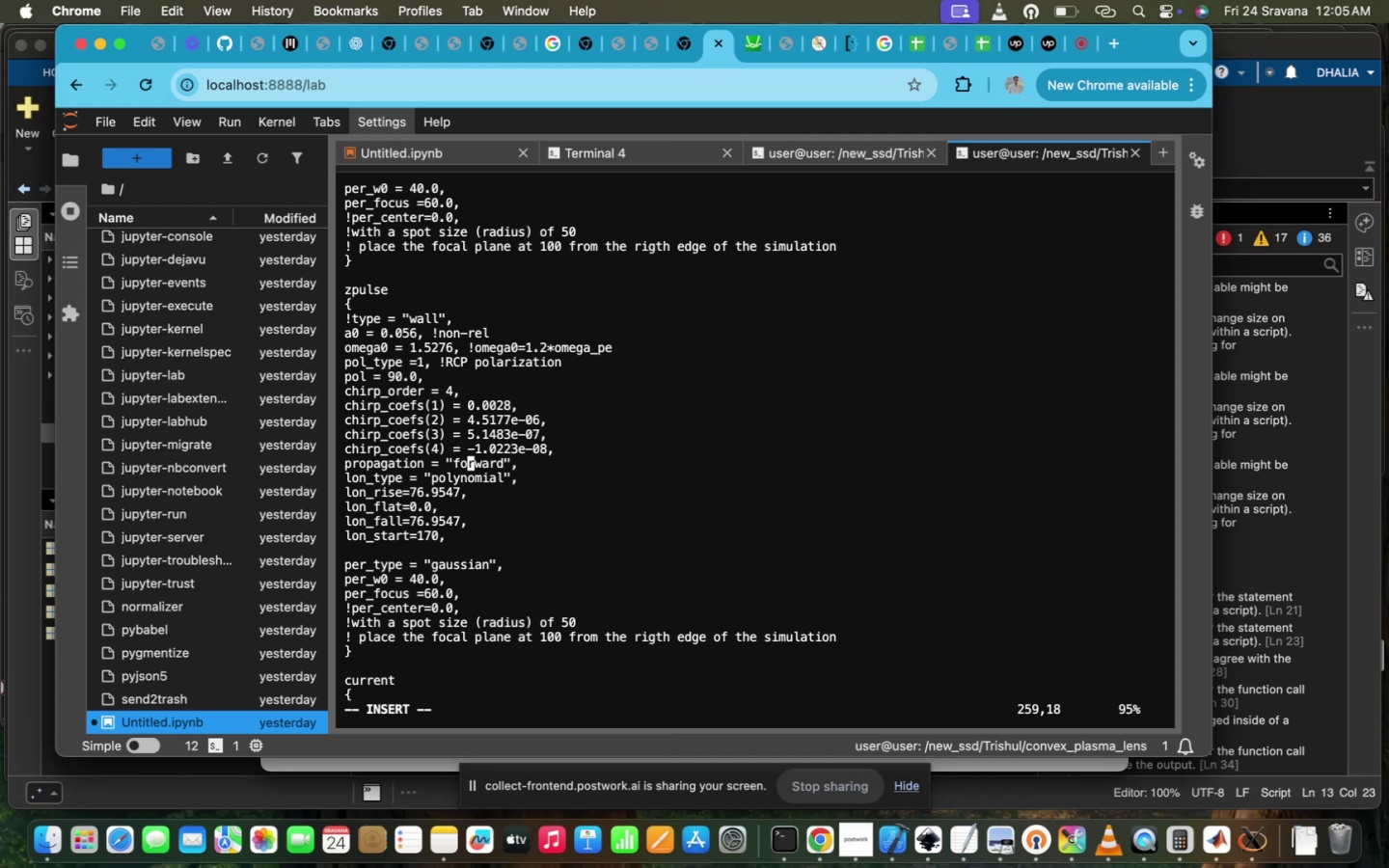 
key(ArrowRight)
 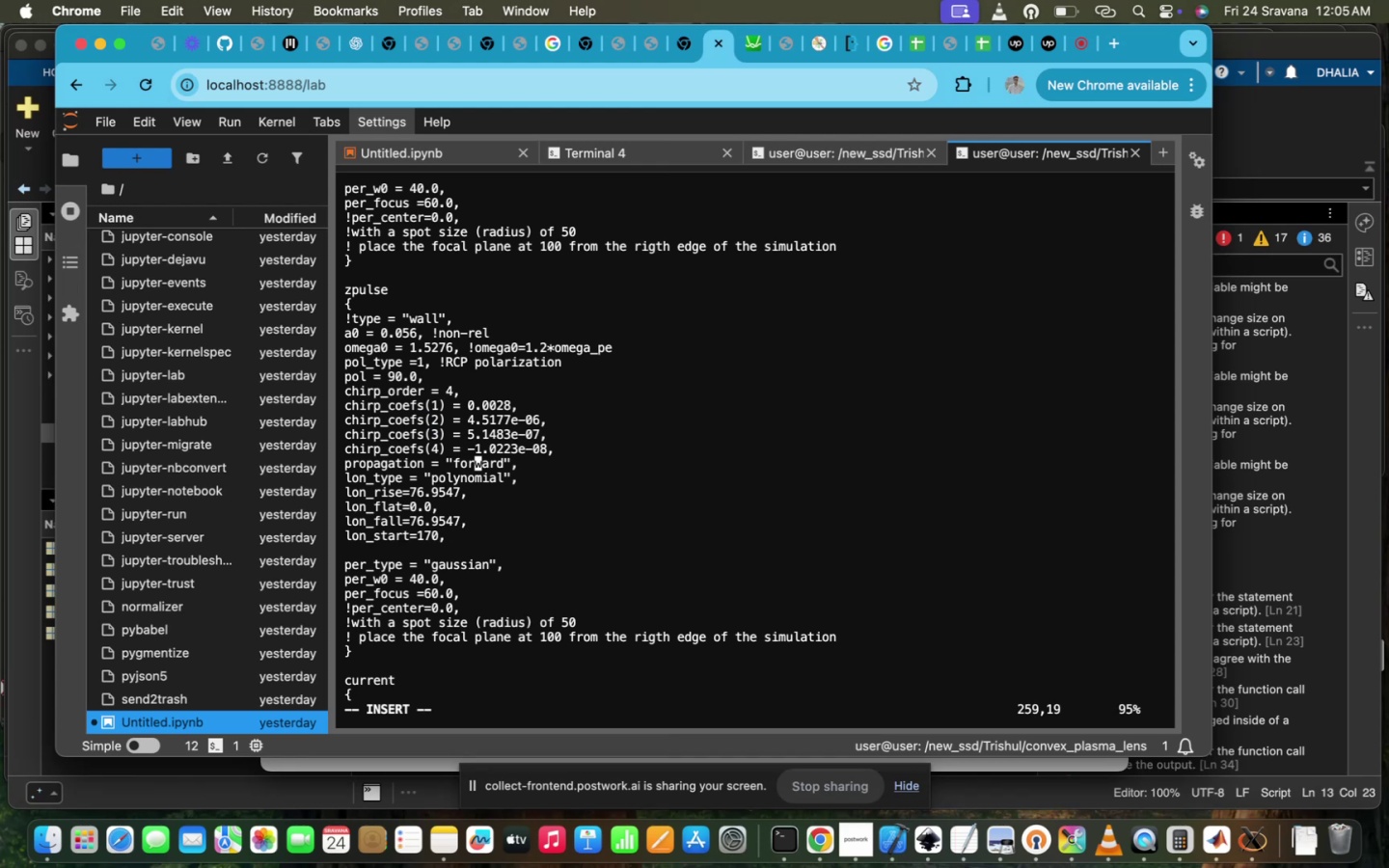 
key(ArrowRight)
 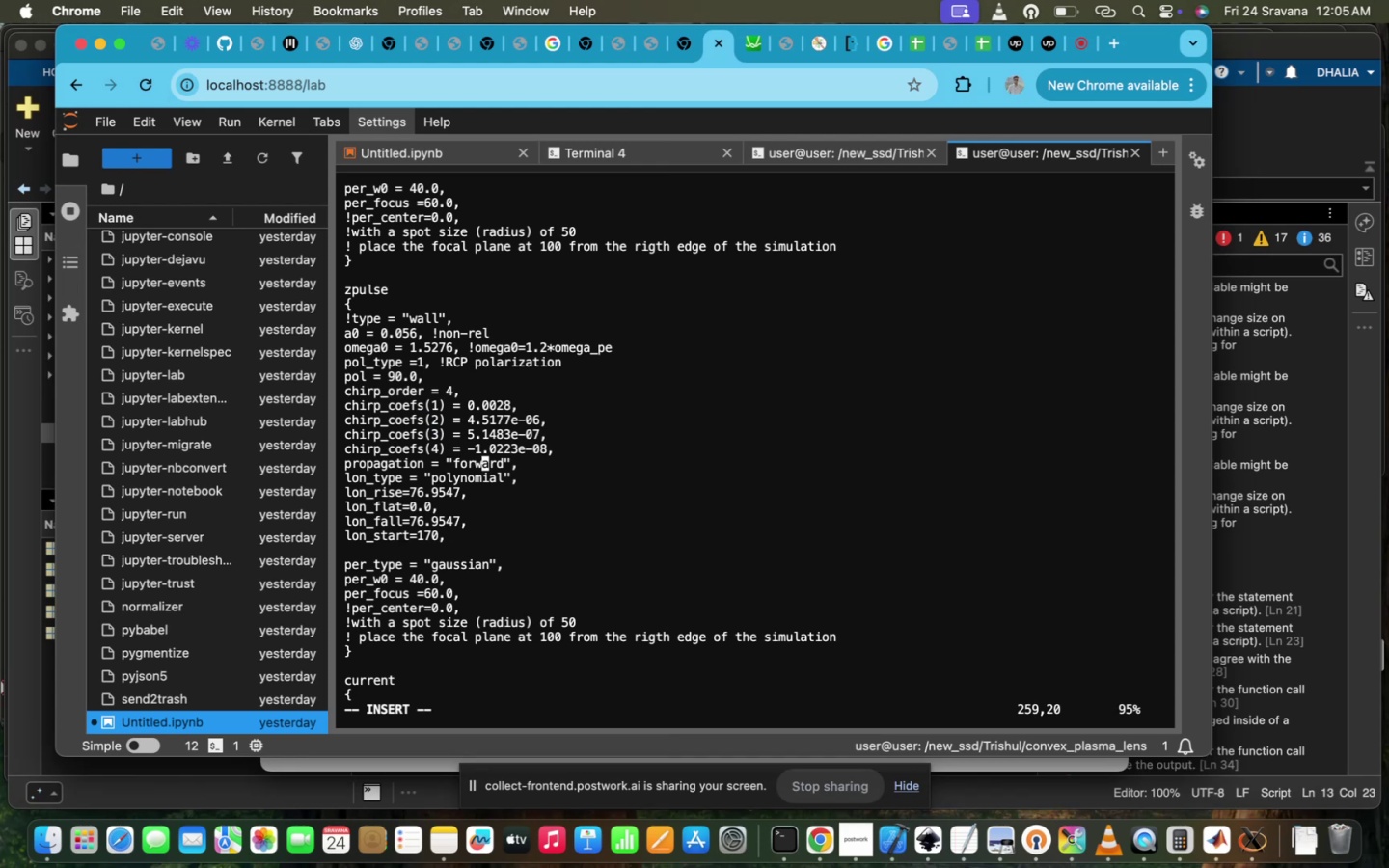 
key(ArrowLeft)
 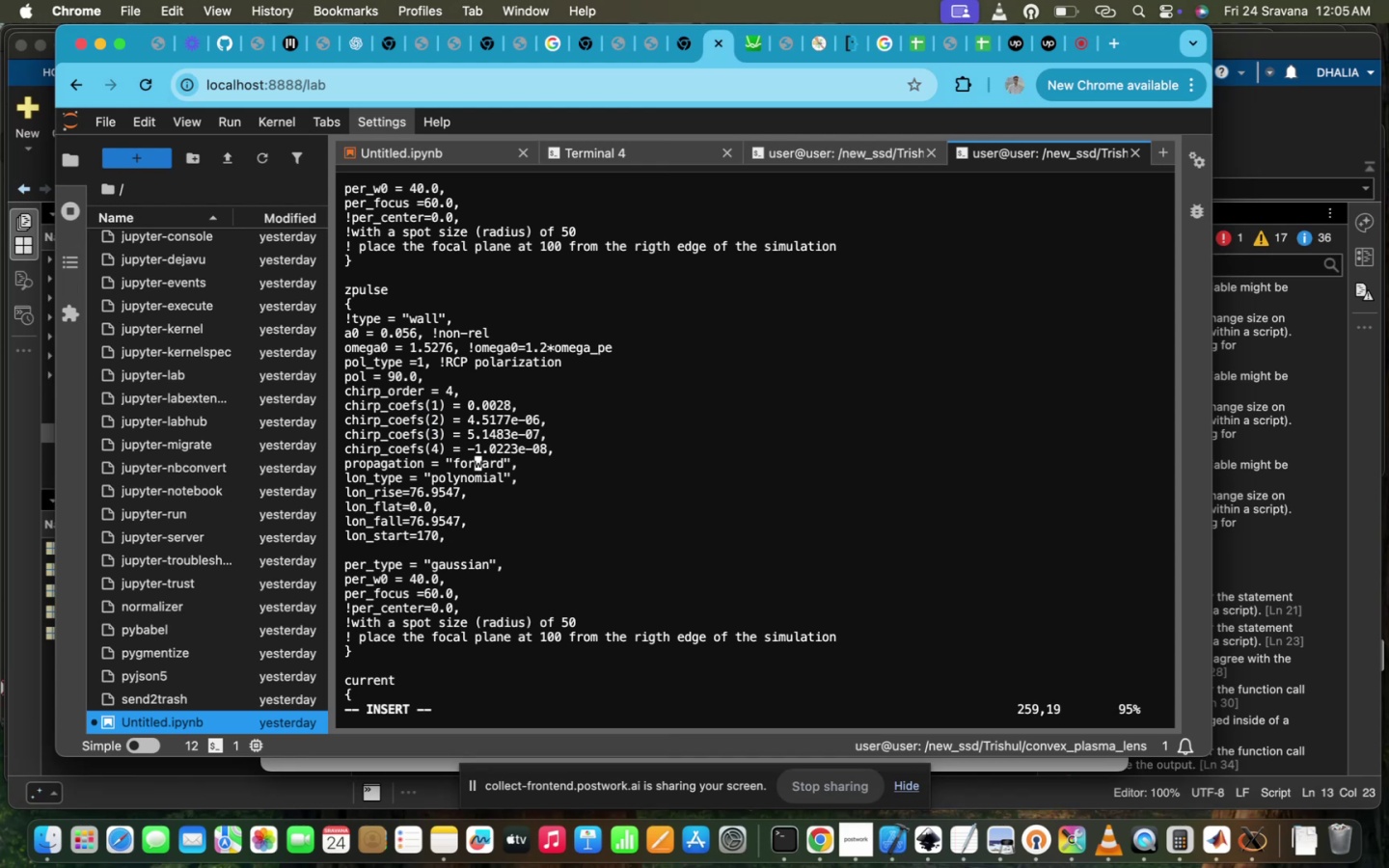 
key(Backspace)
key(Backspace)
key(Backspace)
type(back)
 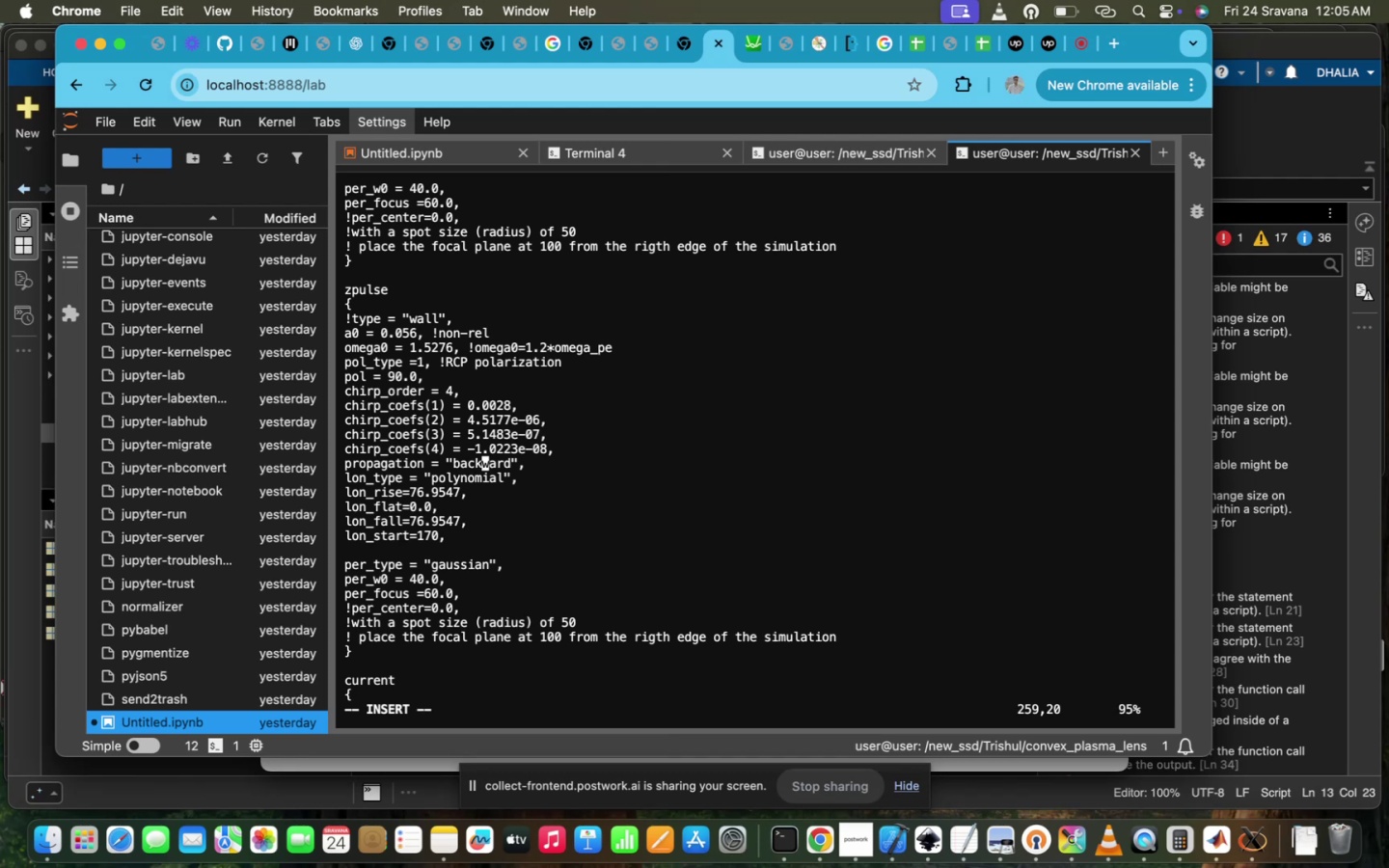 
scroll: coordinate [389, 358], scroll_direction: up, amount: 9.0
 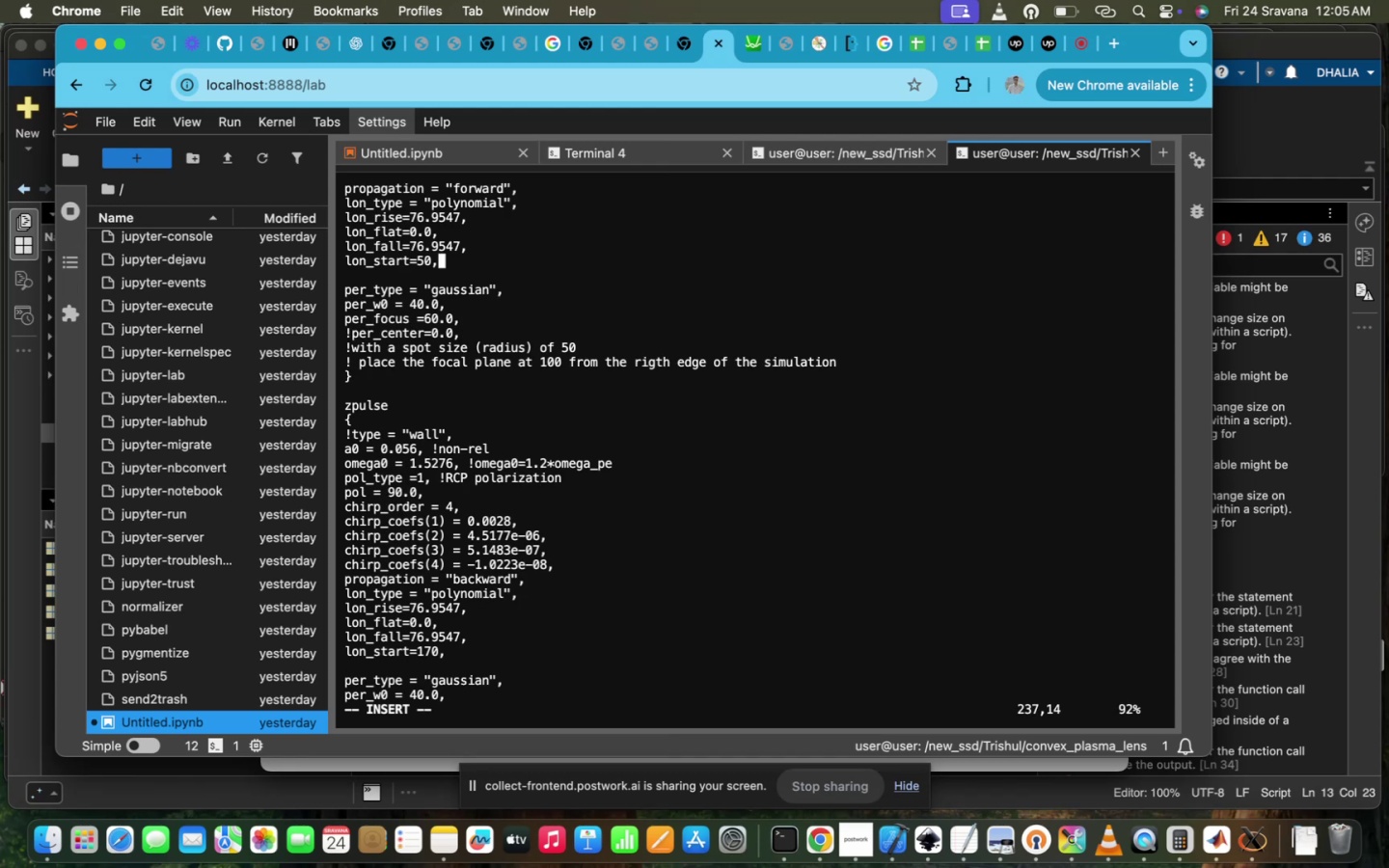 
scroll: coordinate [389, 358], scroll_direction: down, amount: 41.0
 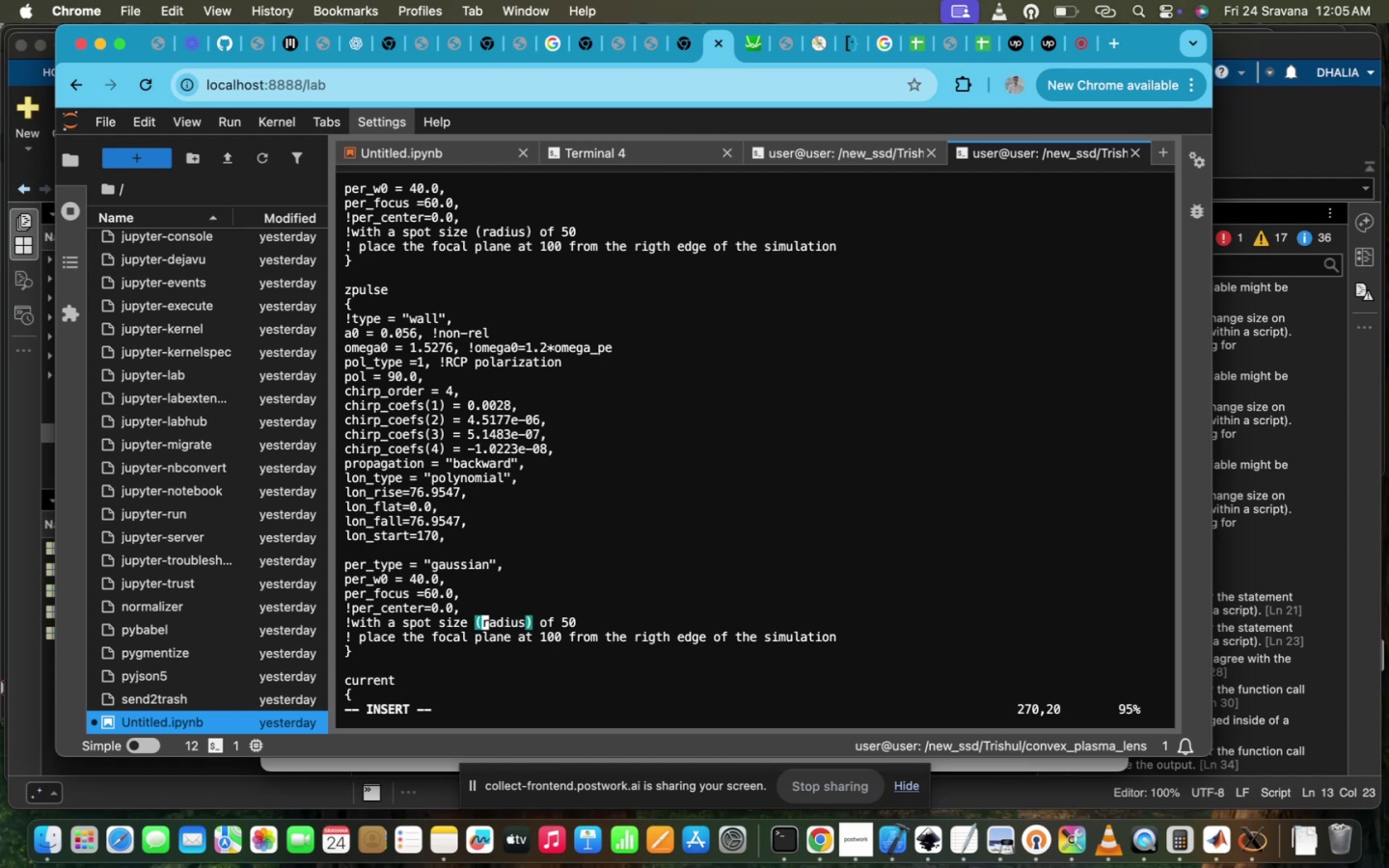 
scroll: coordinate [389, 358], scroll_direction: up, amount: 10.0
 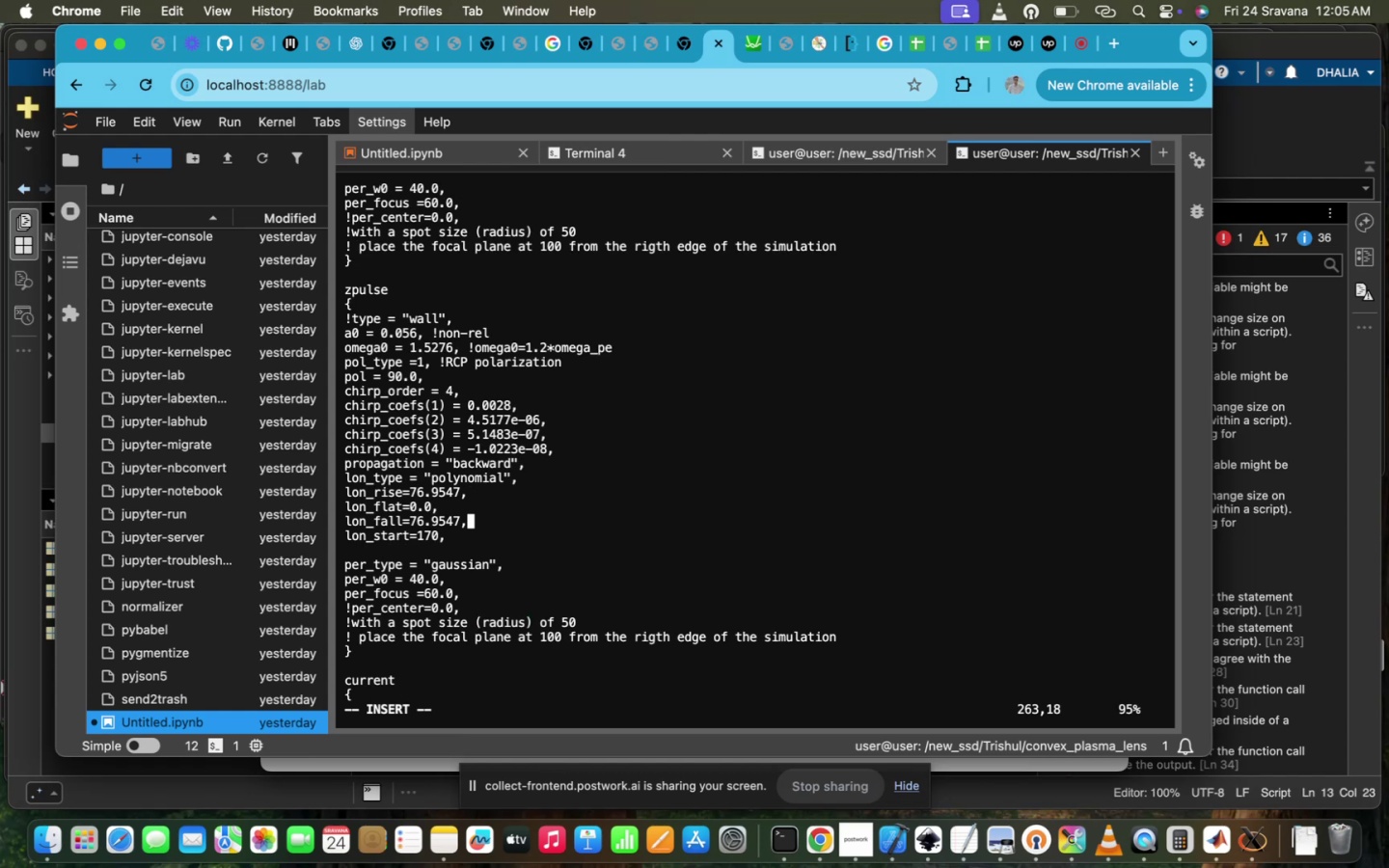 
key(ArrowDown)
 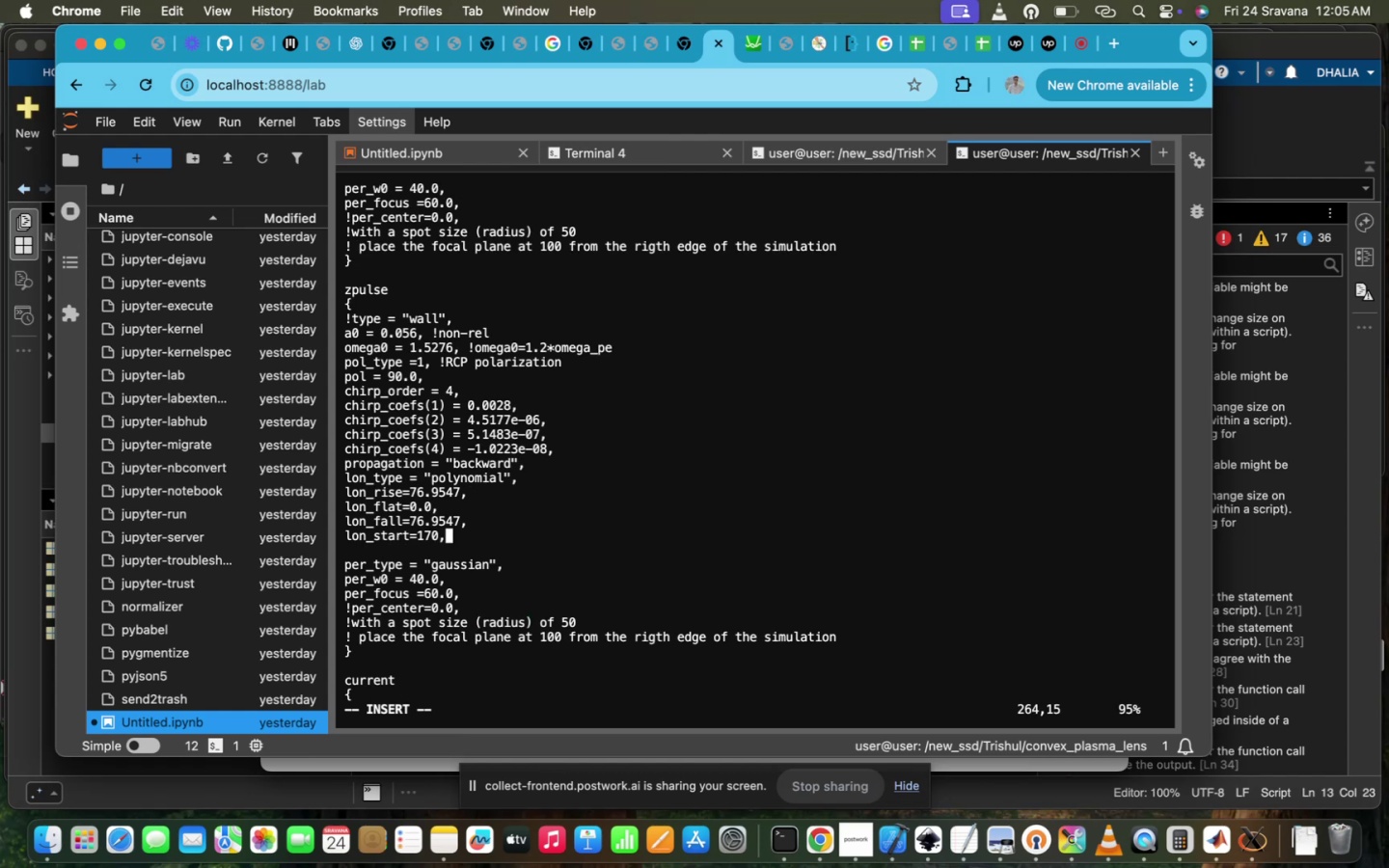 
key(ArrowDown)
 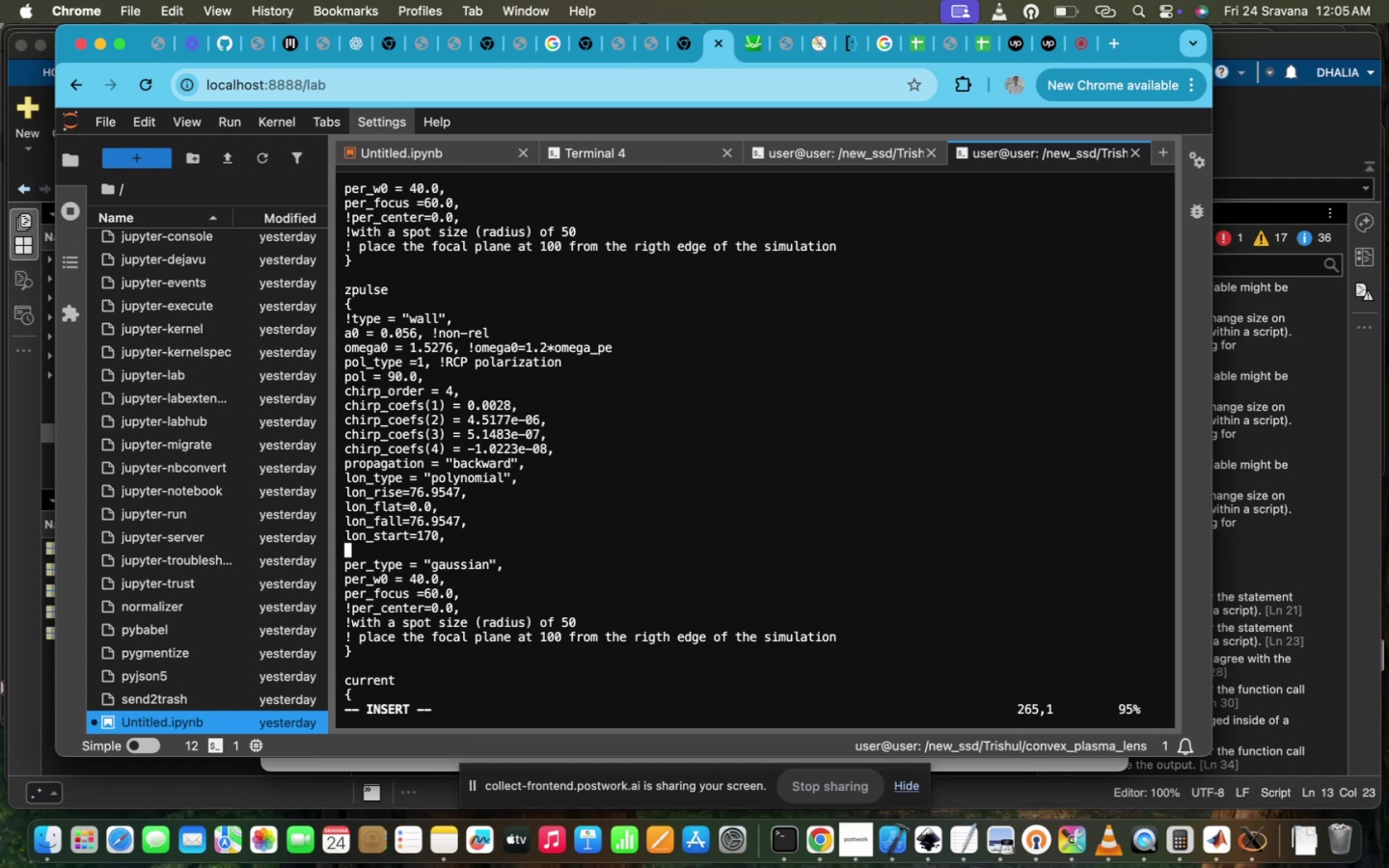 
key(ArrowDown)
 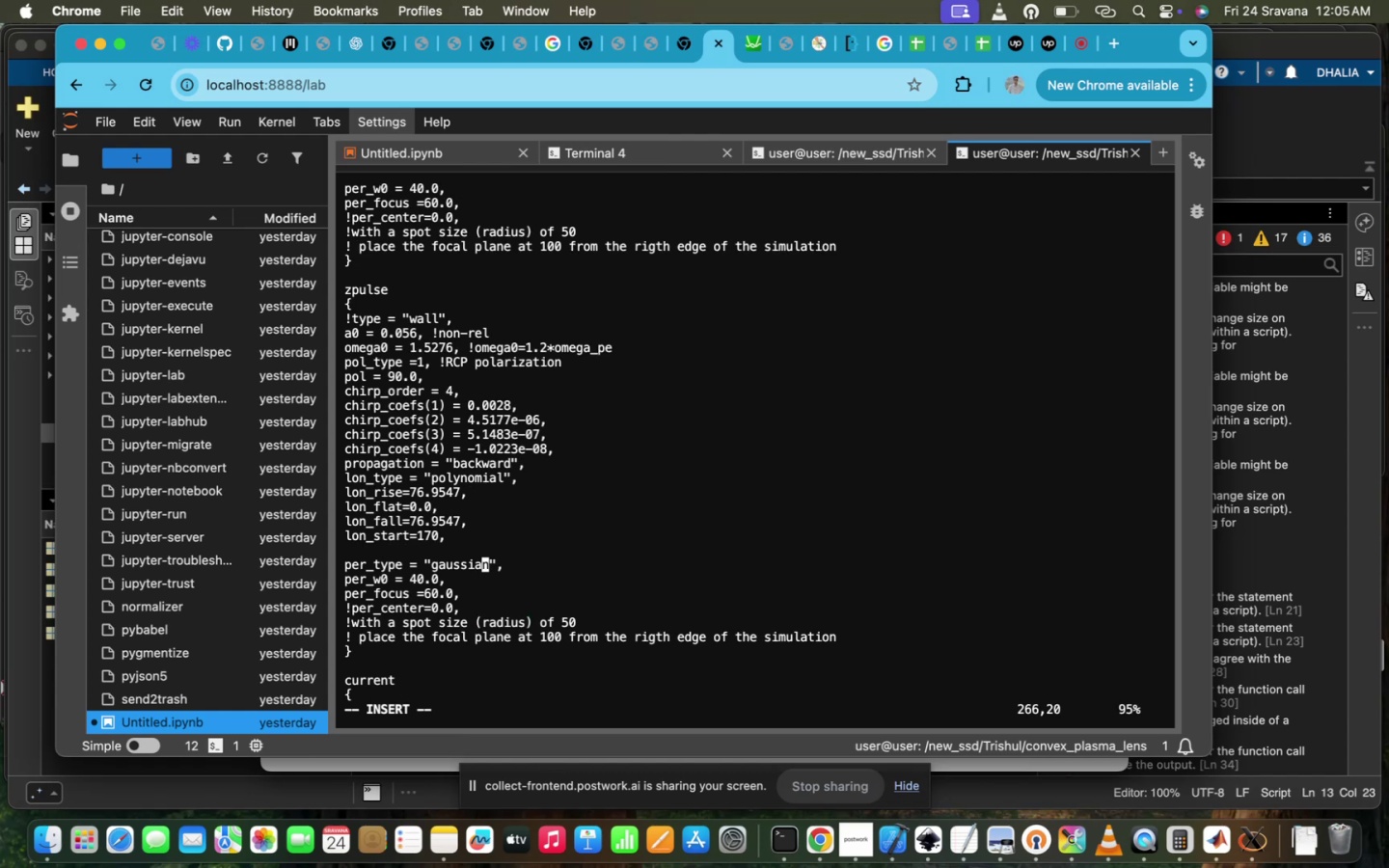 
key(ArrowDown)
 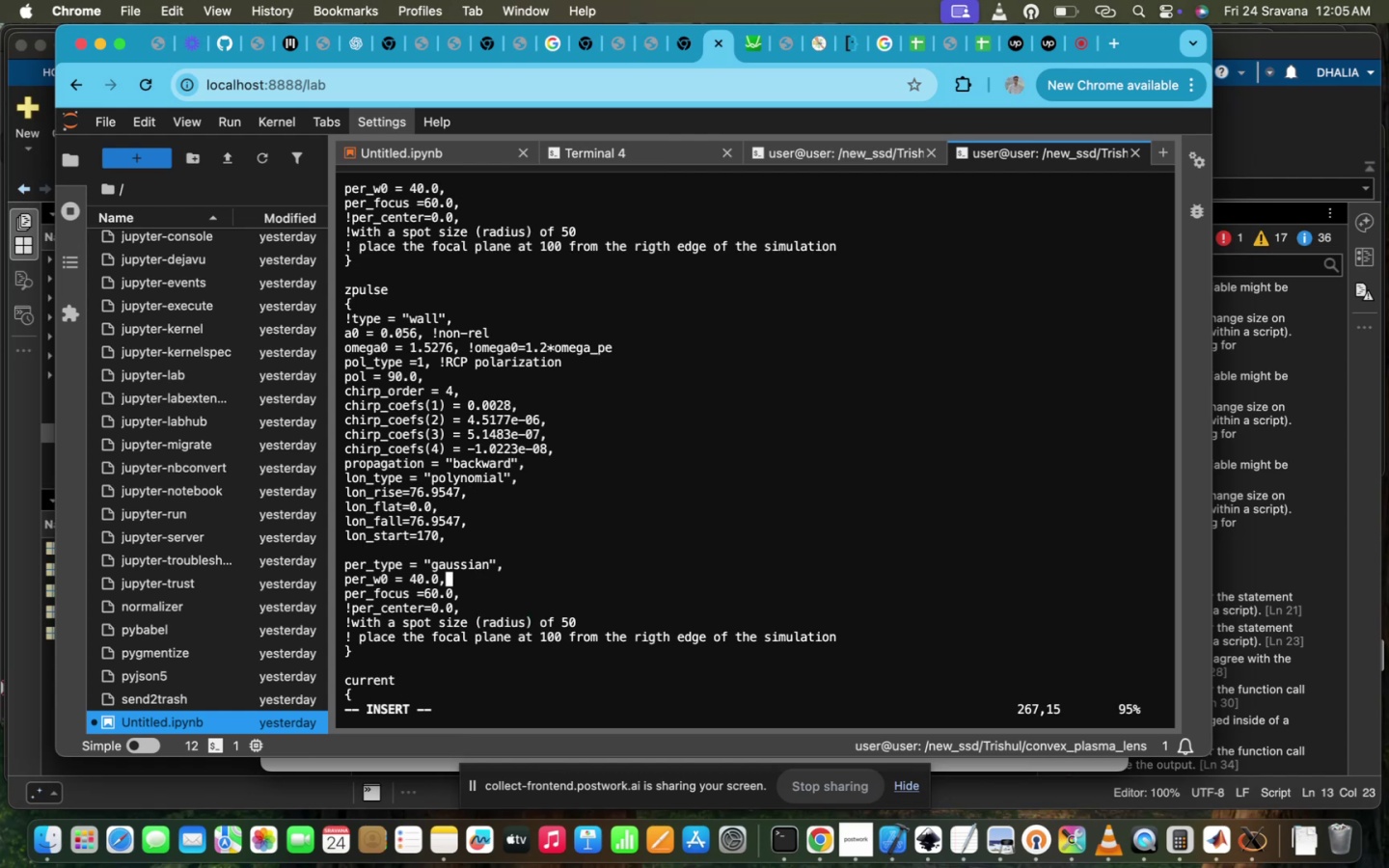 
key(ArrowLeft)
 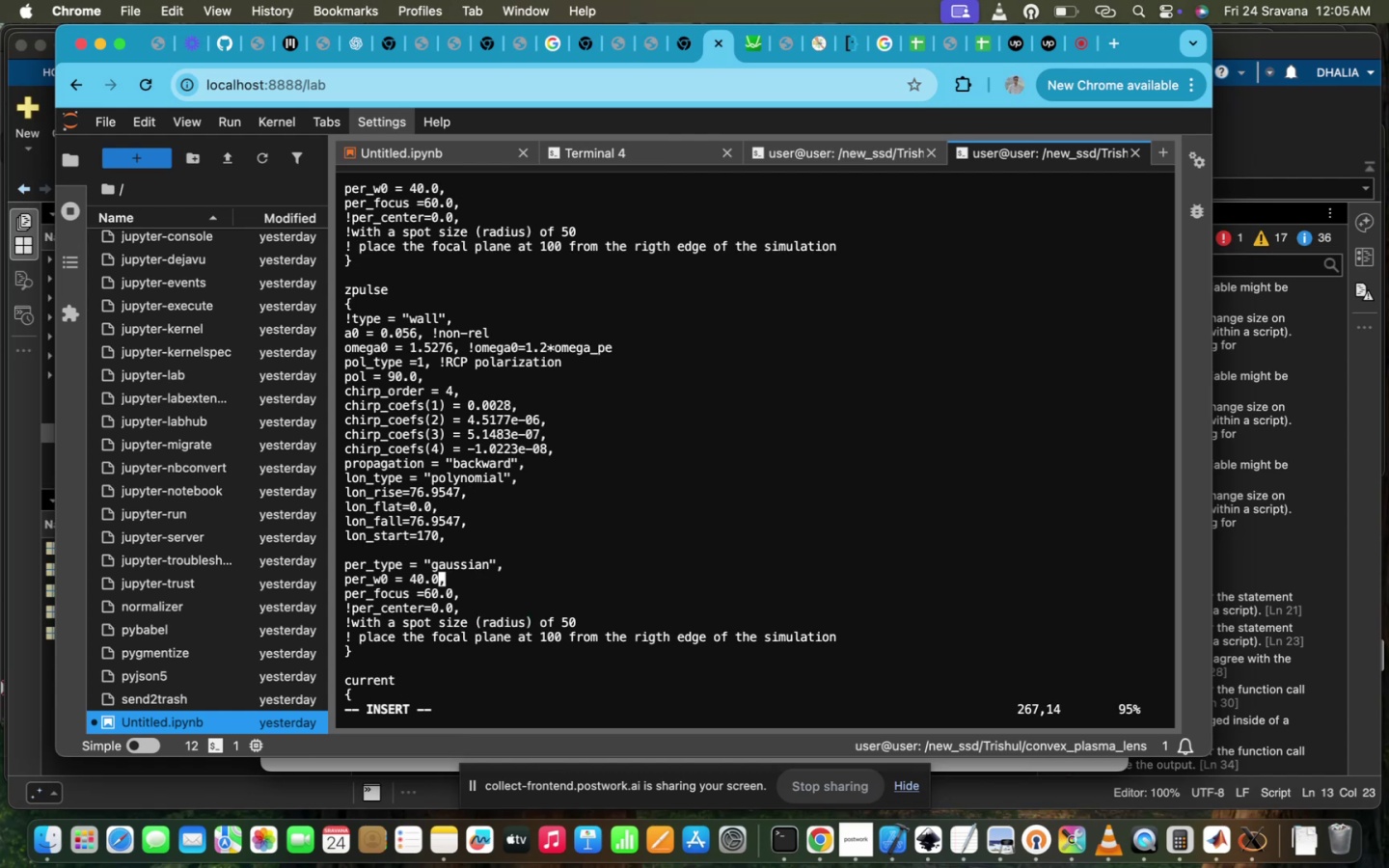 
key(ArrowDown)
 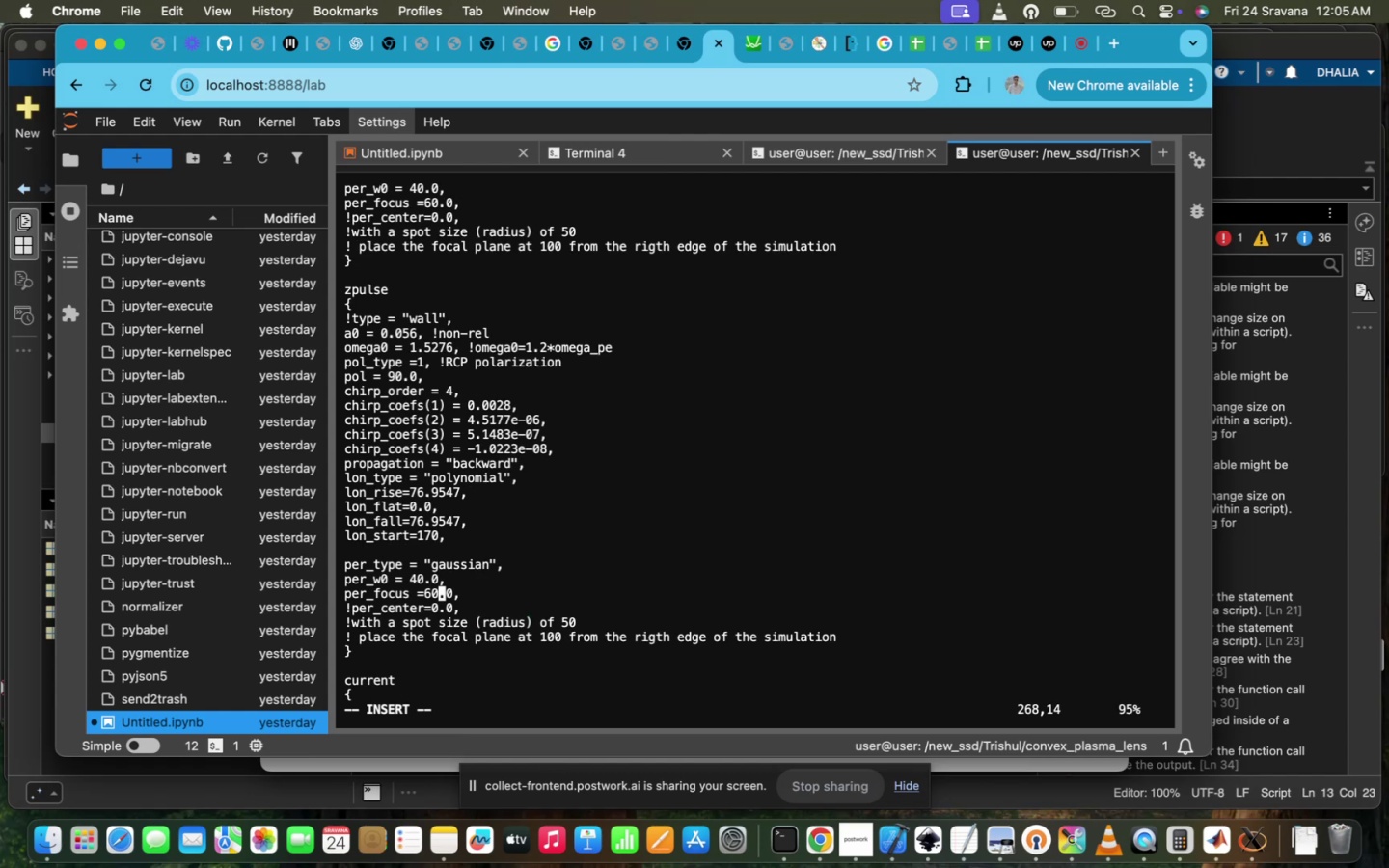 
key(ArrowLeft)
 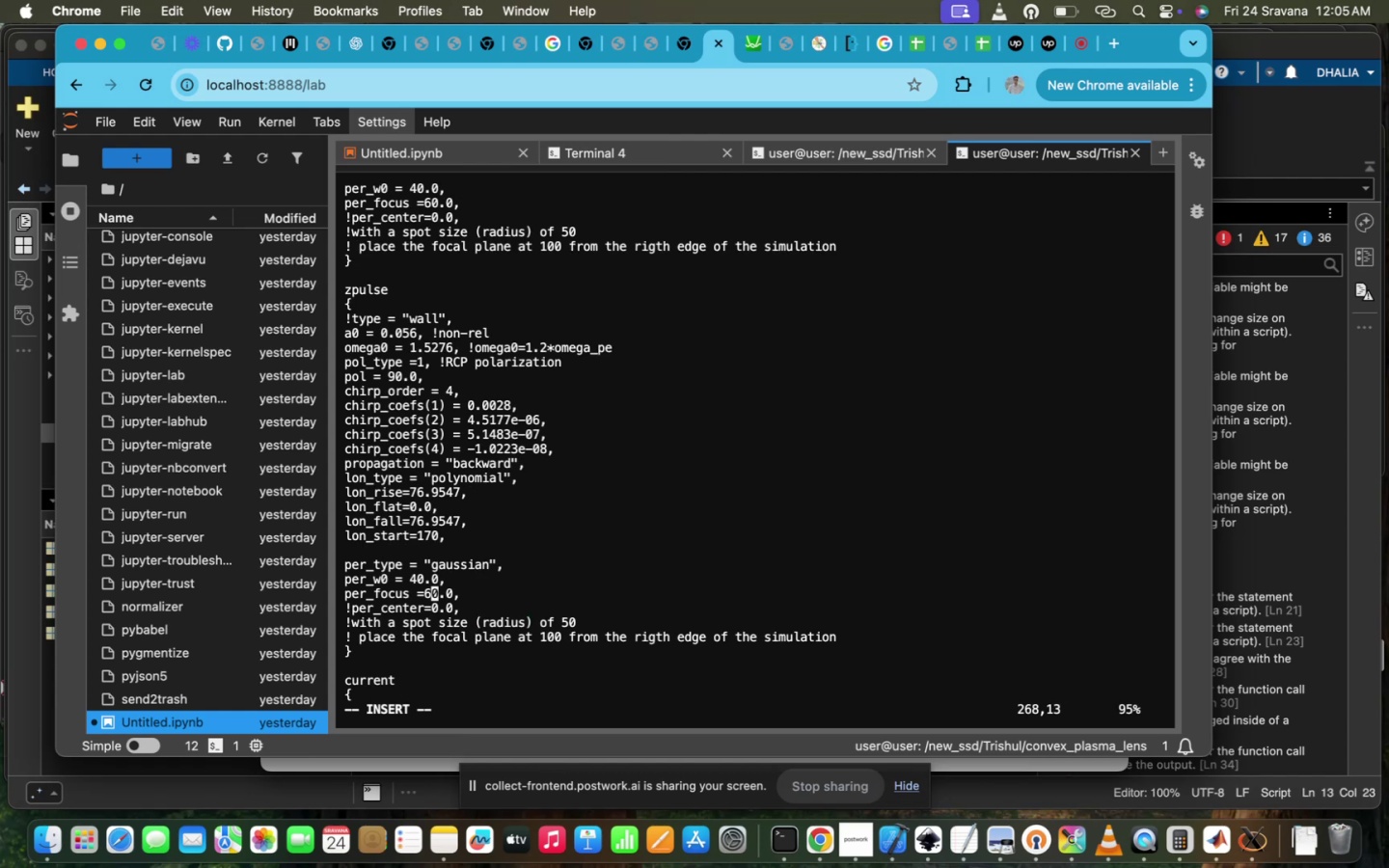 
key(ArrowLeft)
 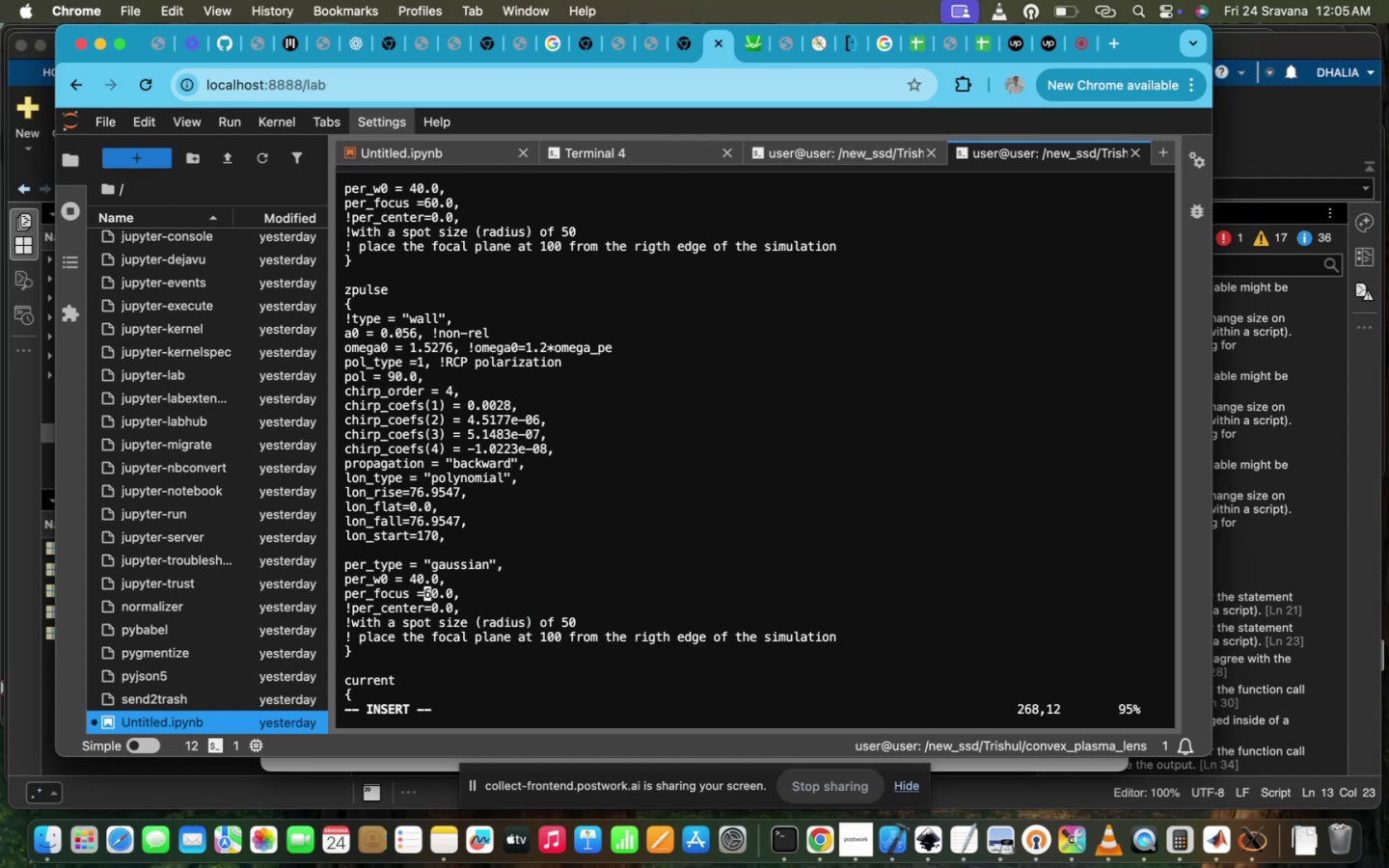 
key(I)
 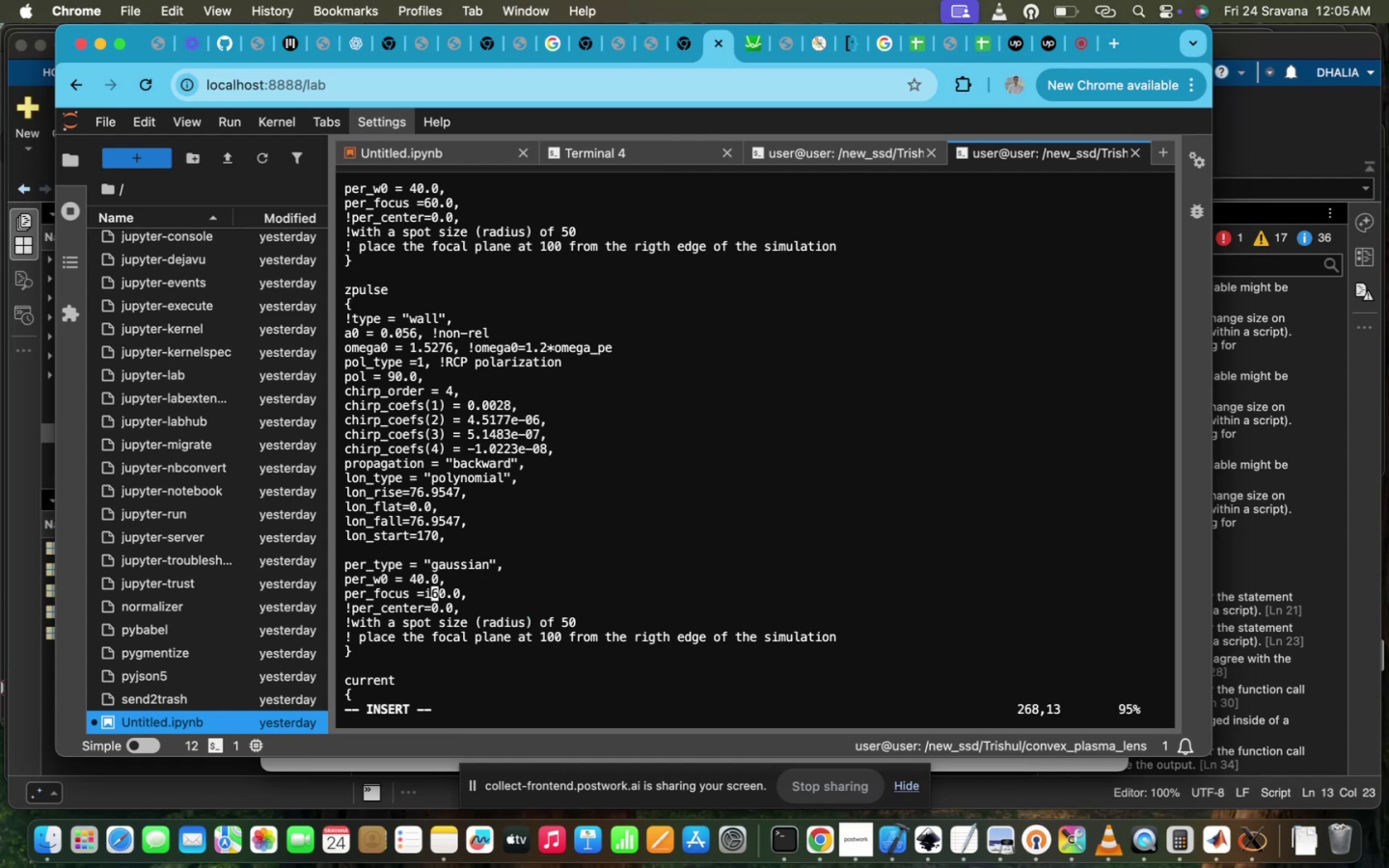 
key(Backspace)
 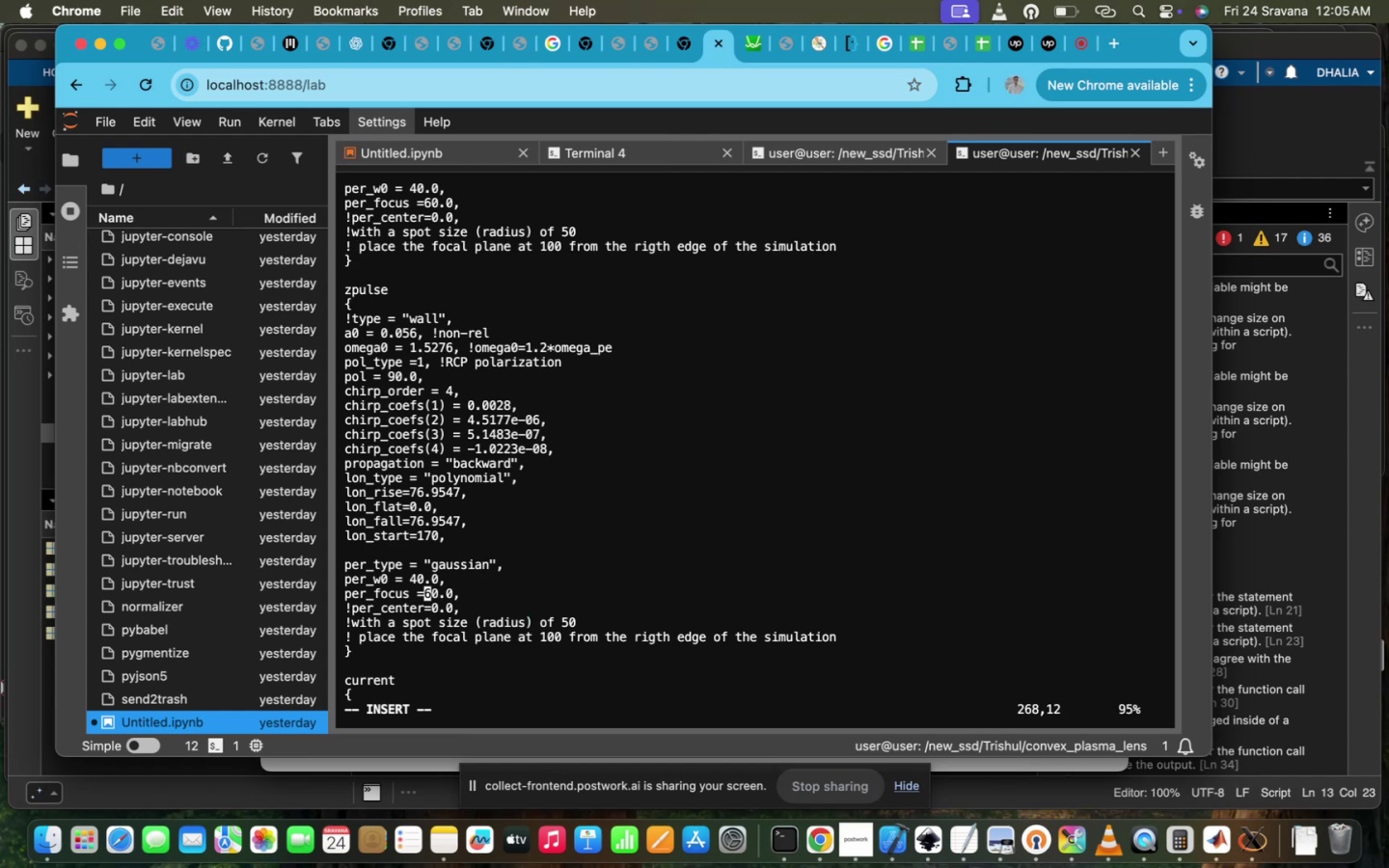 
key(1)
 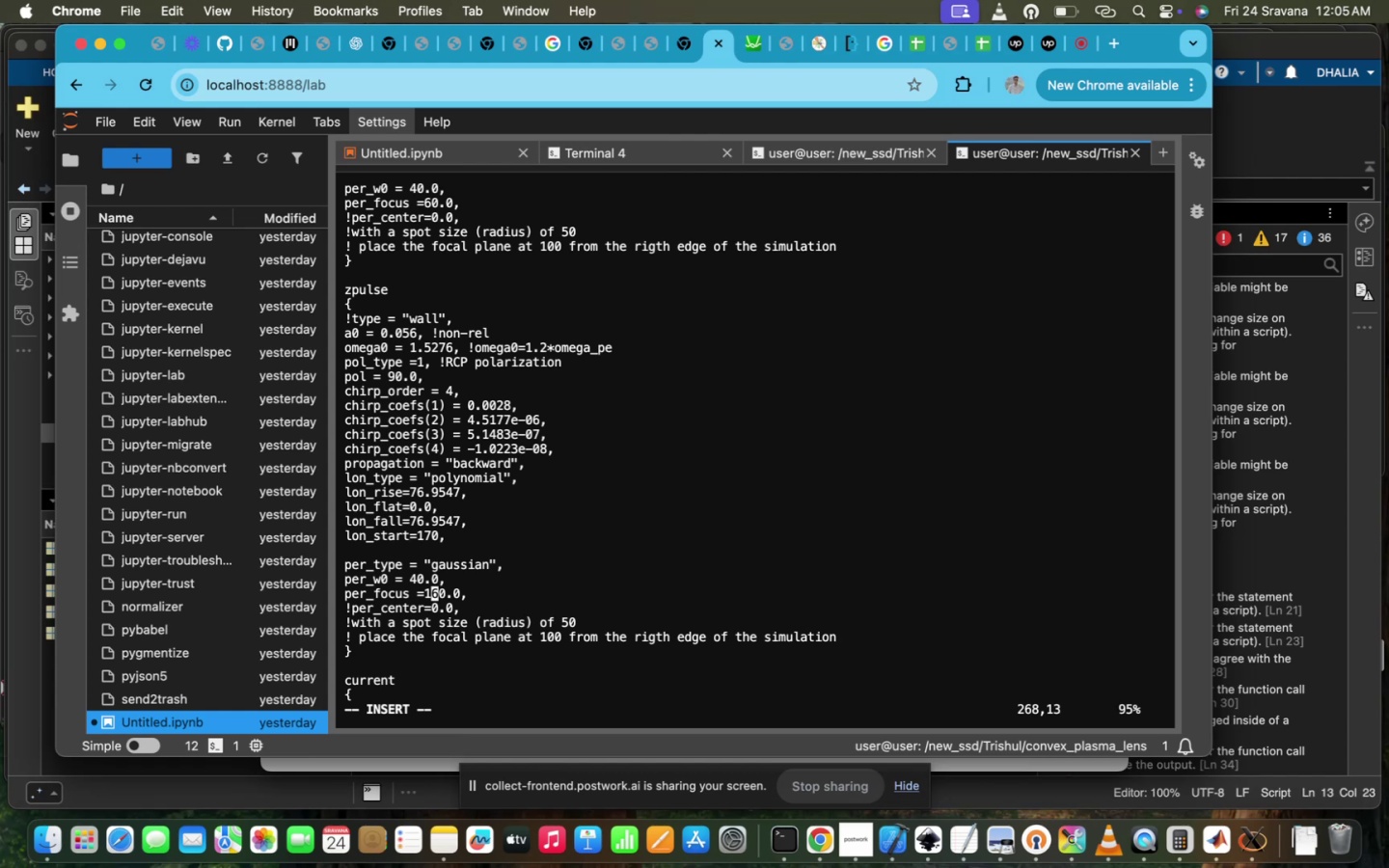 
scroll: coordinate [389, 358], scroll_direction: up, amount: 73.0
 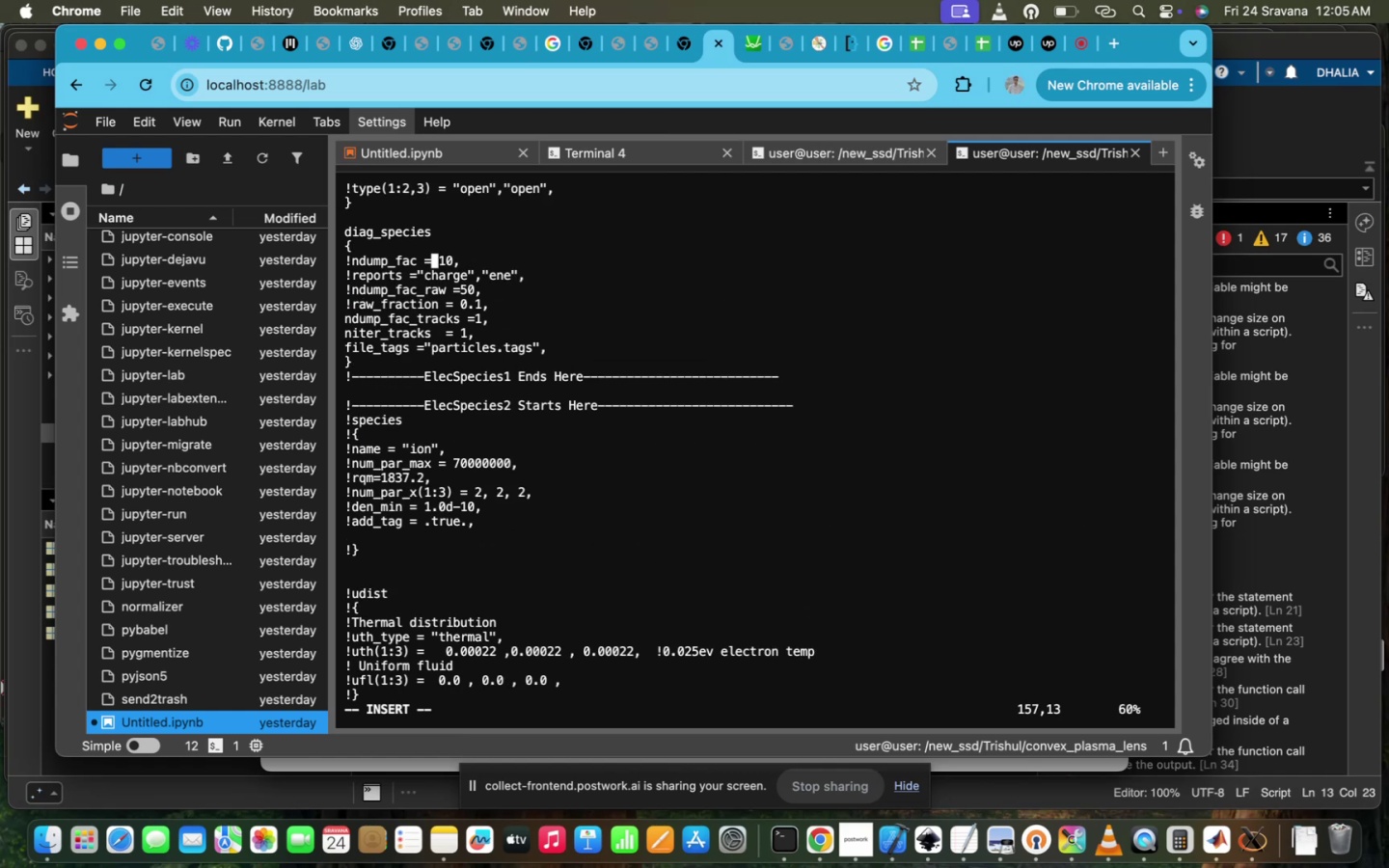 
scroll: coordinate [389, 358], scroll_direction: down, amount: 14.0
 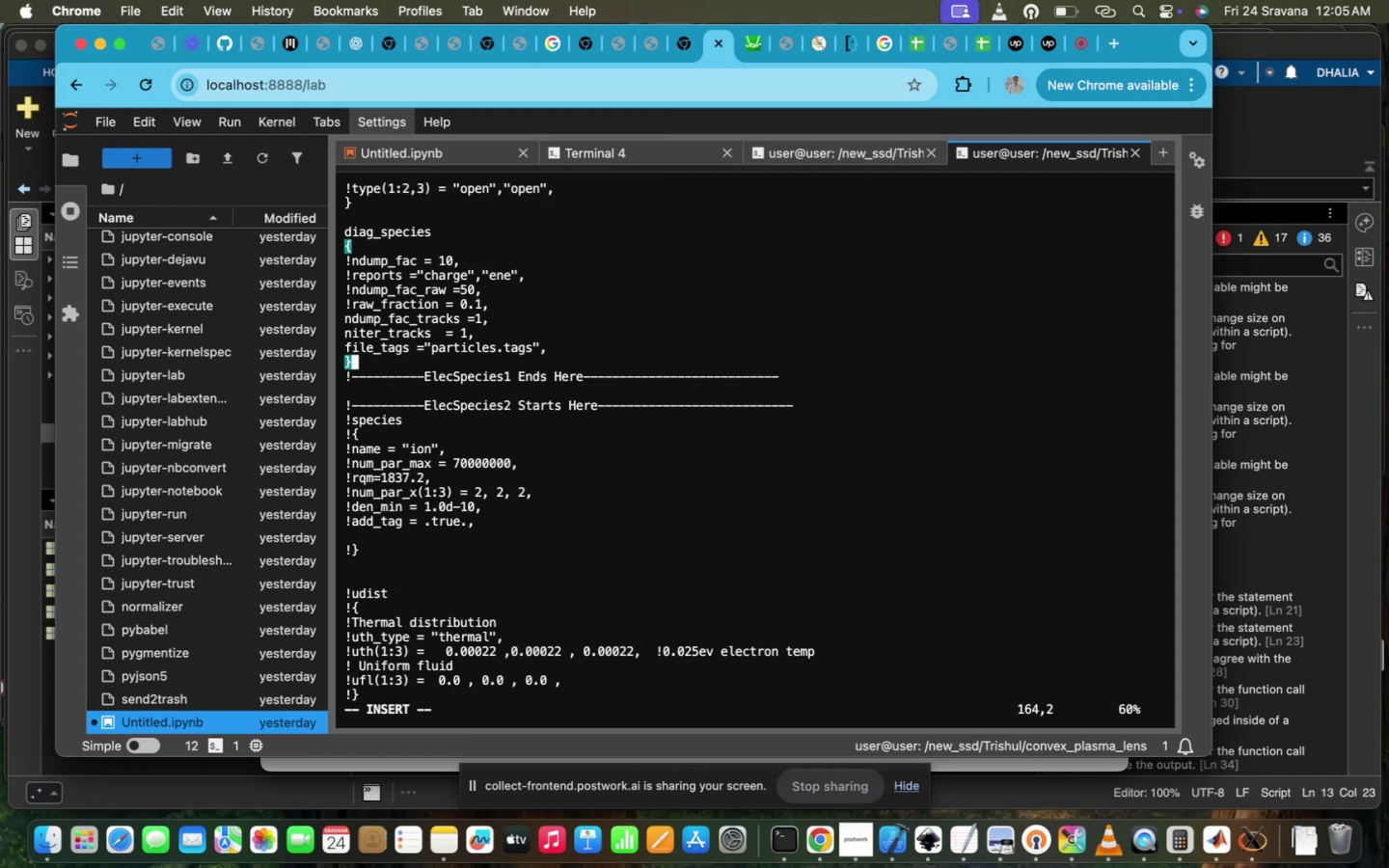 
key(ArrowUp)
 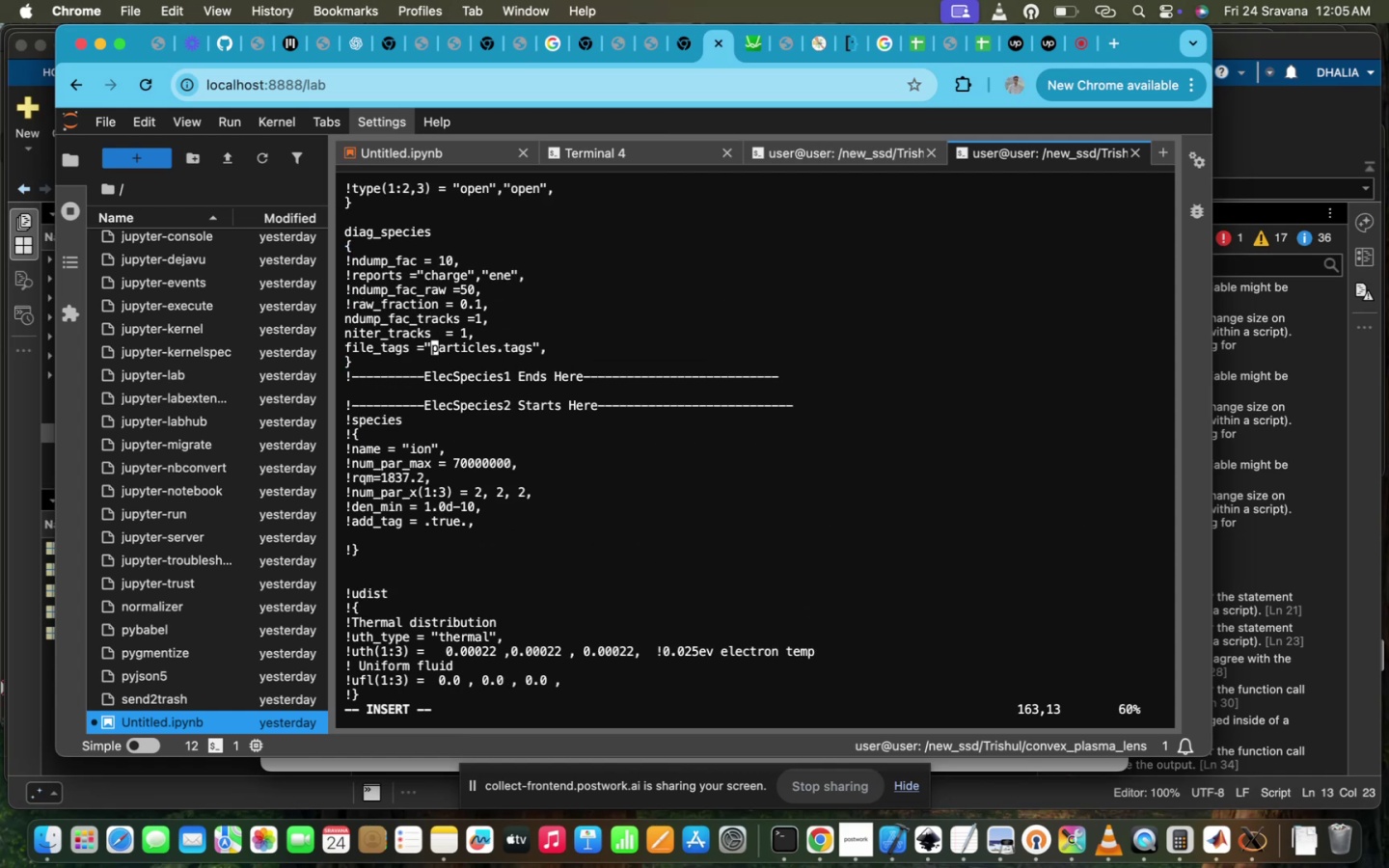 
hold_key(key=ArrowLeft, duration=1.51)
 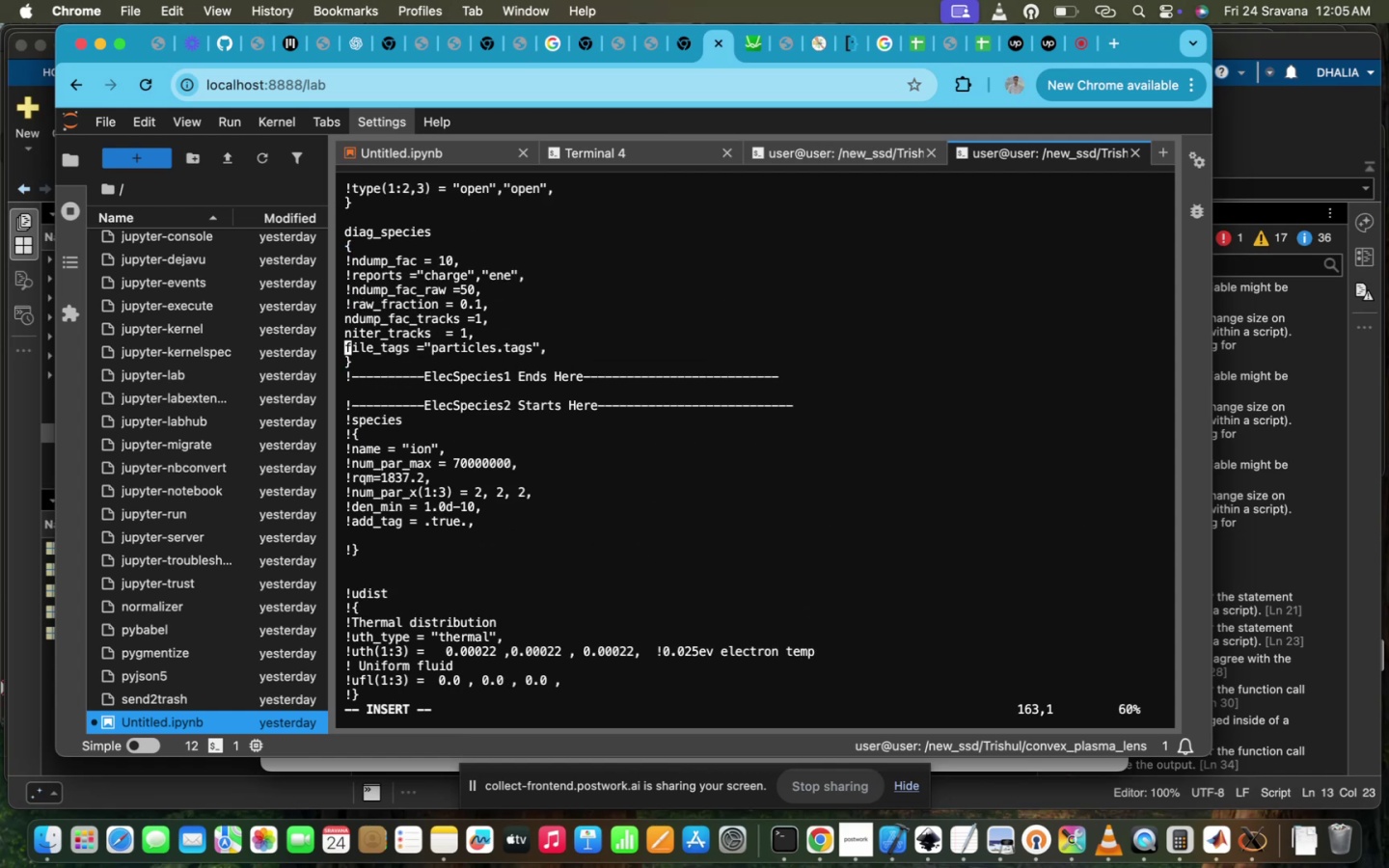 
key(I)
 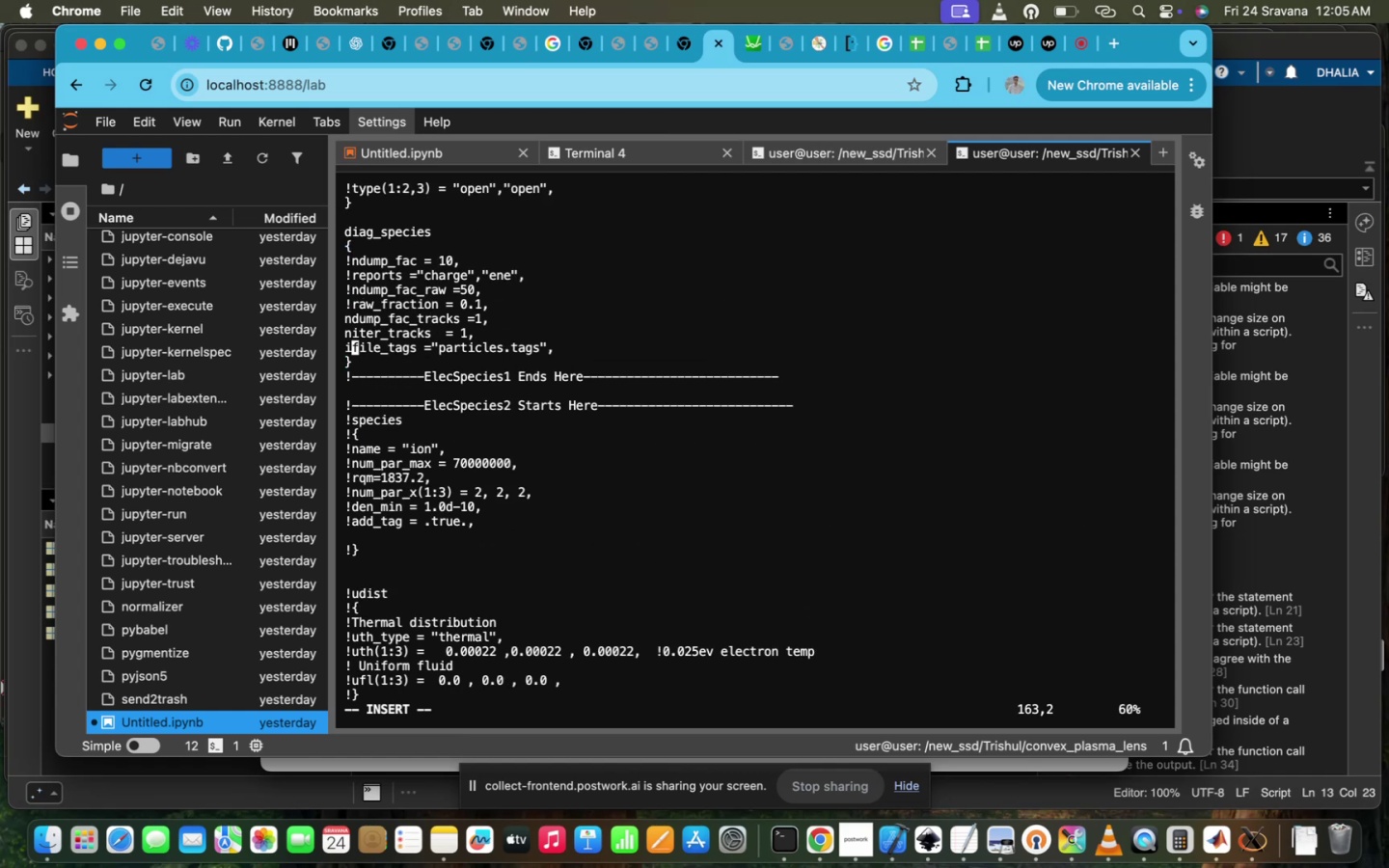 
key(Backspace)
 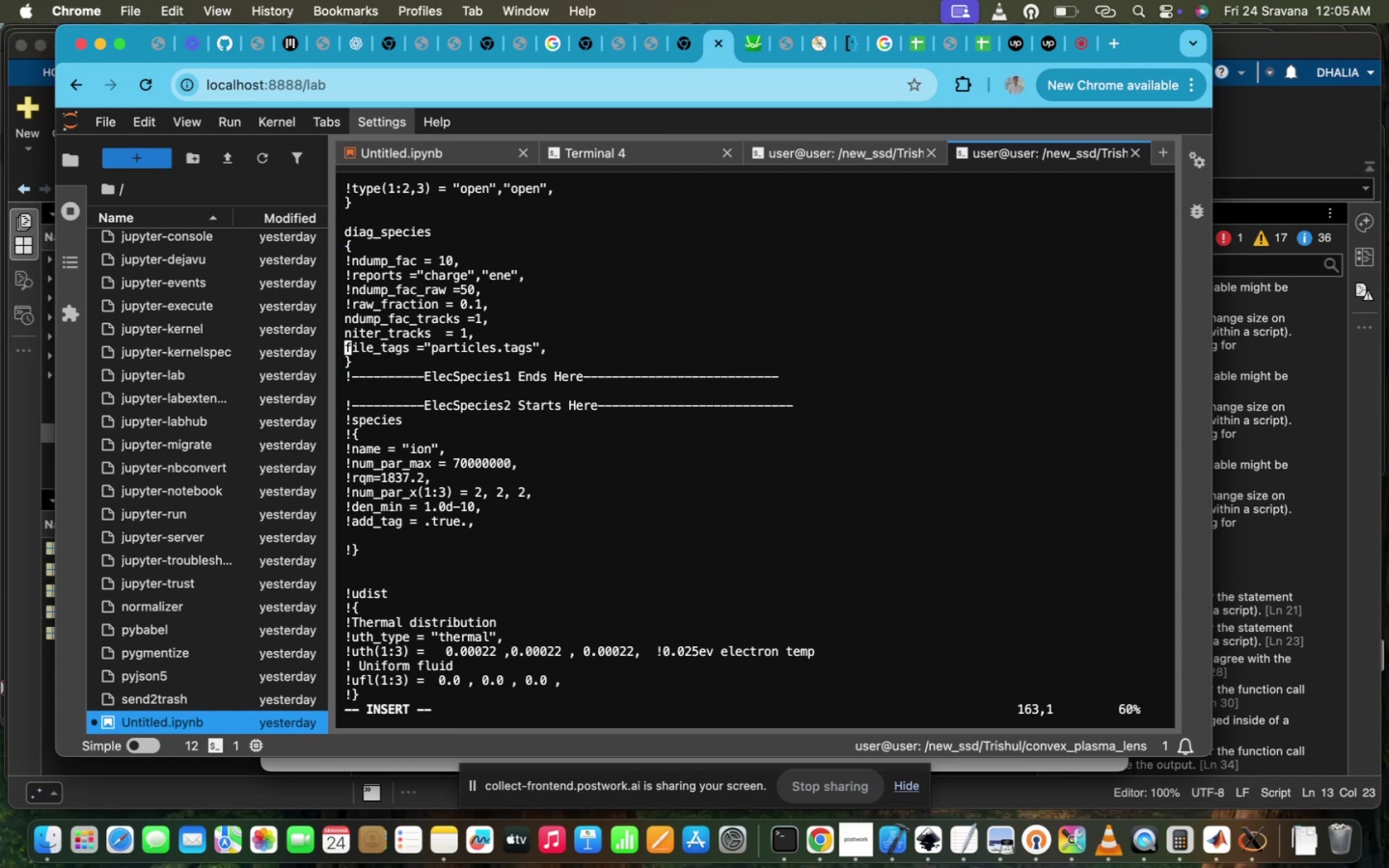 
key(Shift+ShiftRight)
 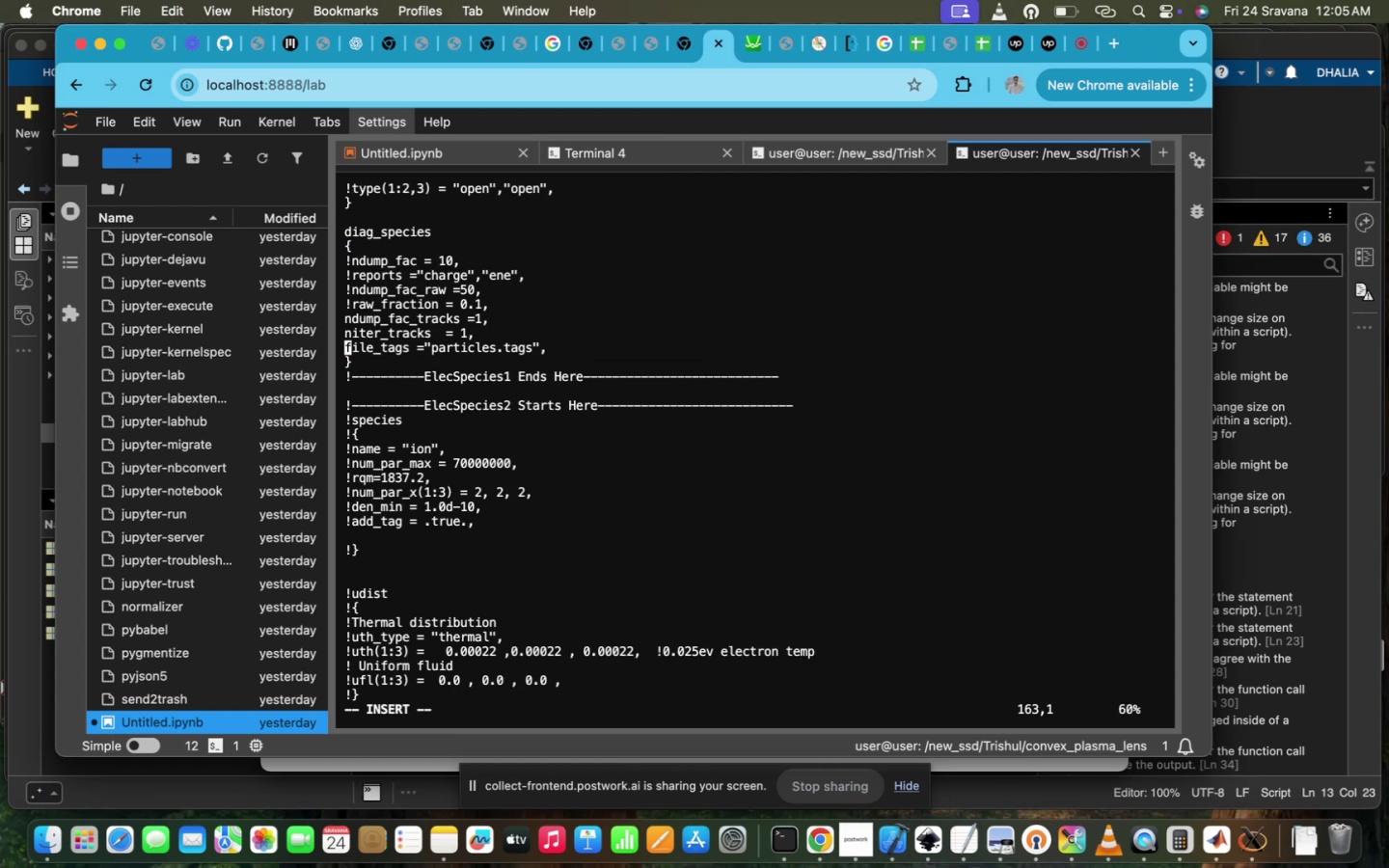 
key(Shift+1)
 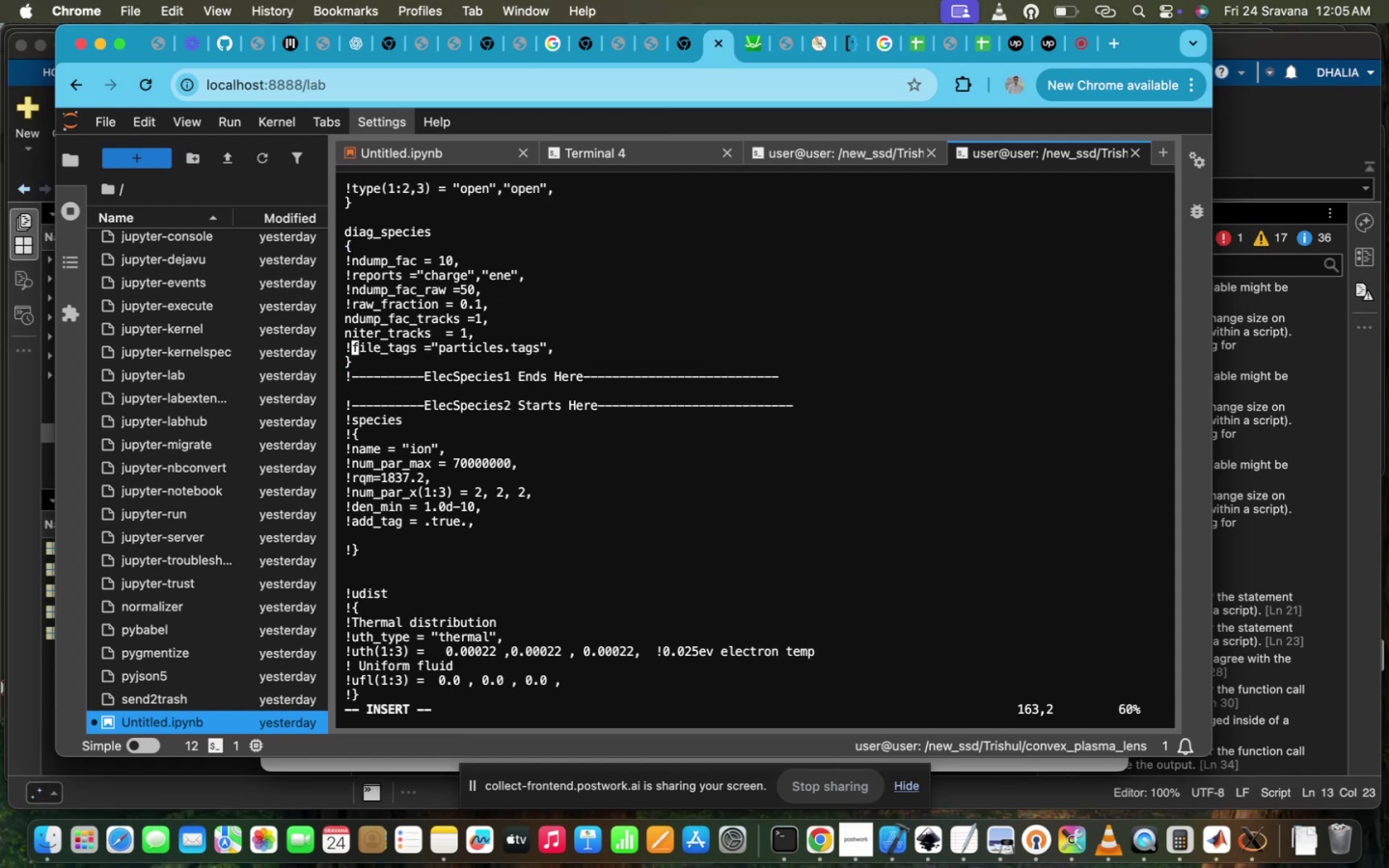 
key(ArrowUp)
 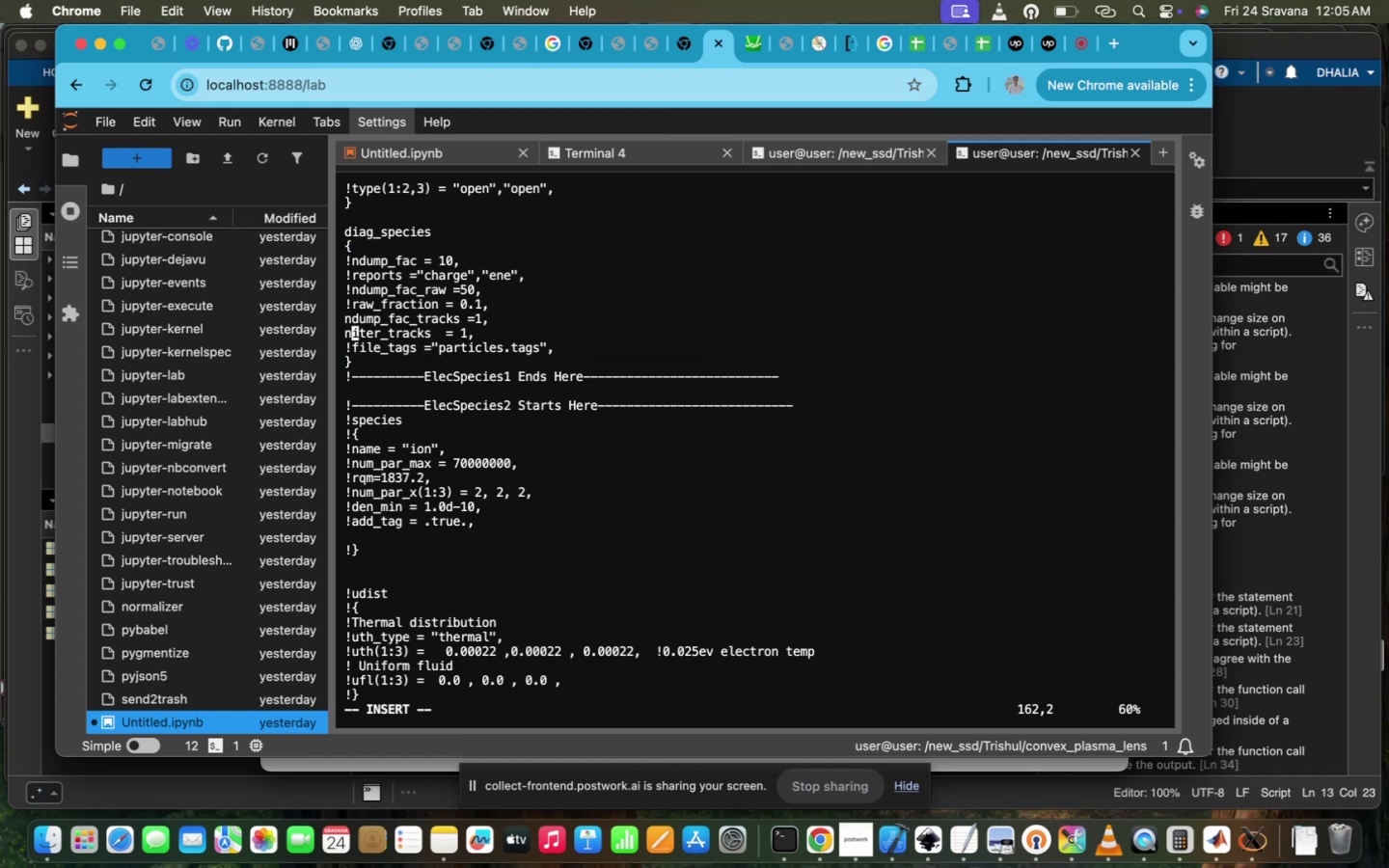 
key(ArrowLeft)
 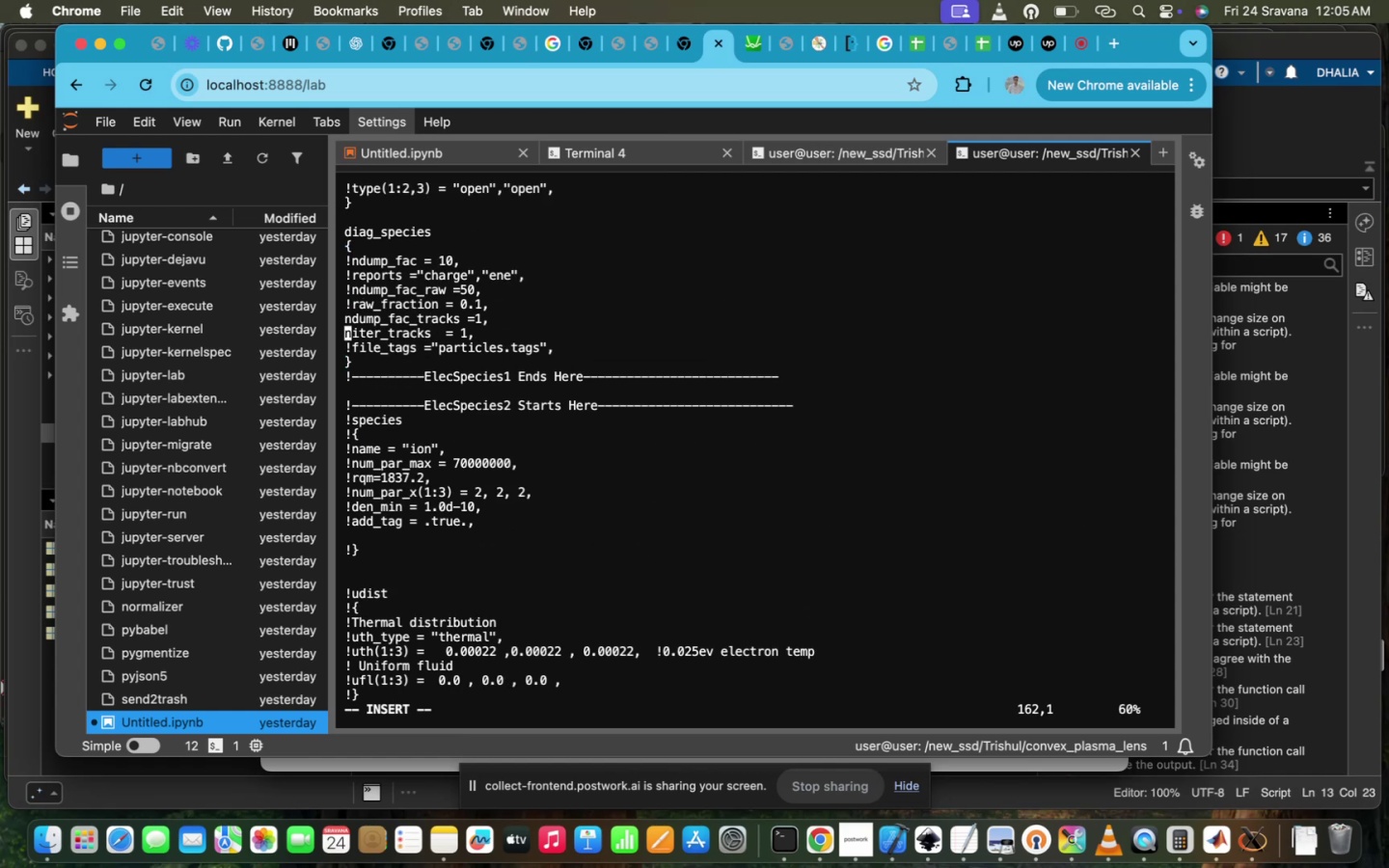 
key(Shift+ShiftRight)
 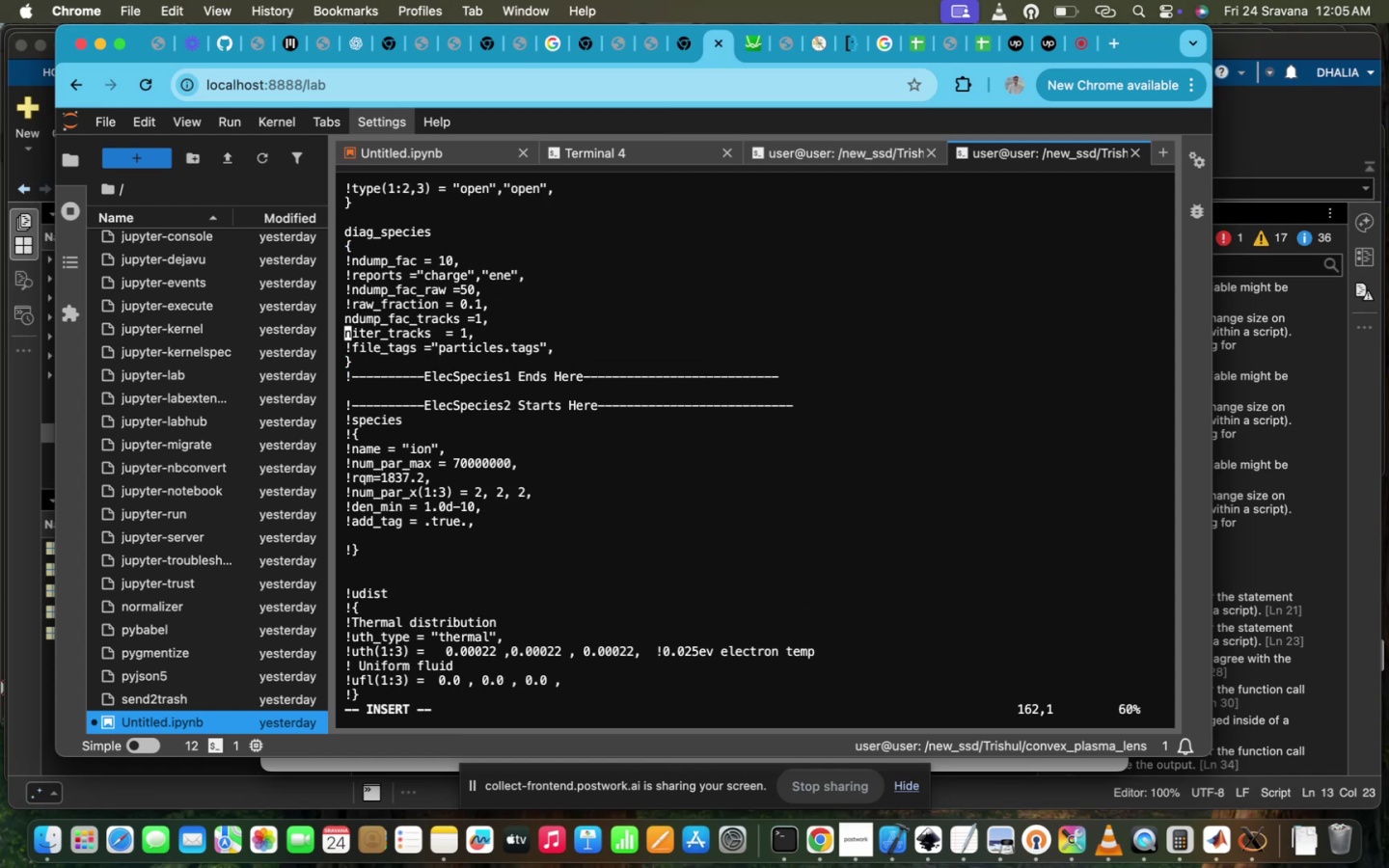 
key(Shift+1)
 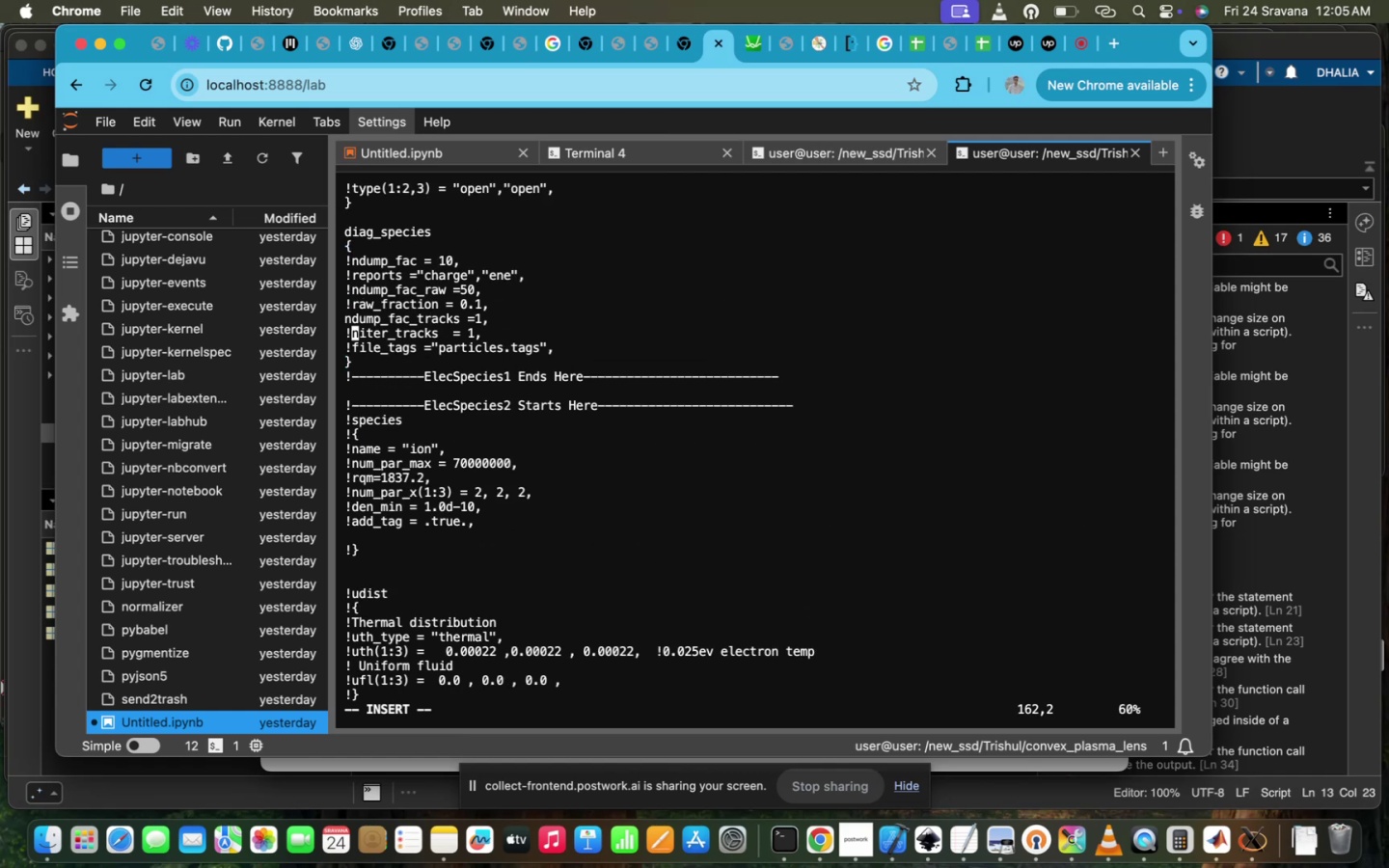 
key(ArrowUp)
 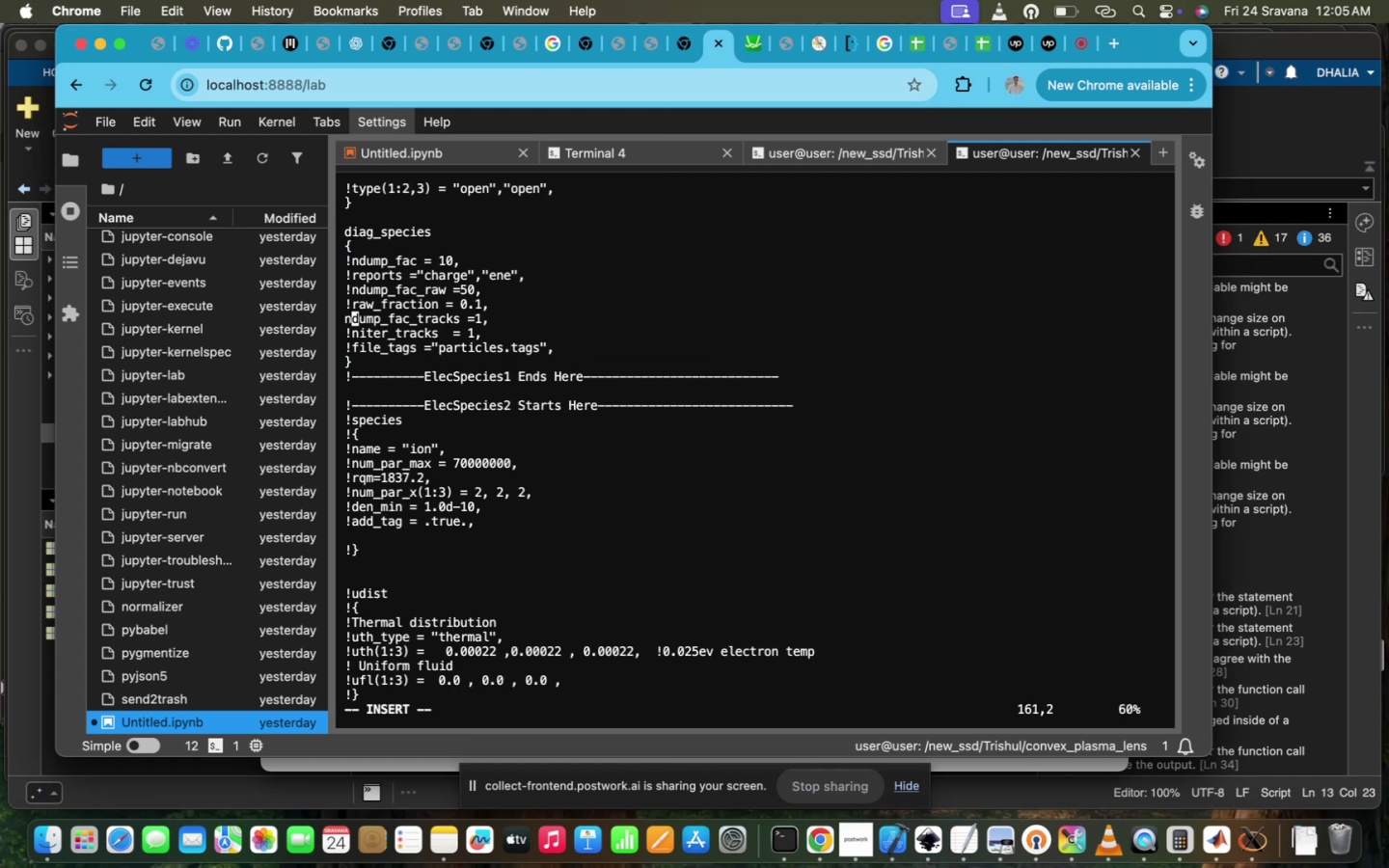 
key(ArrowLeft)
 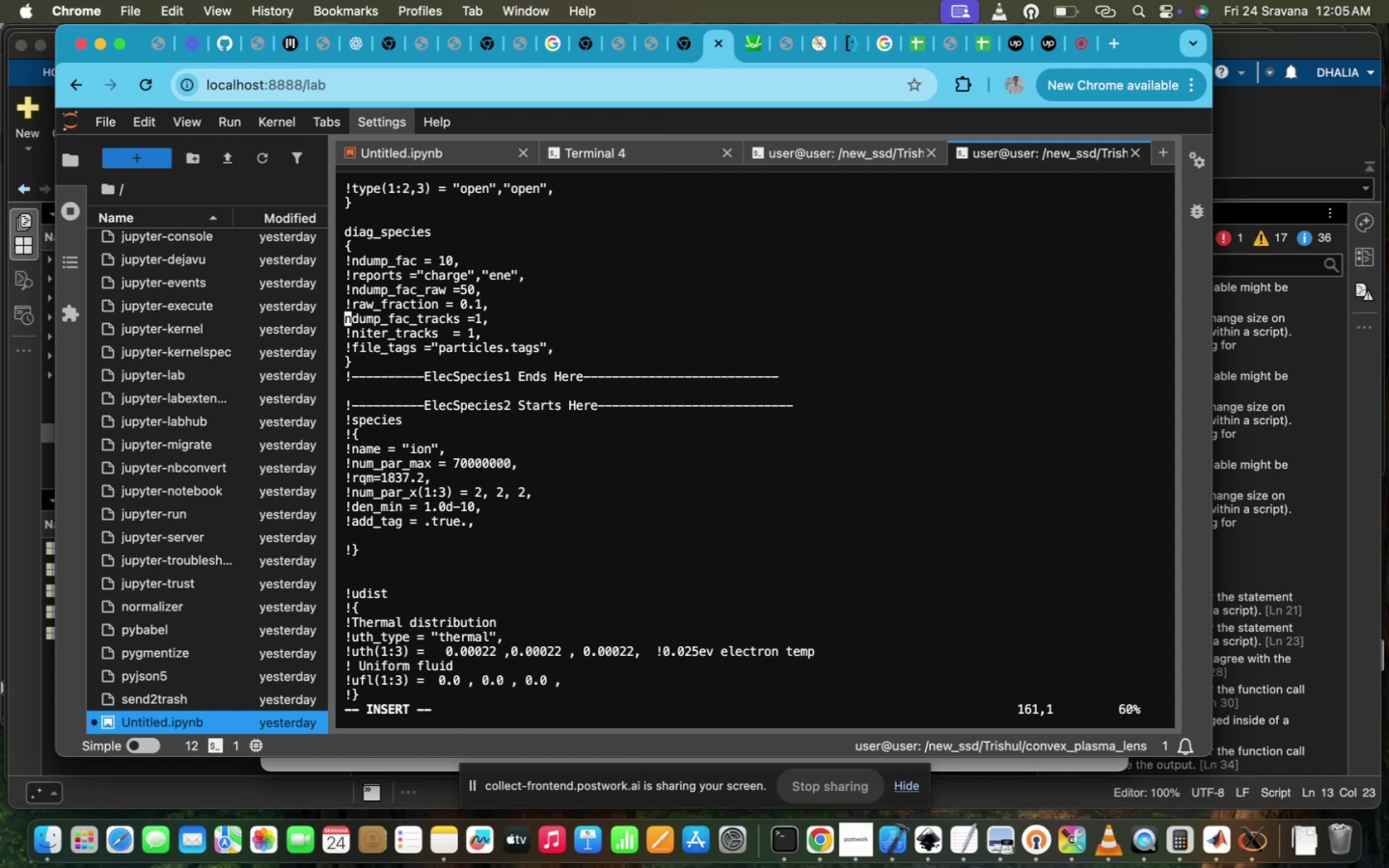 
key(1)
 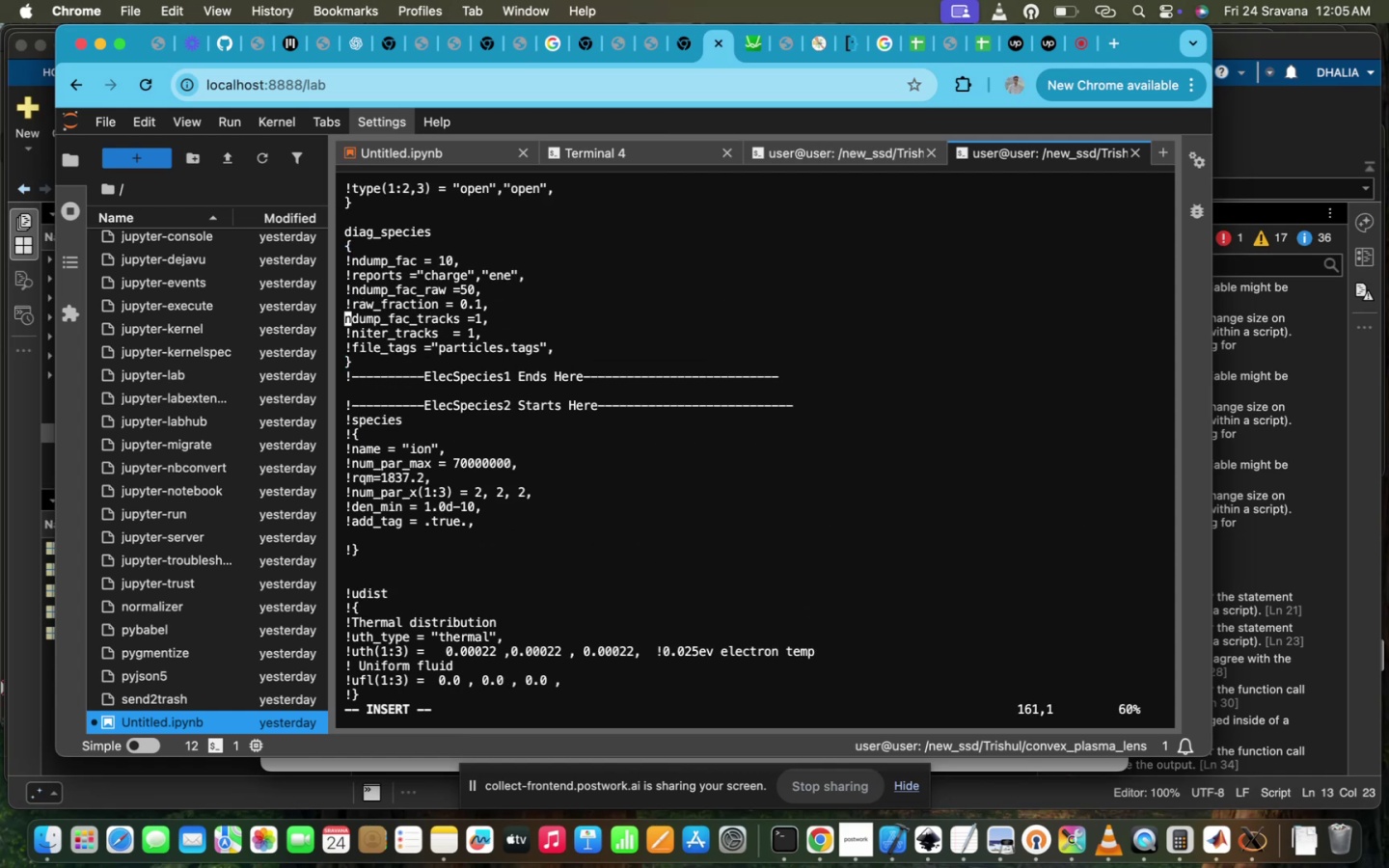 
key(Shift+ShiftRight)
 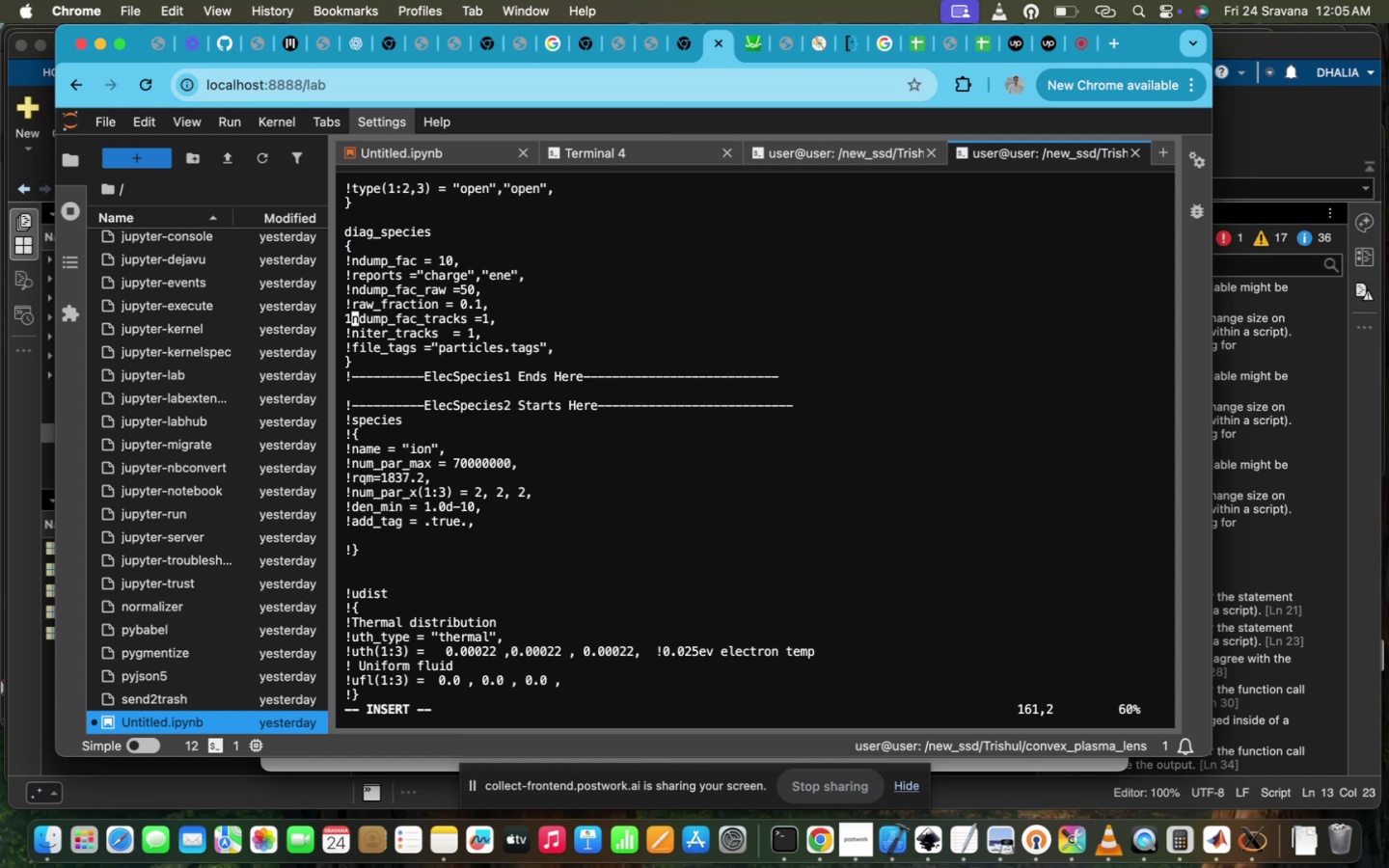 
key(ArrowUp)
 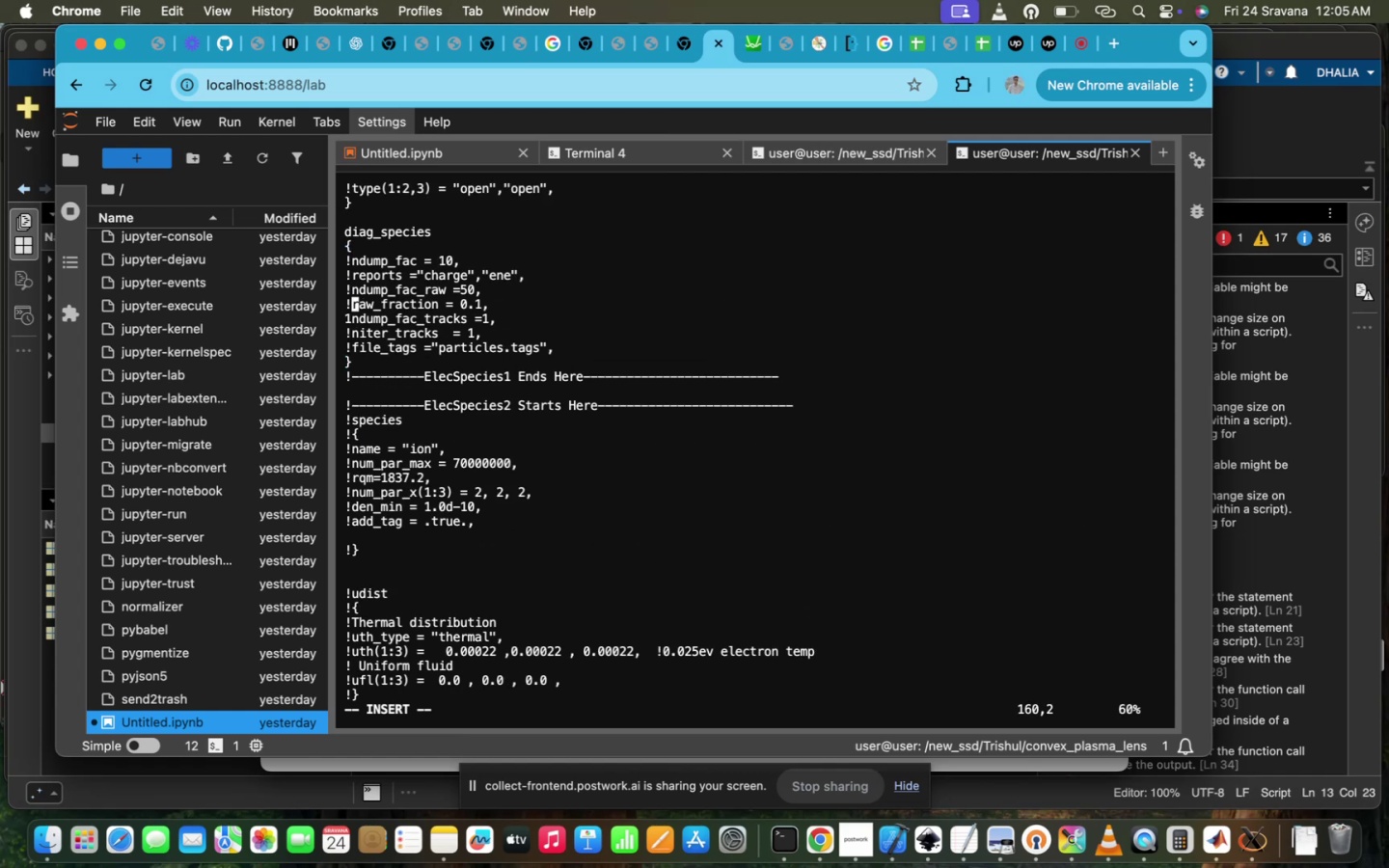 
key(Backspace)
 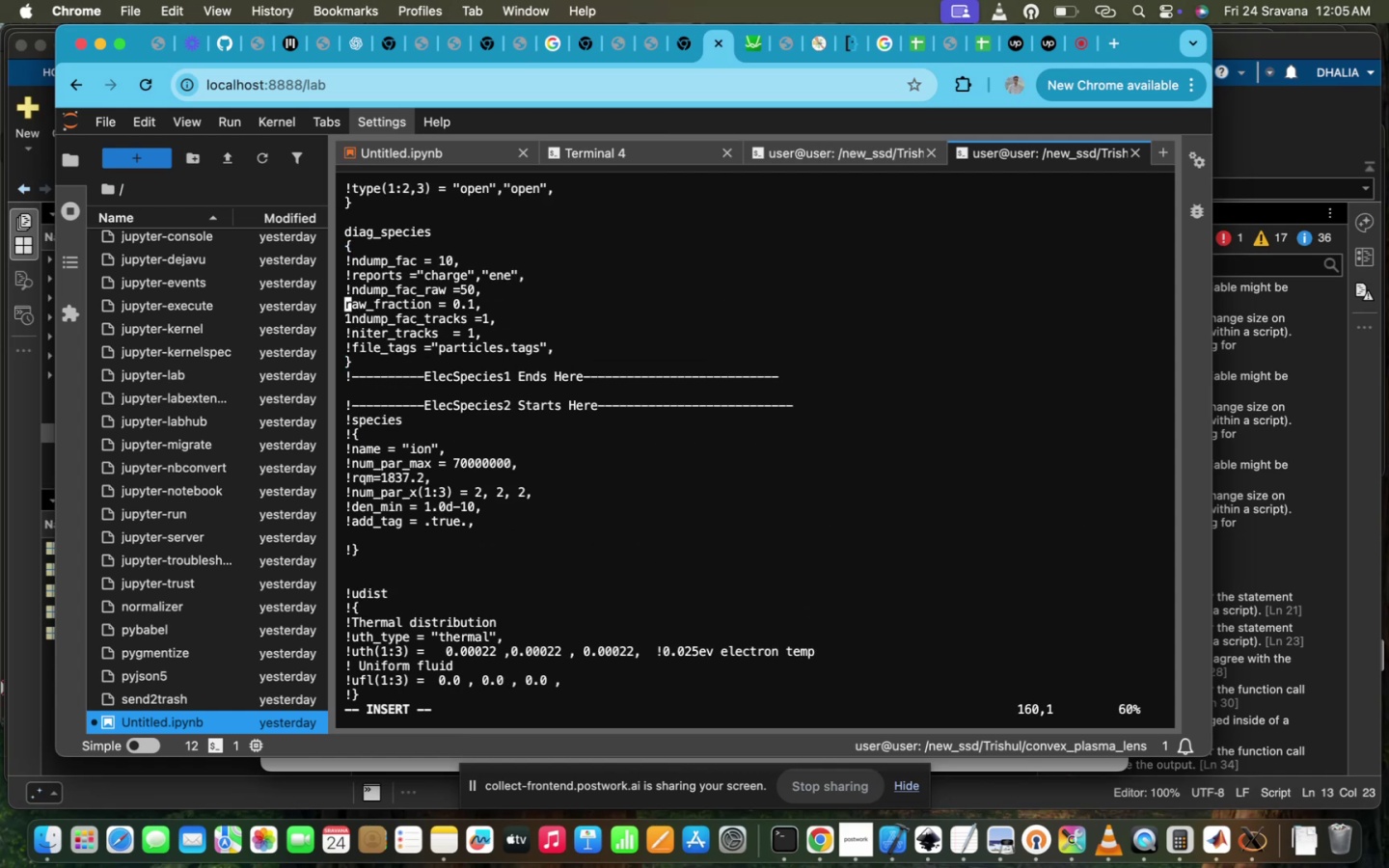 
key(ArrowDown)
 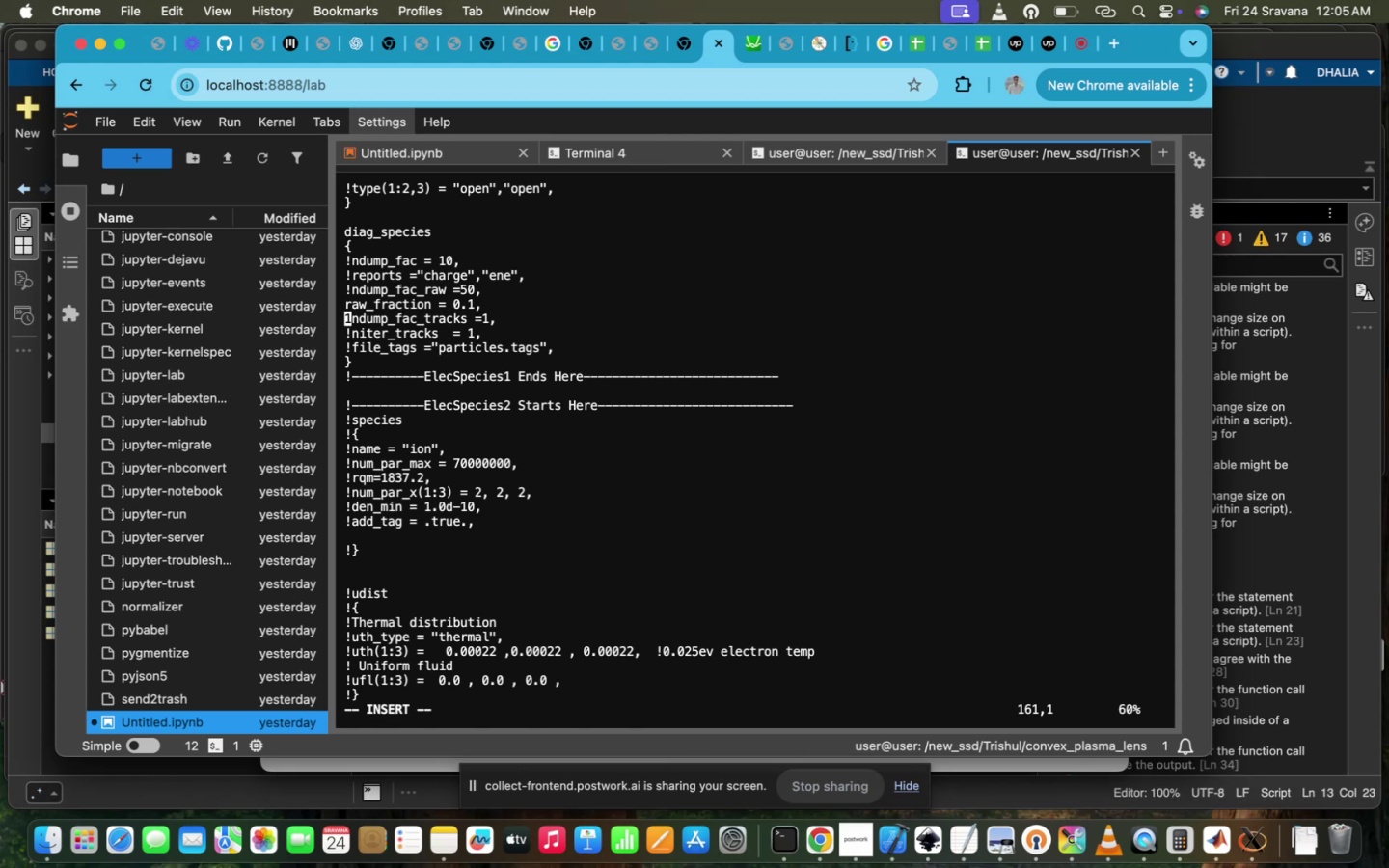 
key(ArrowRight)
 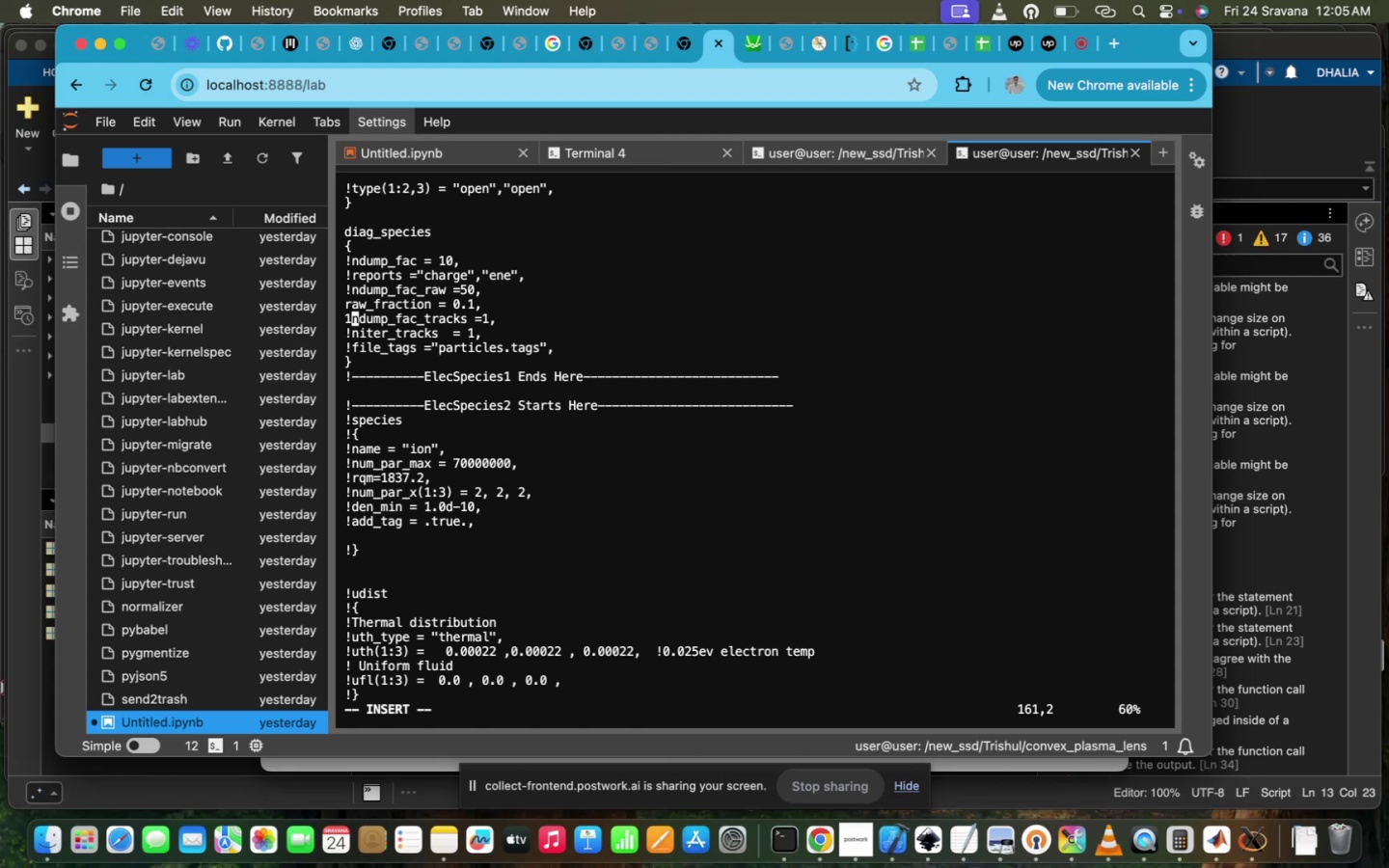 
key(Backspace)
 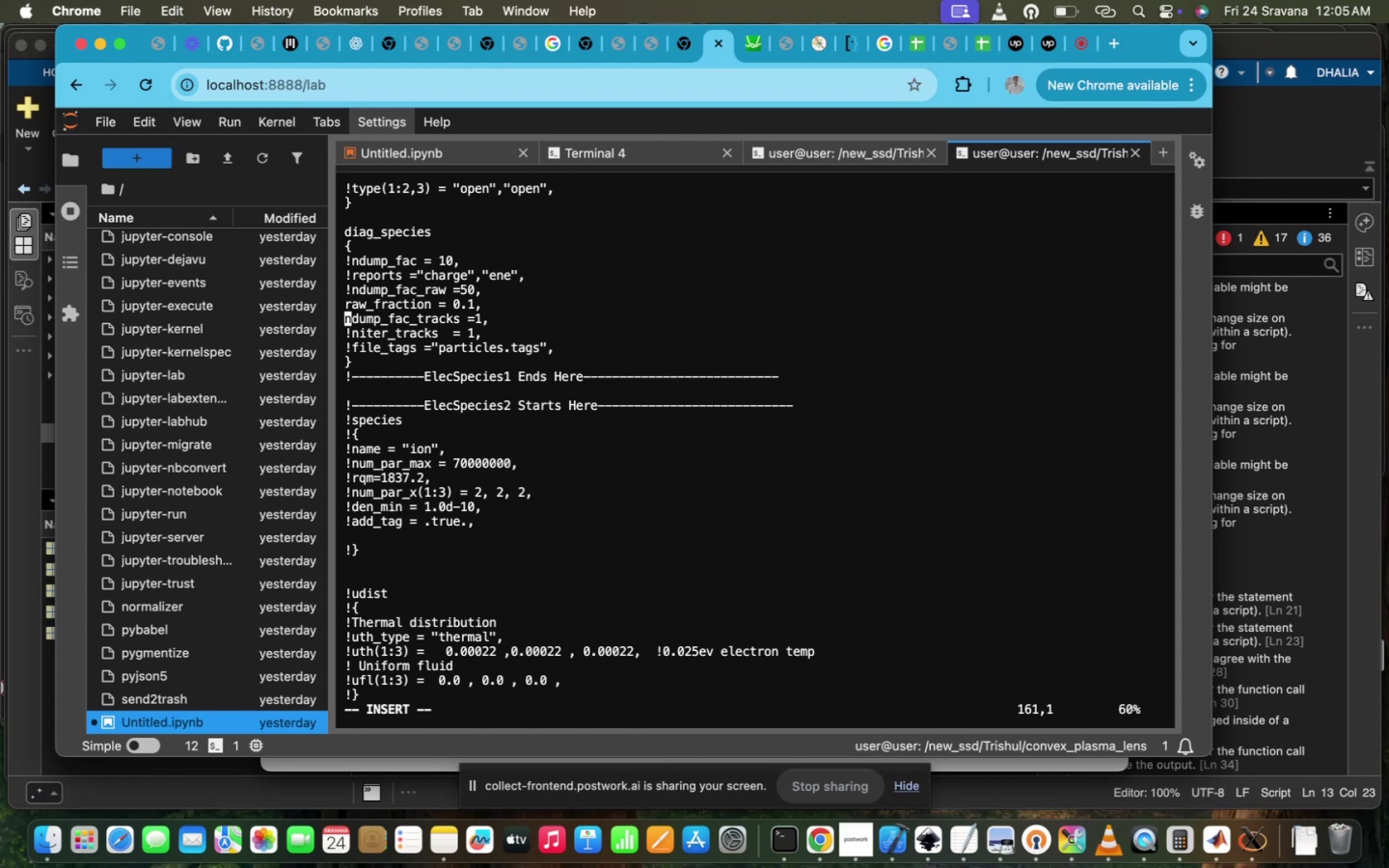 
key(1)
 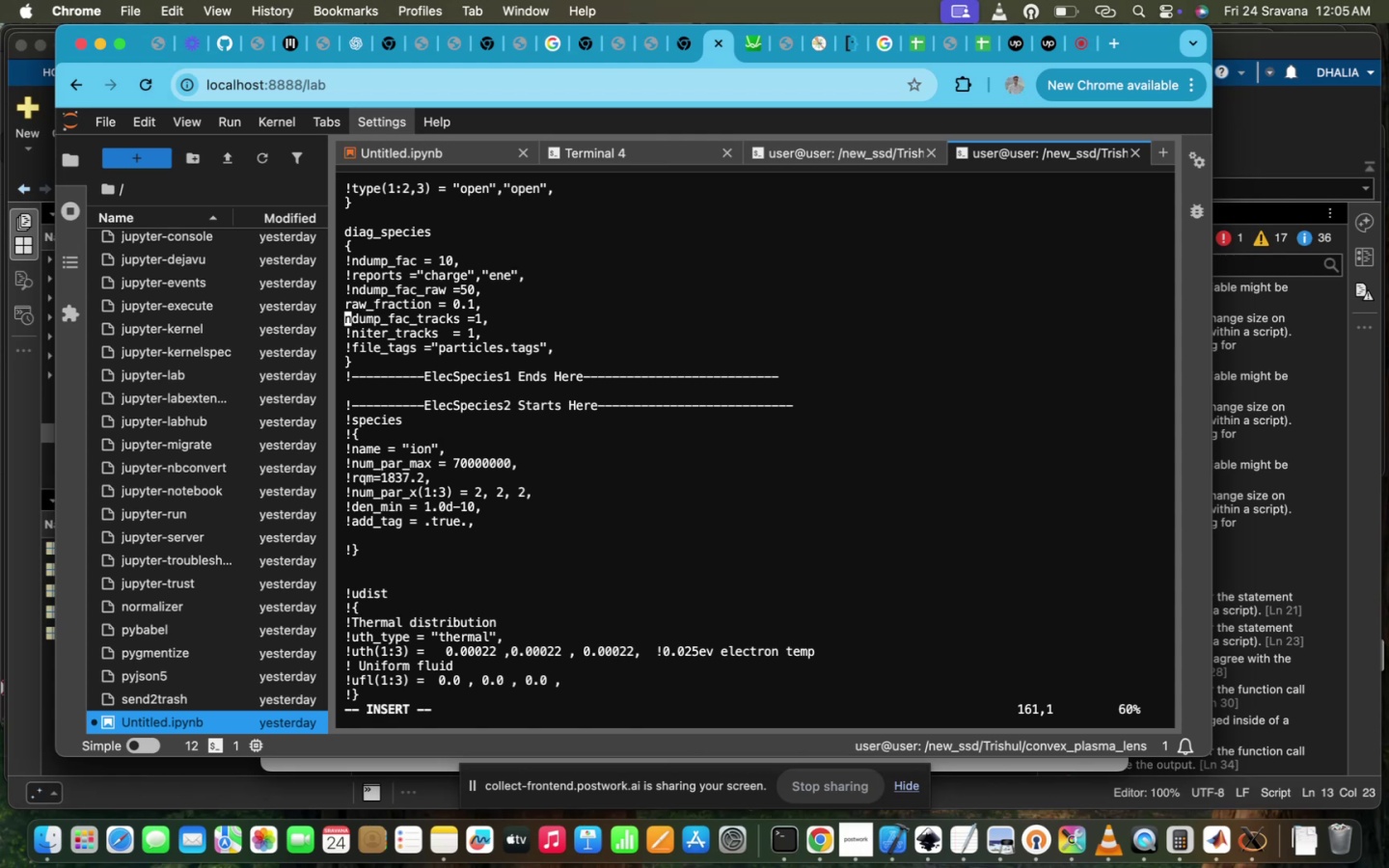 
key(Shift+ShiftRight)
 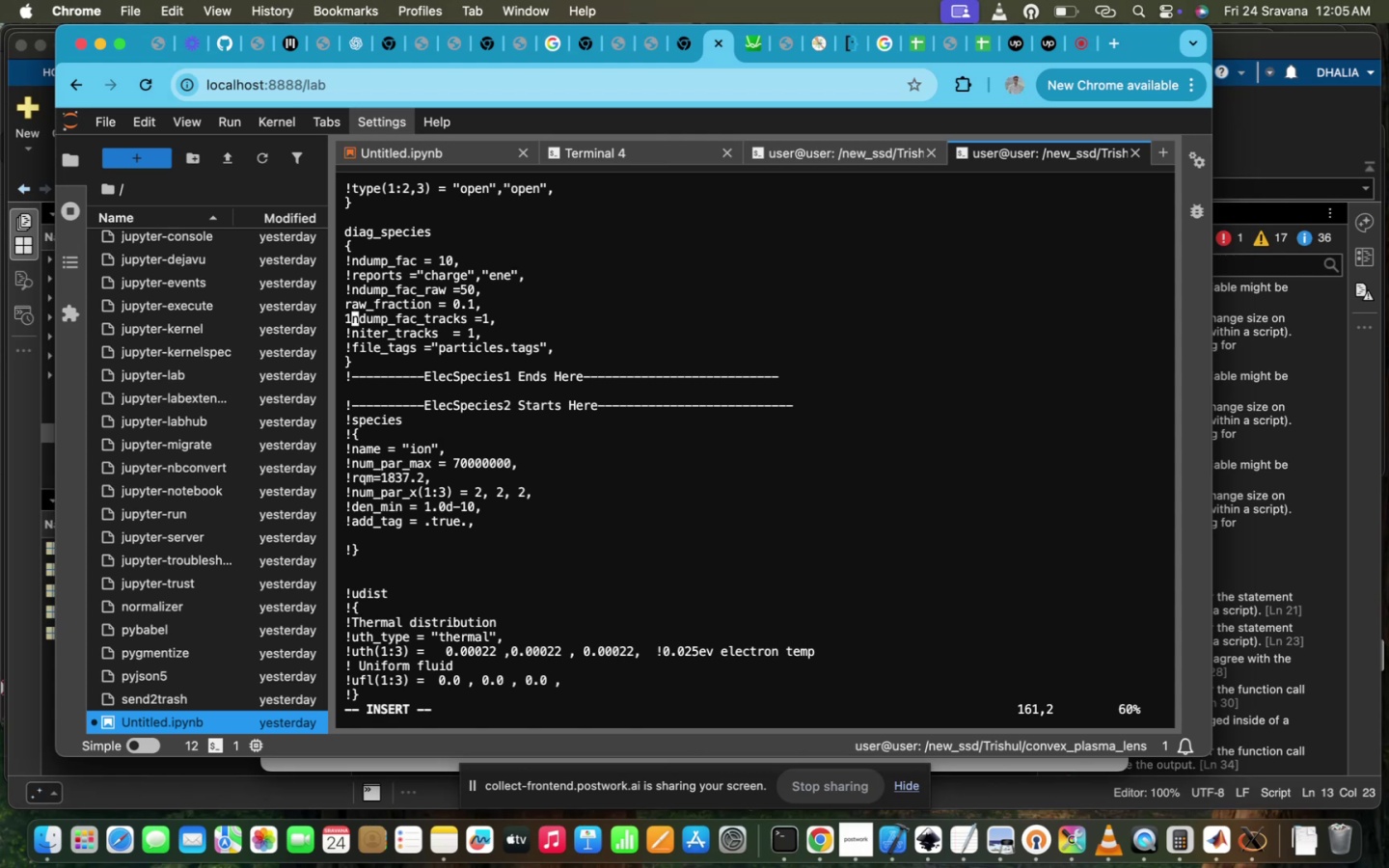 
key(Backspace)
 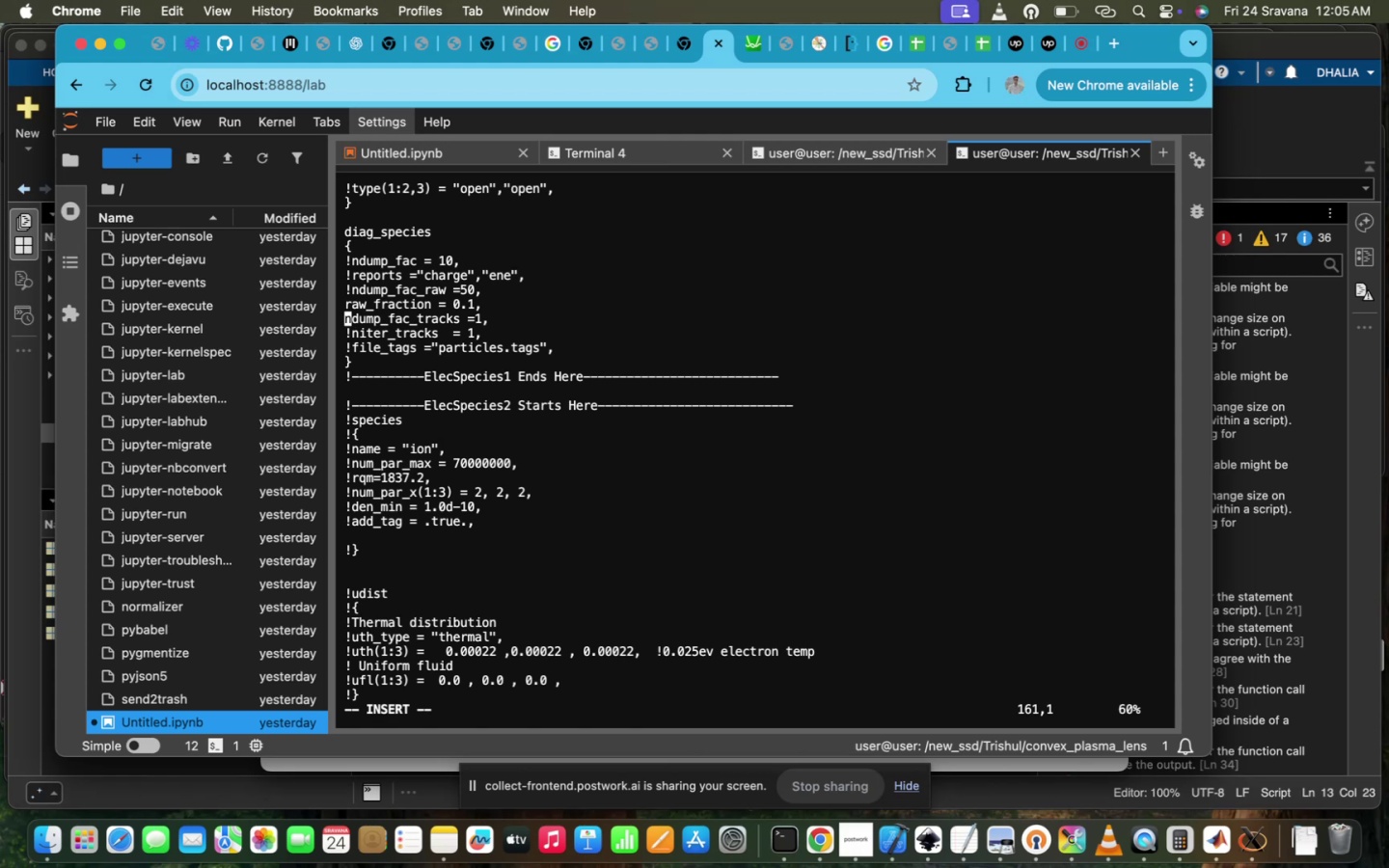 
key(Shift+1)
 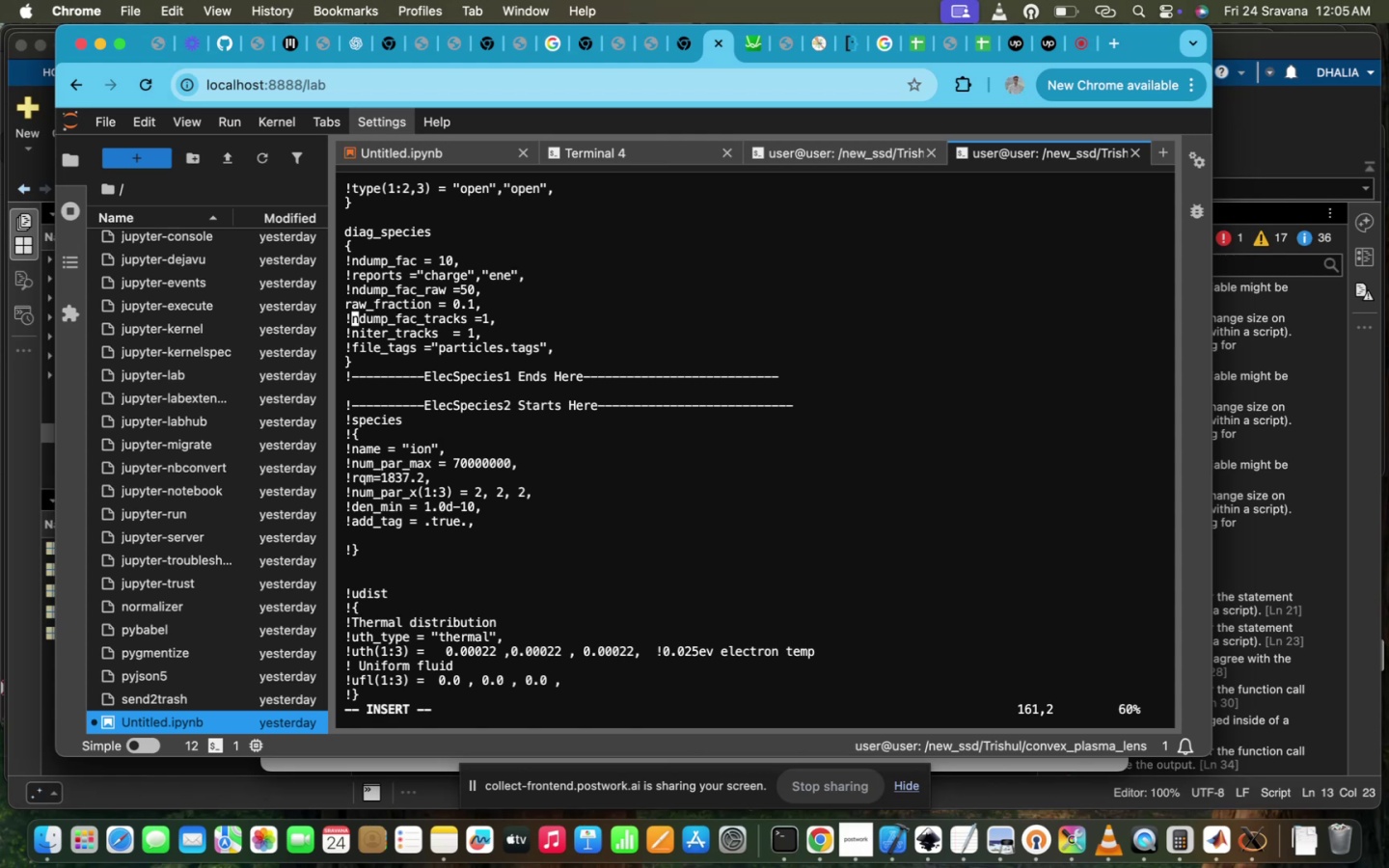 
key(ArrowUp)
 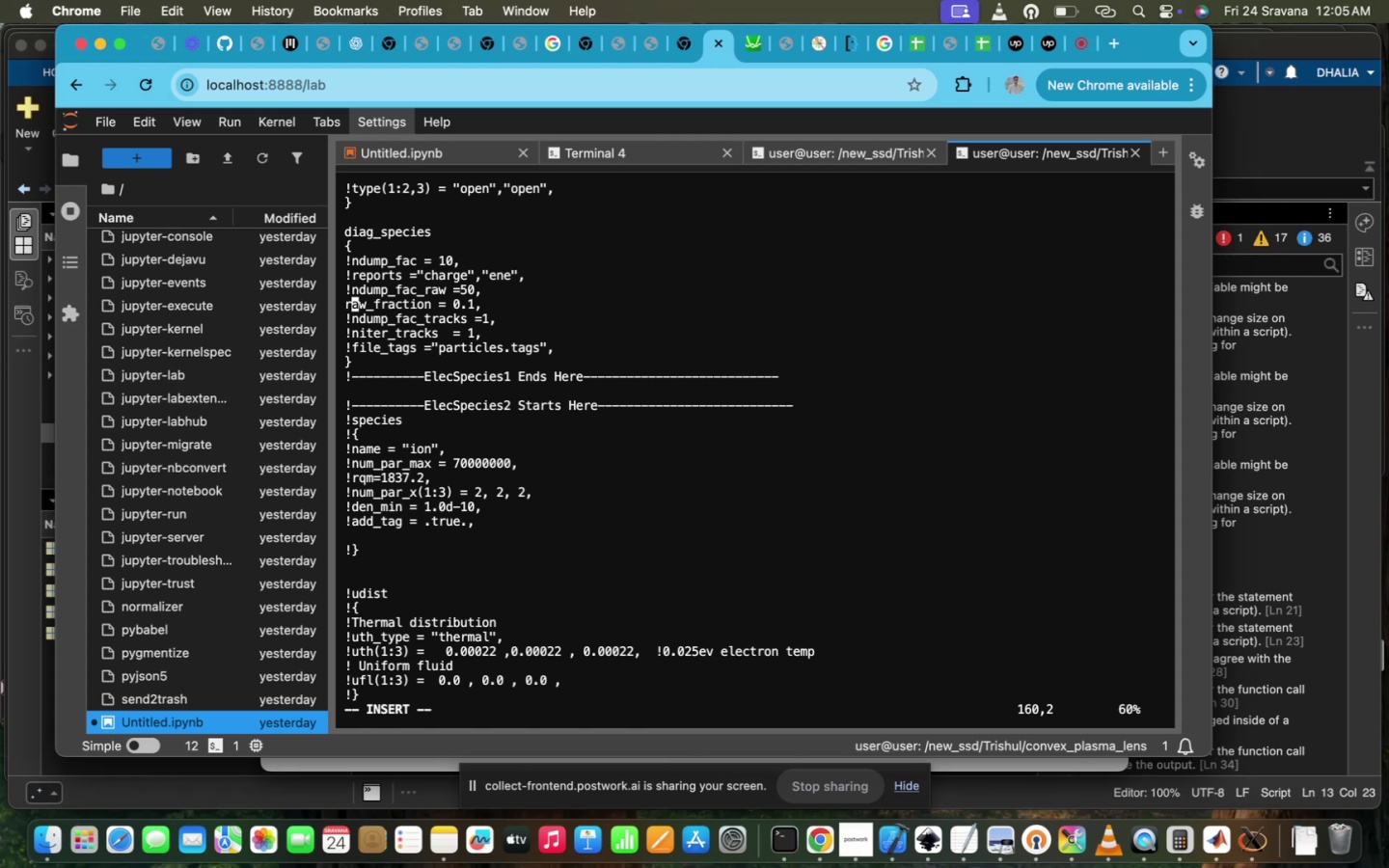 
key(ArrowUp)
 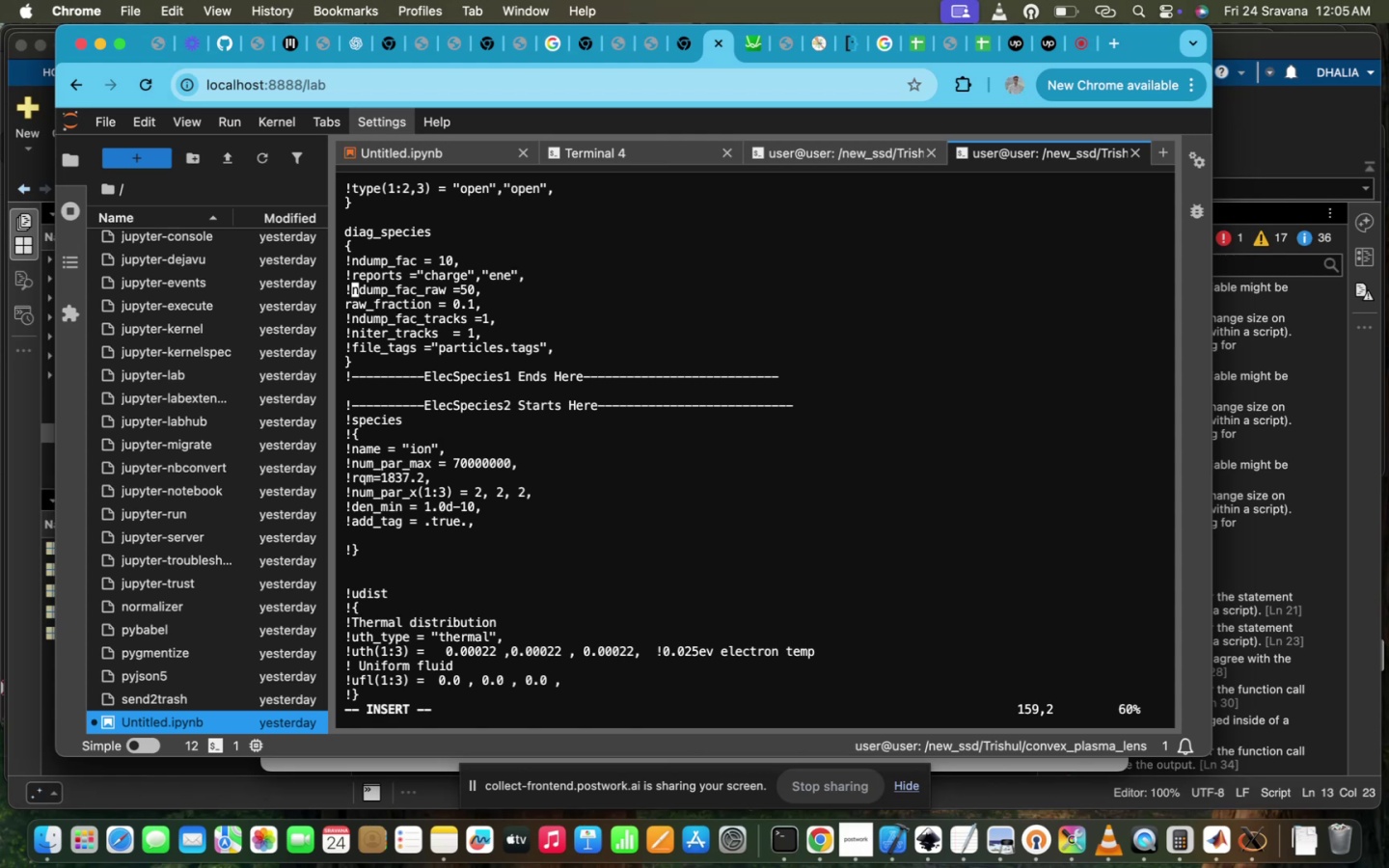 
key(Backspace)
 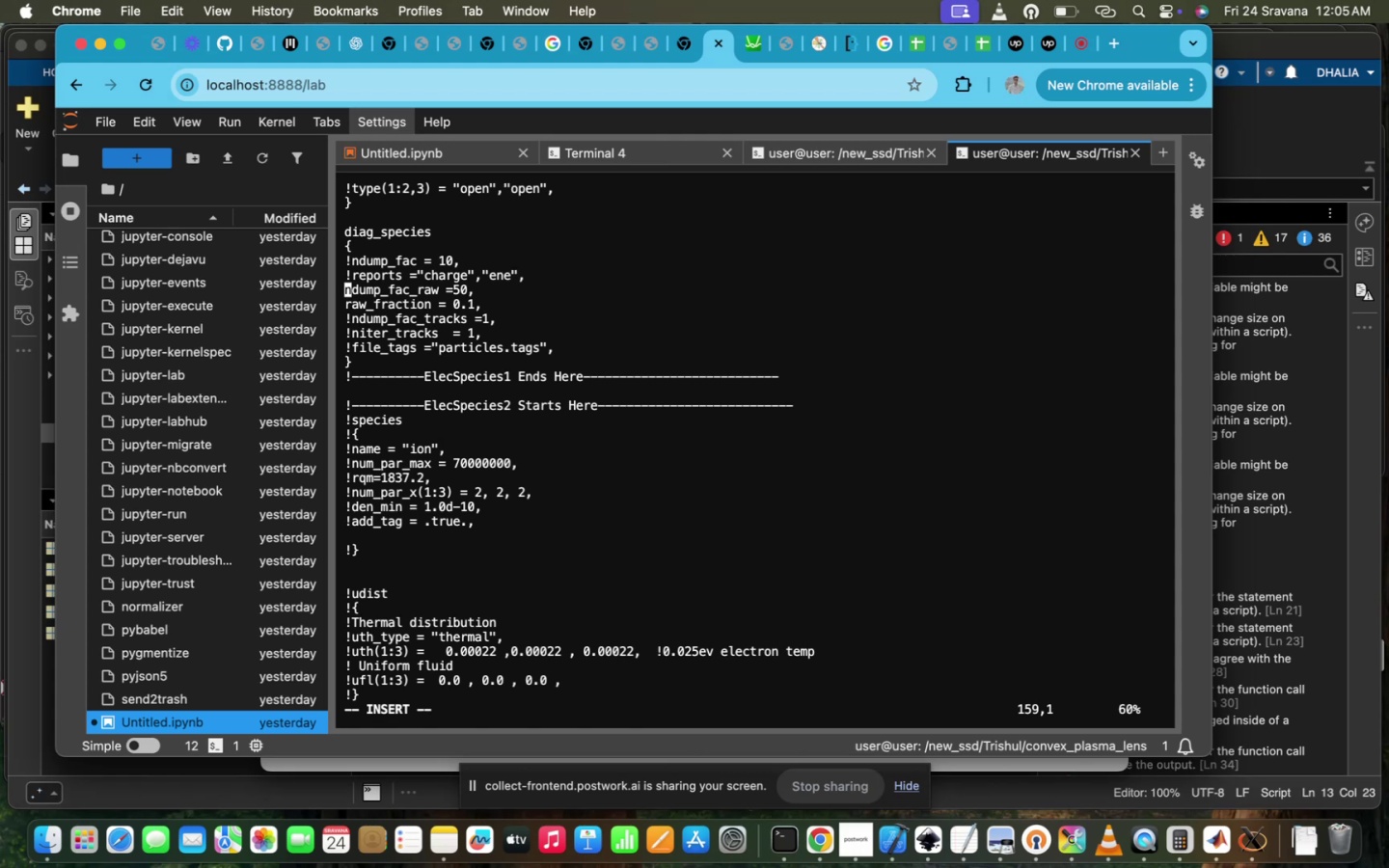 
key(ArrowUp)
 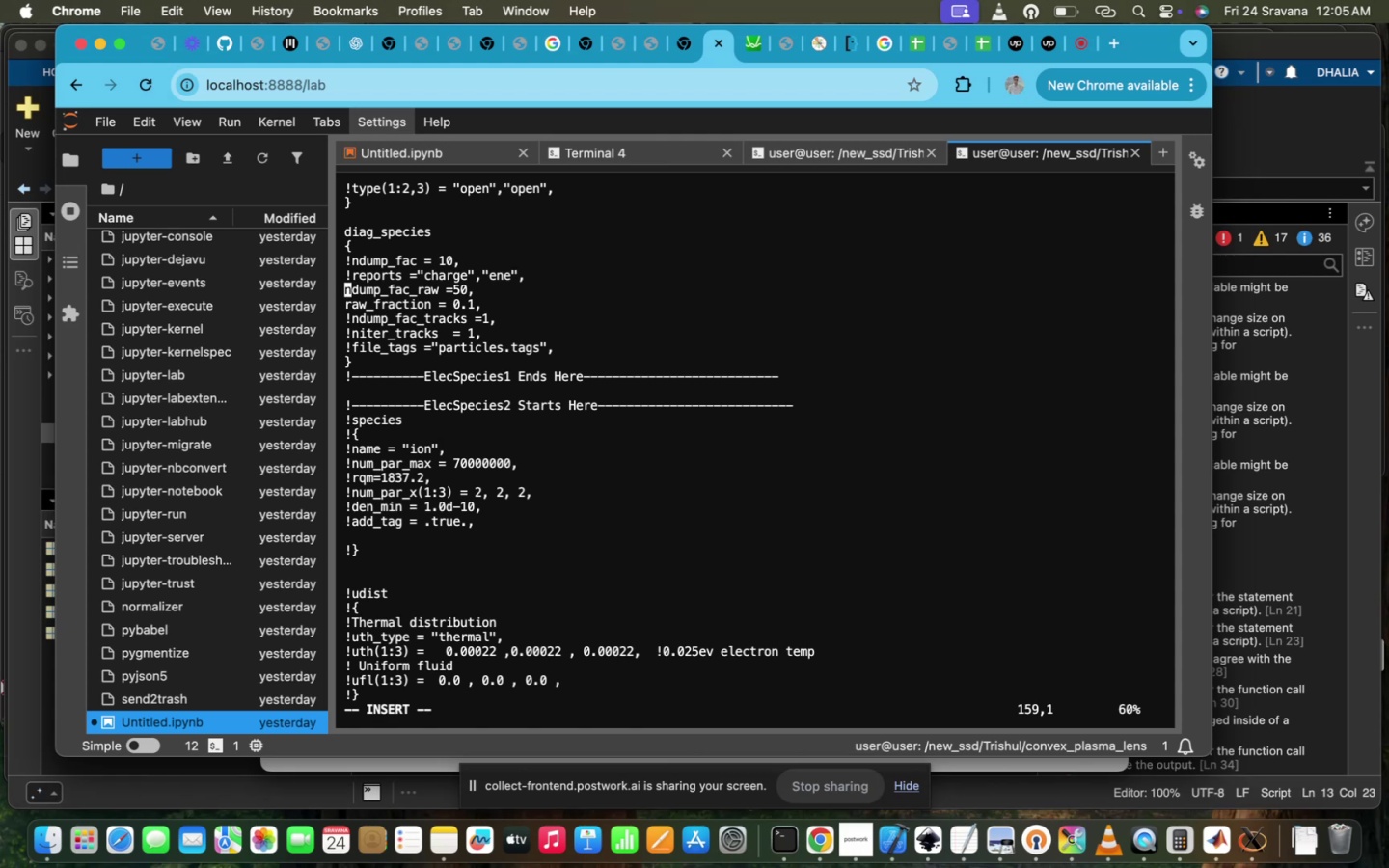 
key(ArrowUp)
 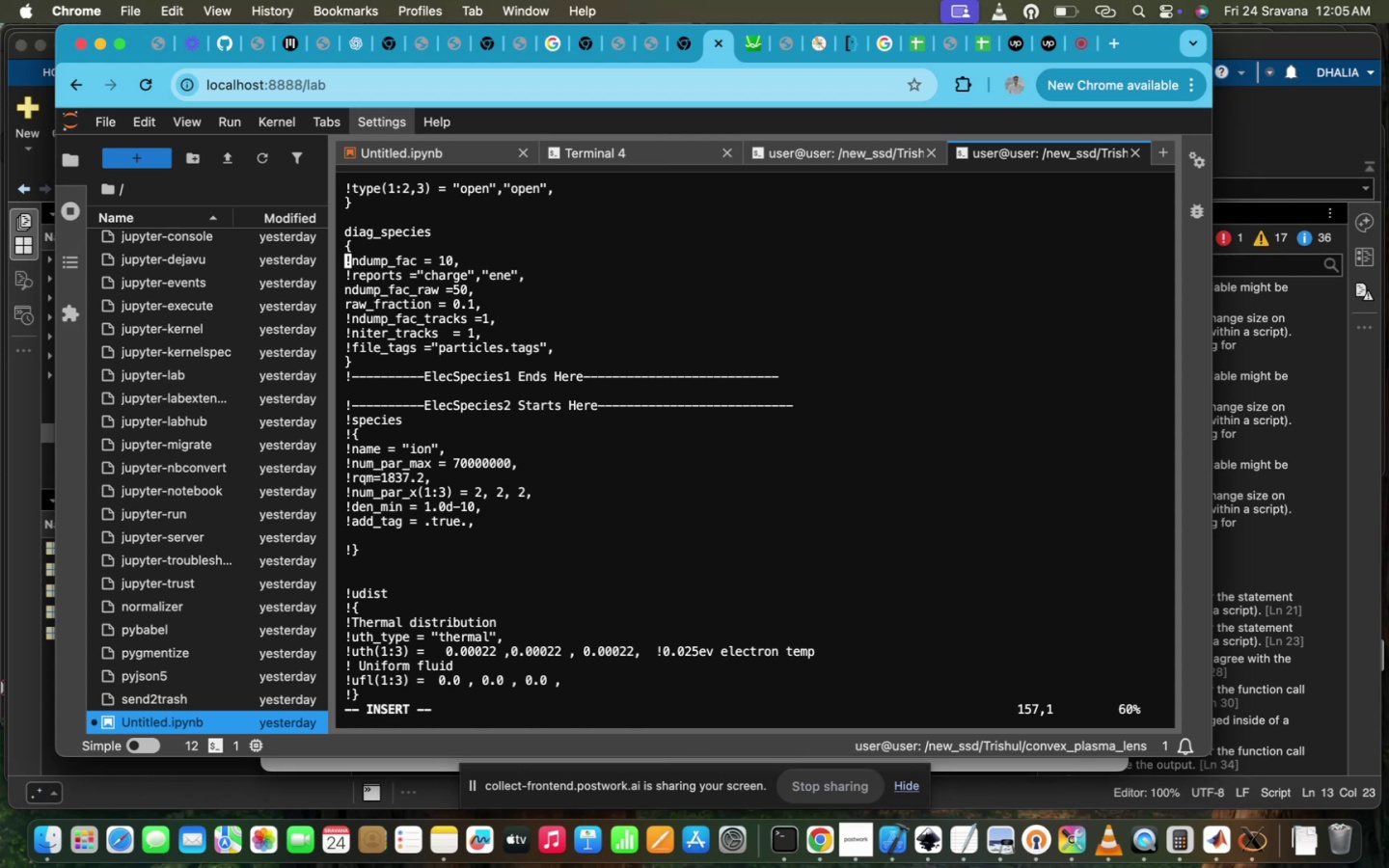 
key(ArrowRight)
 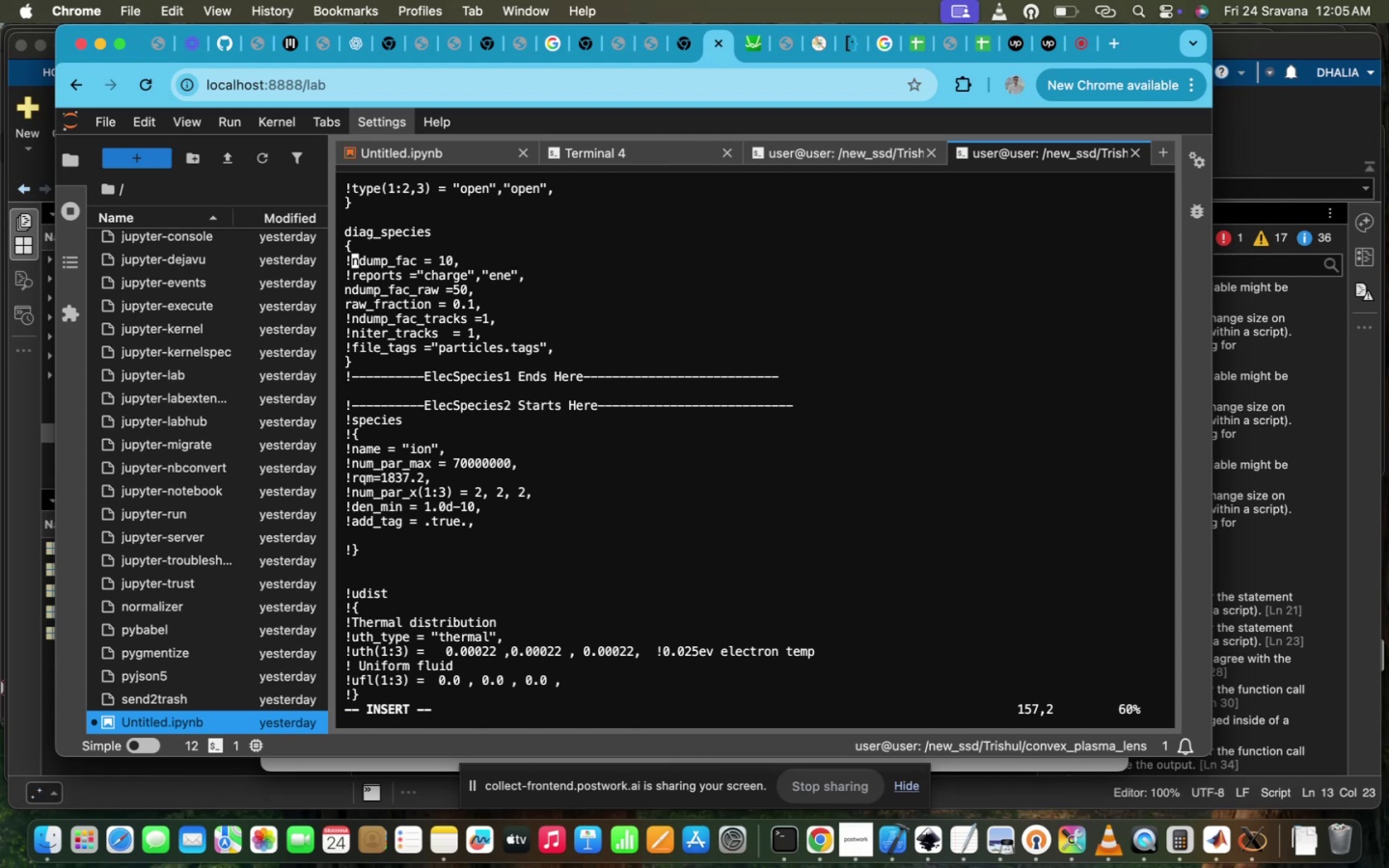 
key(Backspace)
 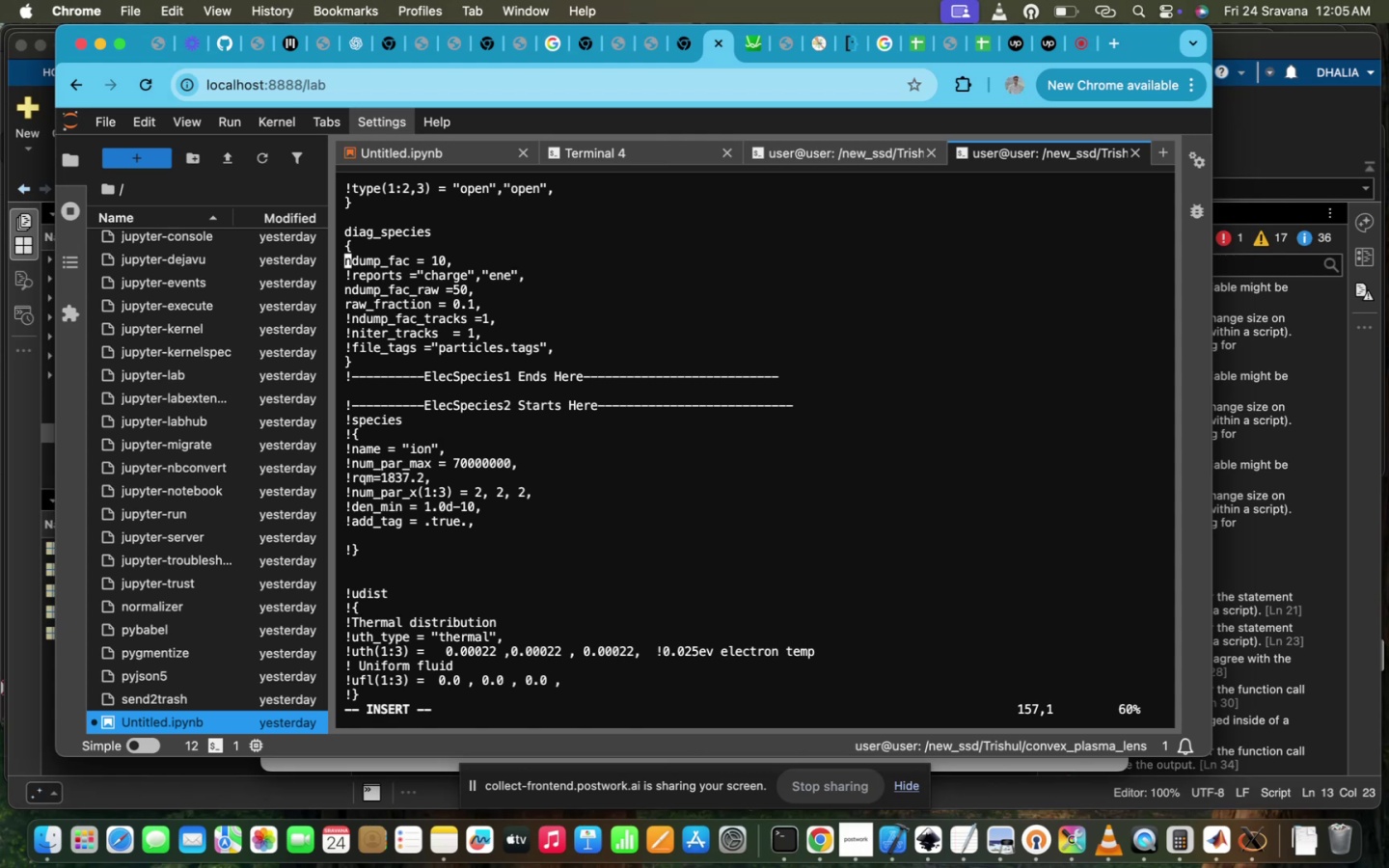 
key(ArrowDown)
 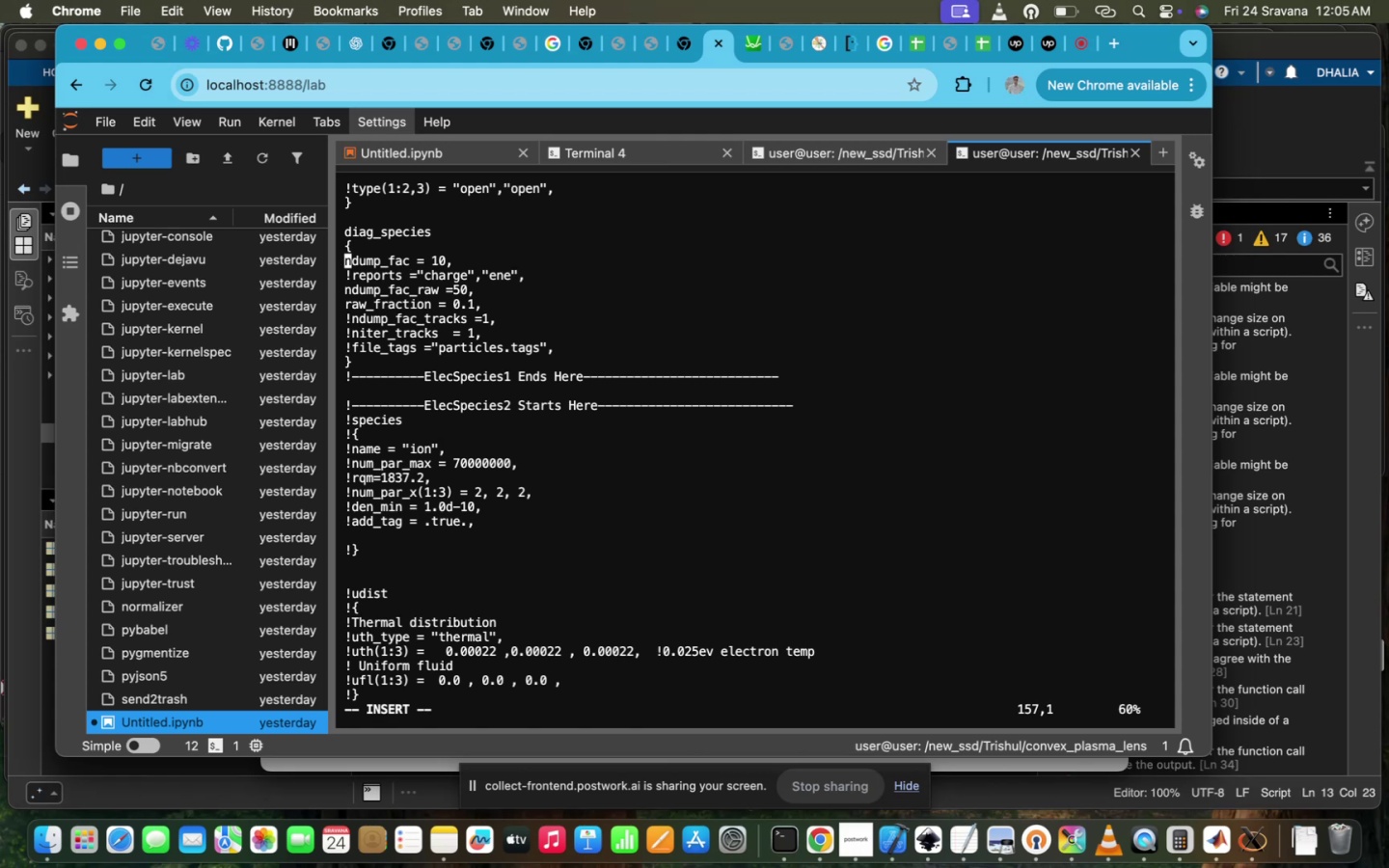 
key(ArrowRight)
 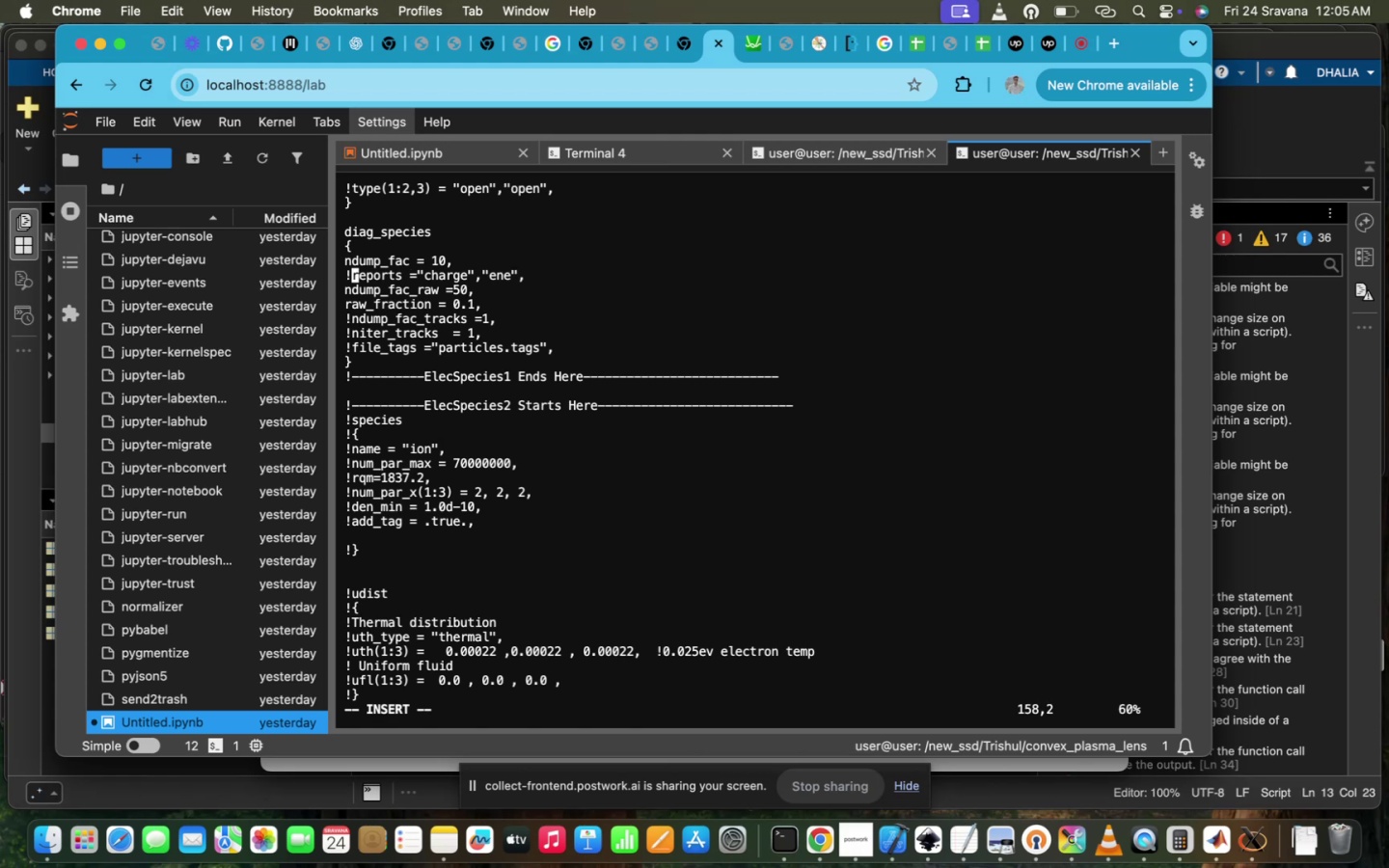 
key(Backspace)
 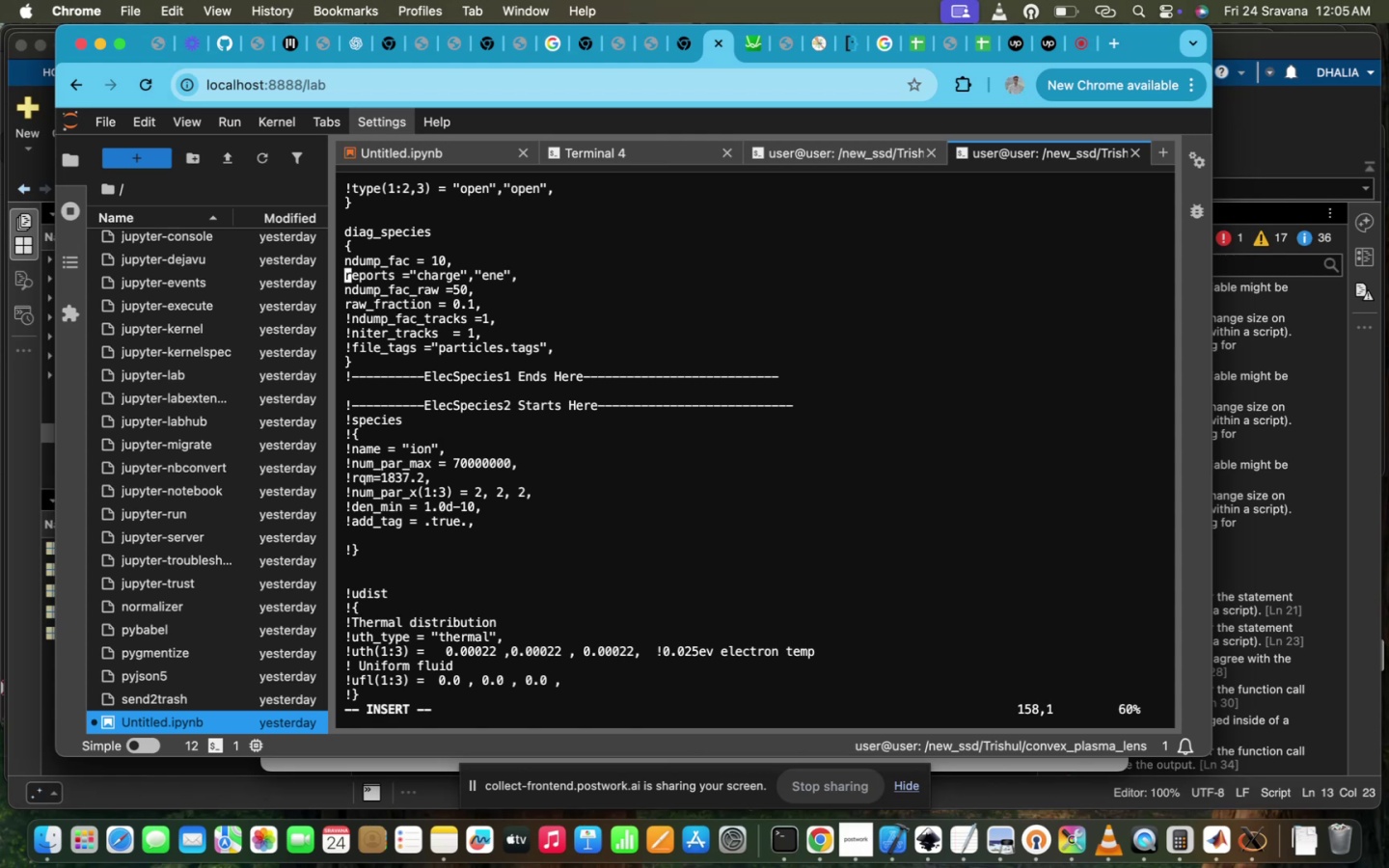 
scroll: coordinate [389, 358], scroll_direction: down, amount: 239.0
 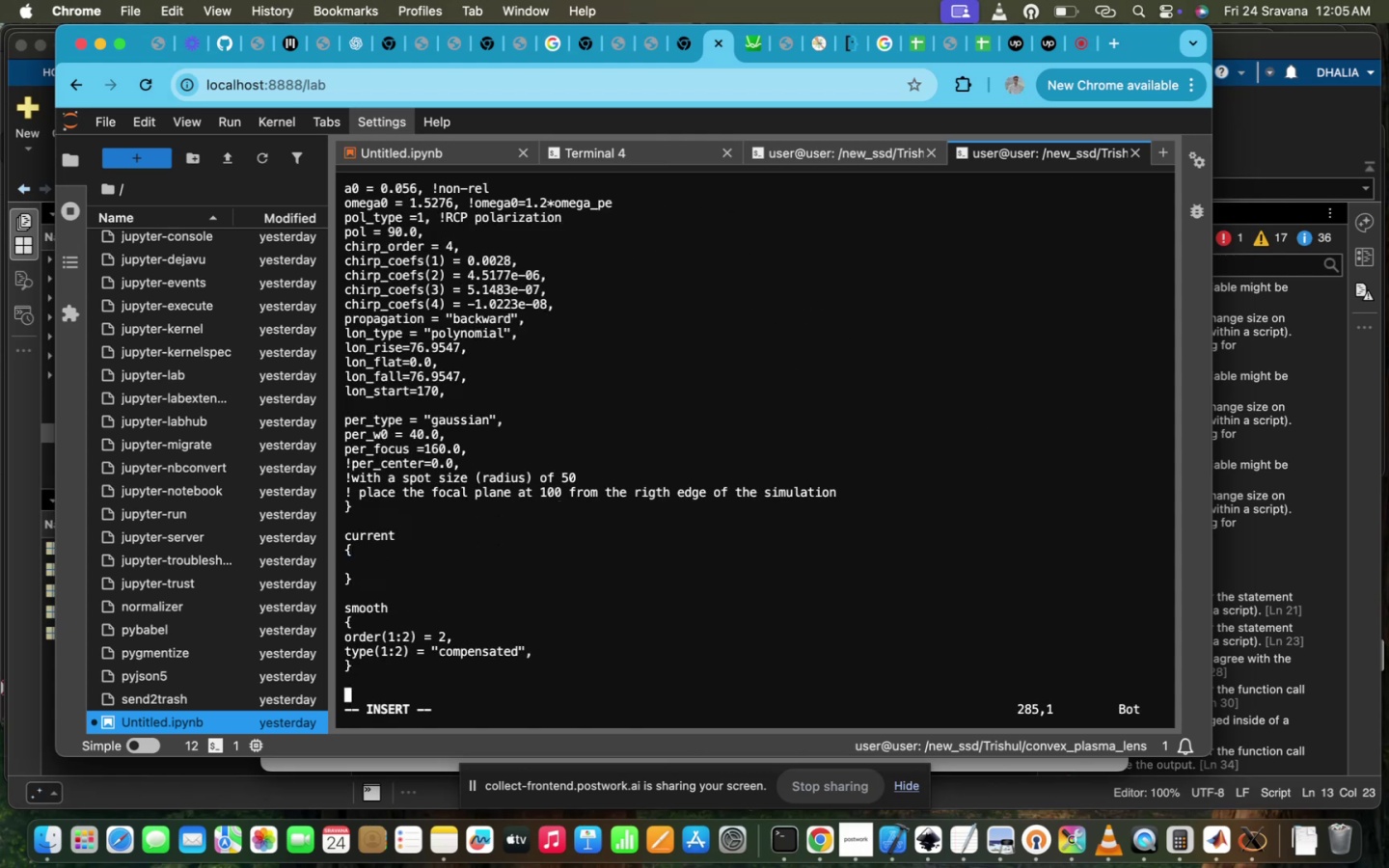 
scroll: coordinate [389, 358], scroll_direction: up, amount: 56.0
 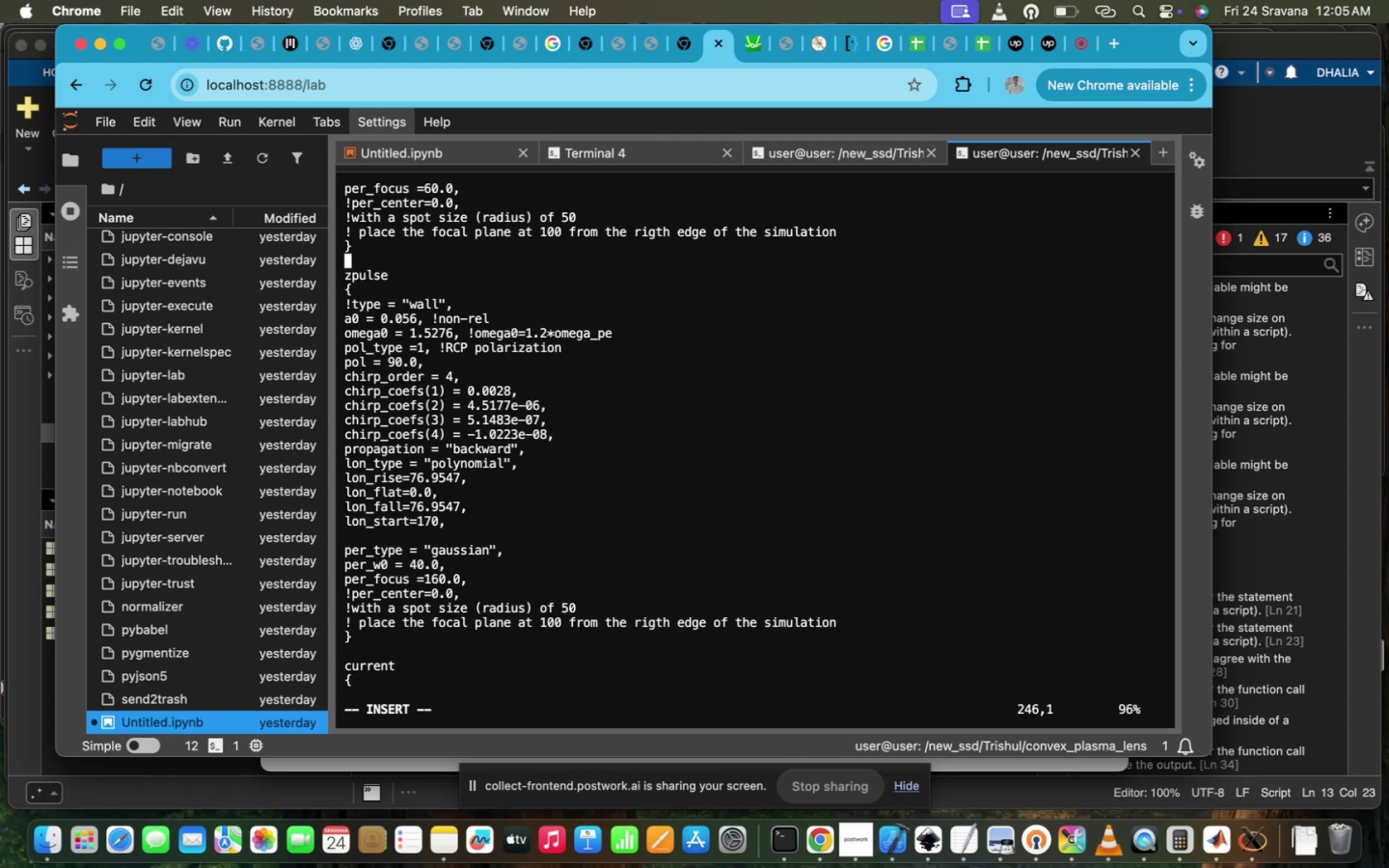 
scroll: coordinate [389, 358], scroll_direction: down, amount: 273.0
 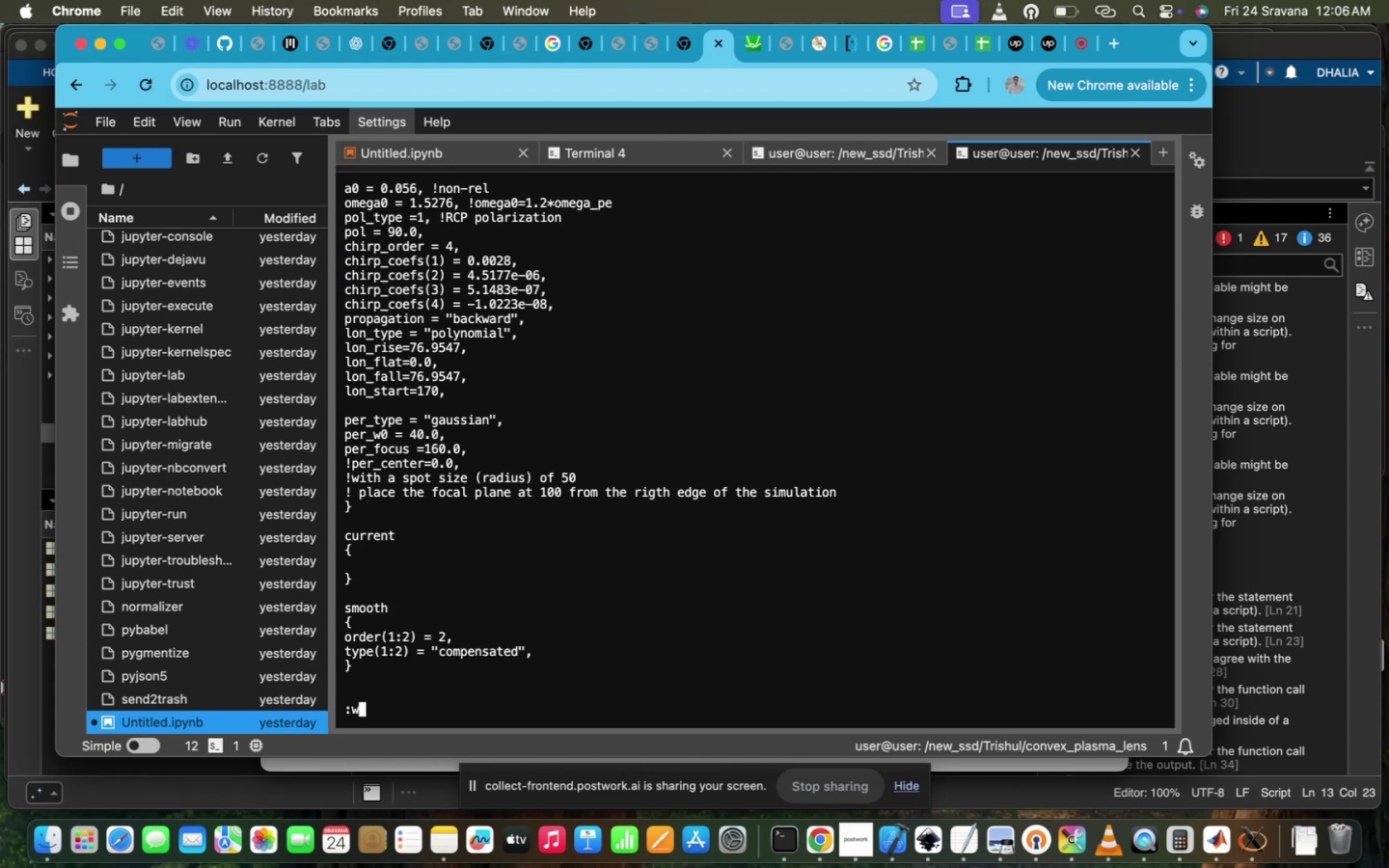 
key(Escape)
type(:wq!)
 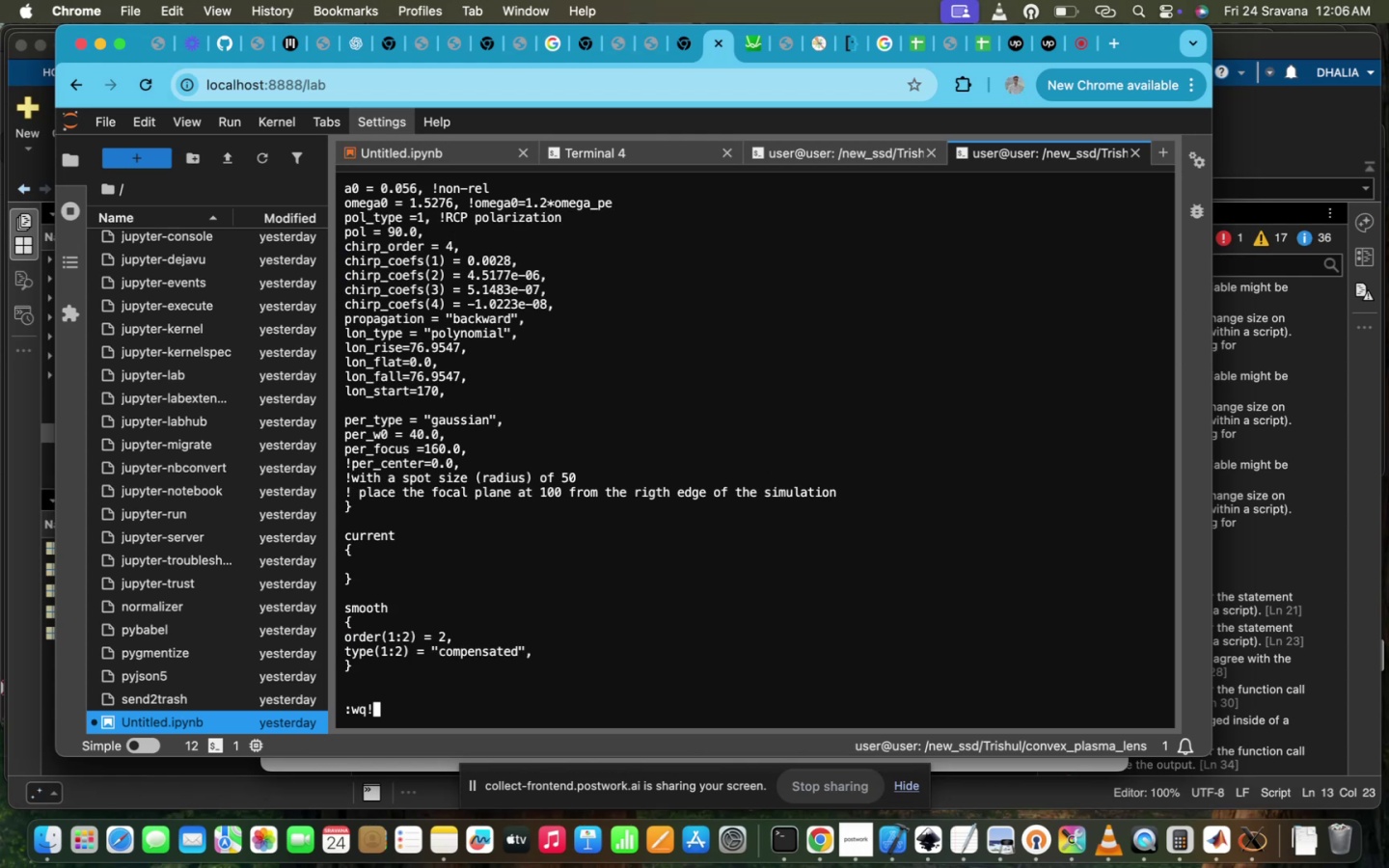 
key(Enter)
 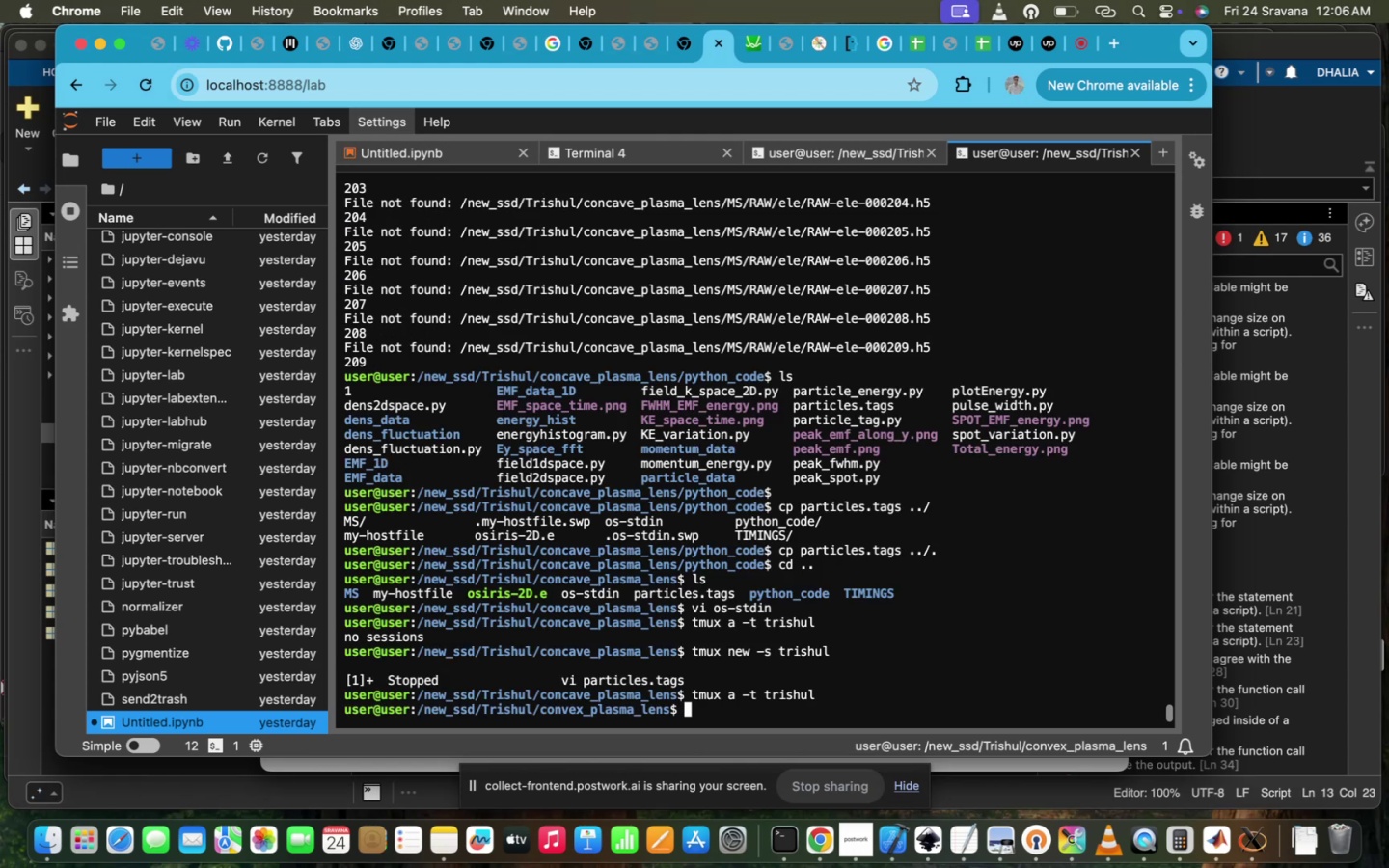 
type(ls)
 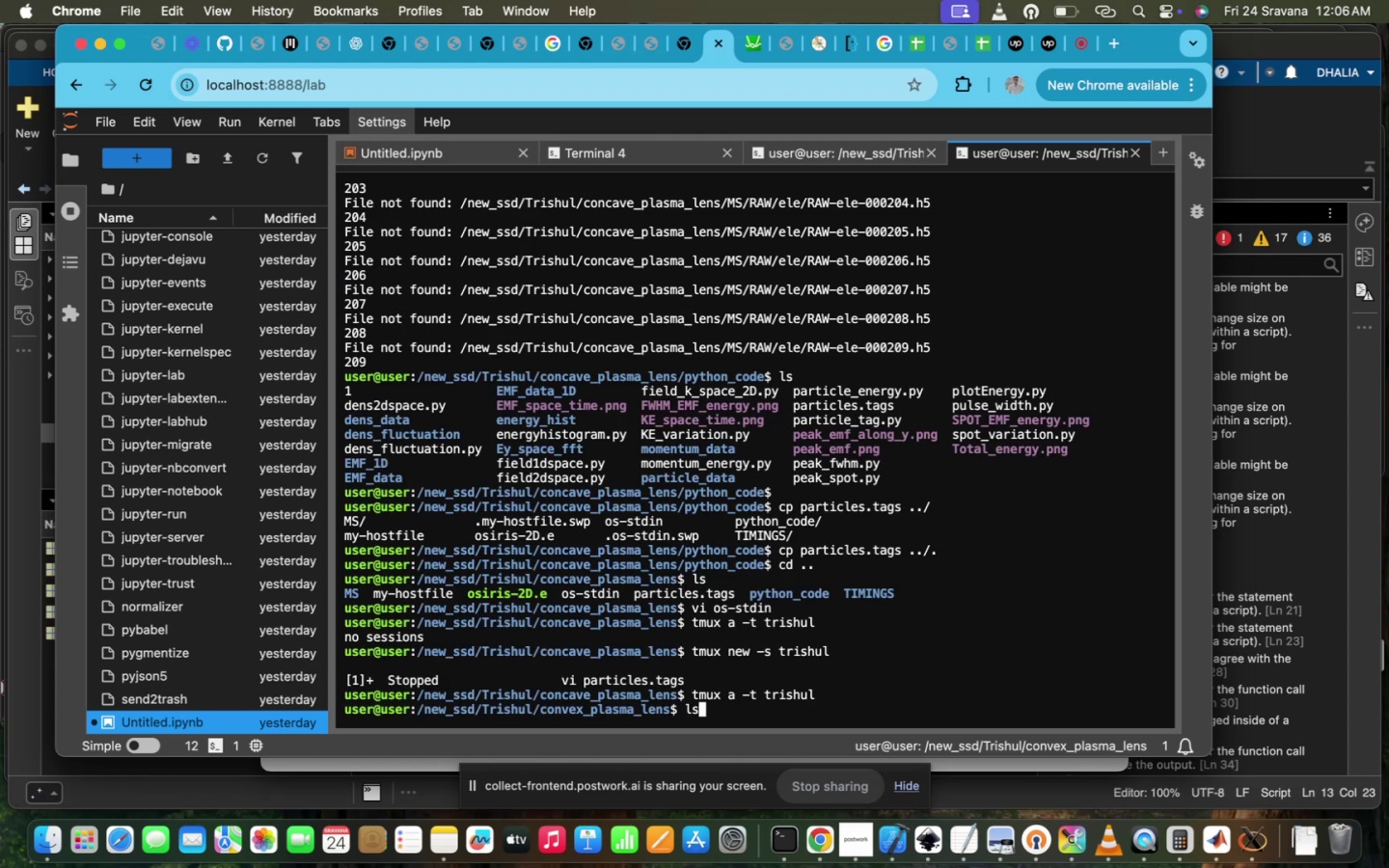 
key(Enter)
 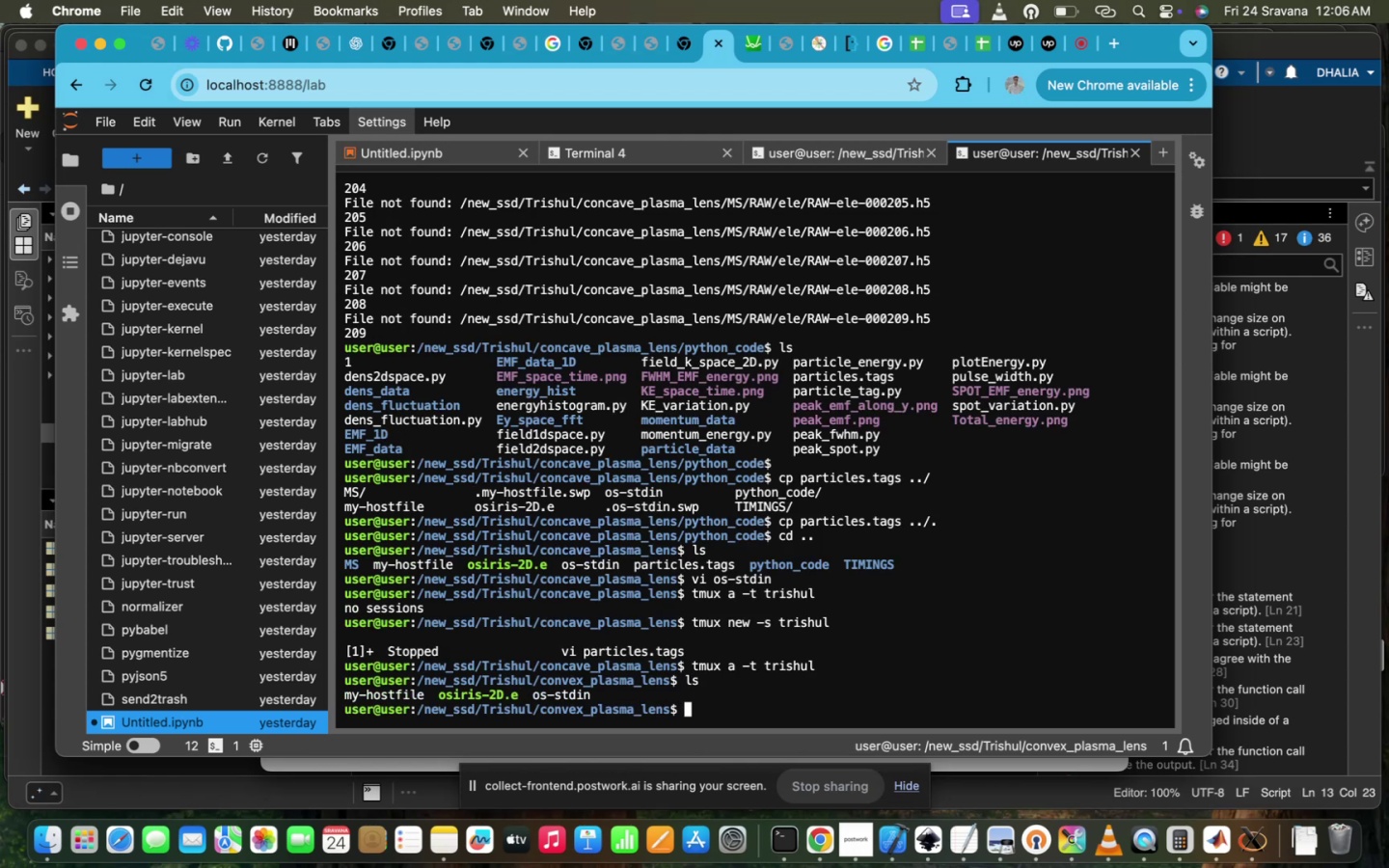 
type(qsub s)
key(Backspace)
key(Backspace)
key(Backspace)
key(Backspace)
key(Backspace)
key(Backspace)
 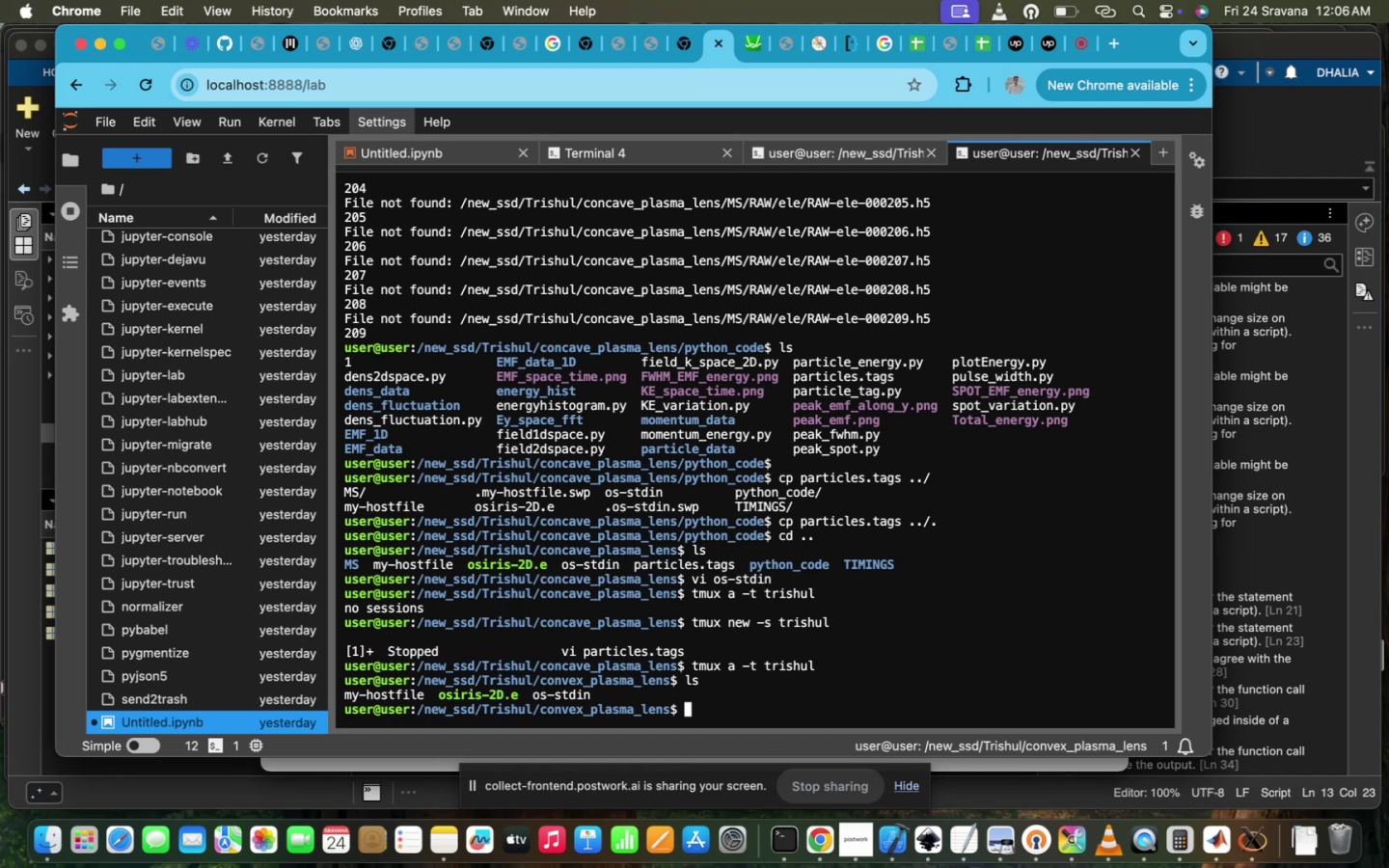 
hold_key(key=ArrowUp, duration=0.31)
 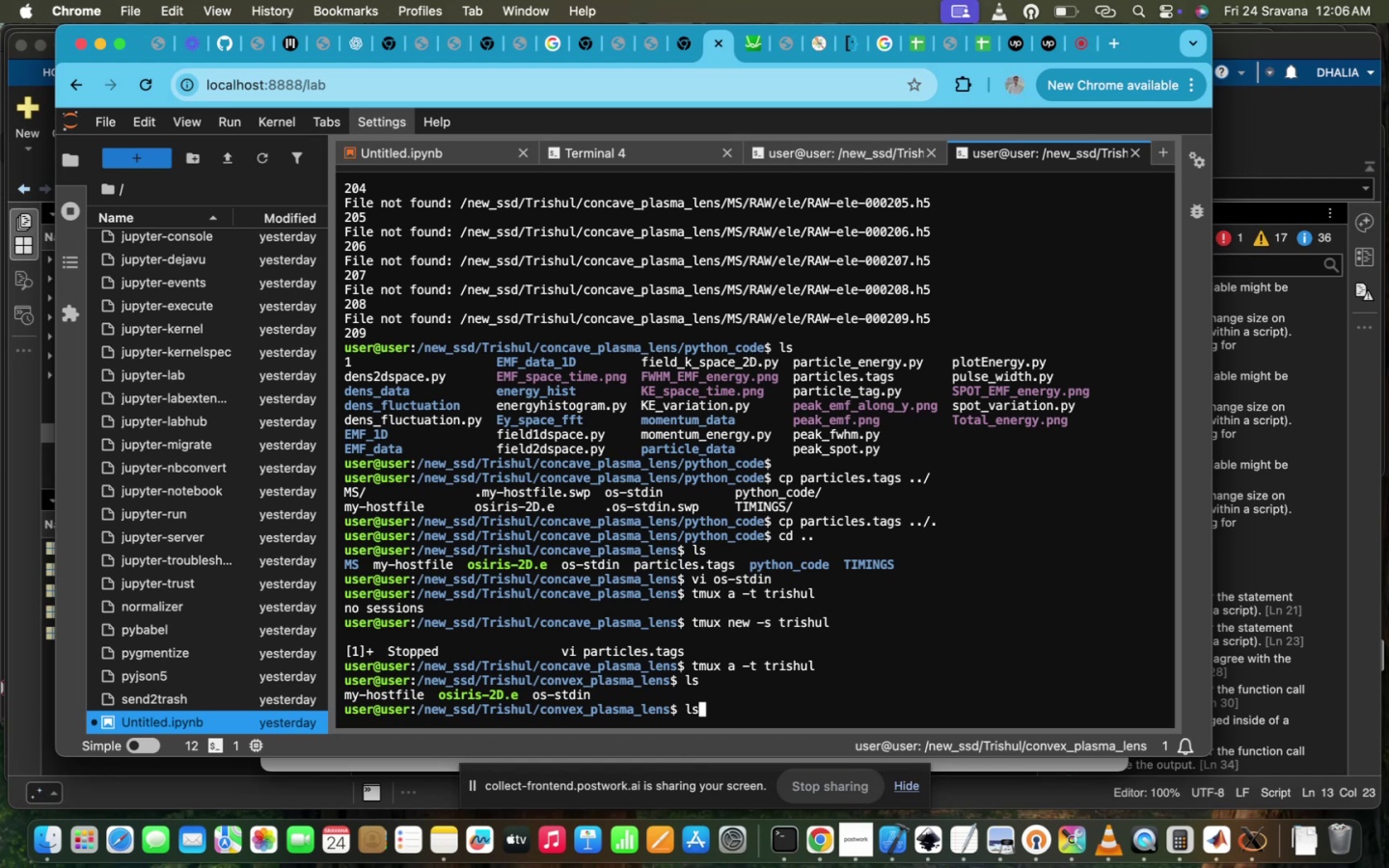 
key(ArrowUp)
 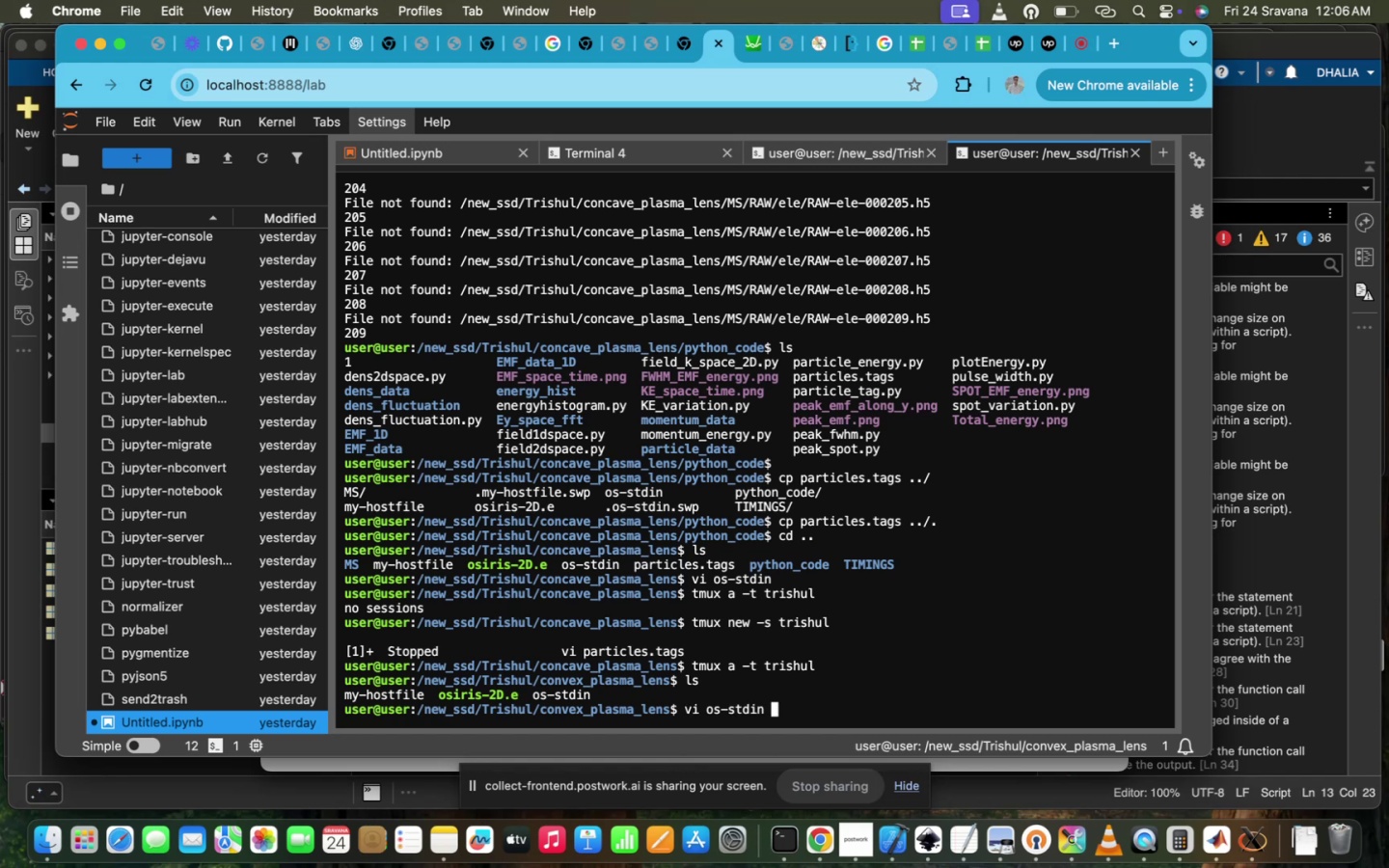 
key(ArrowDown)
 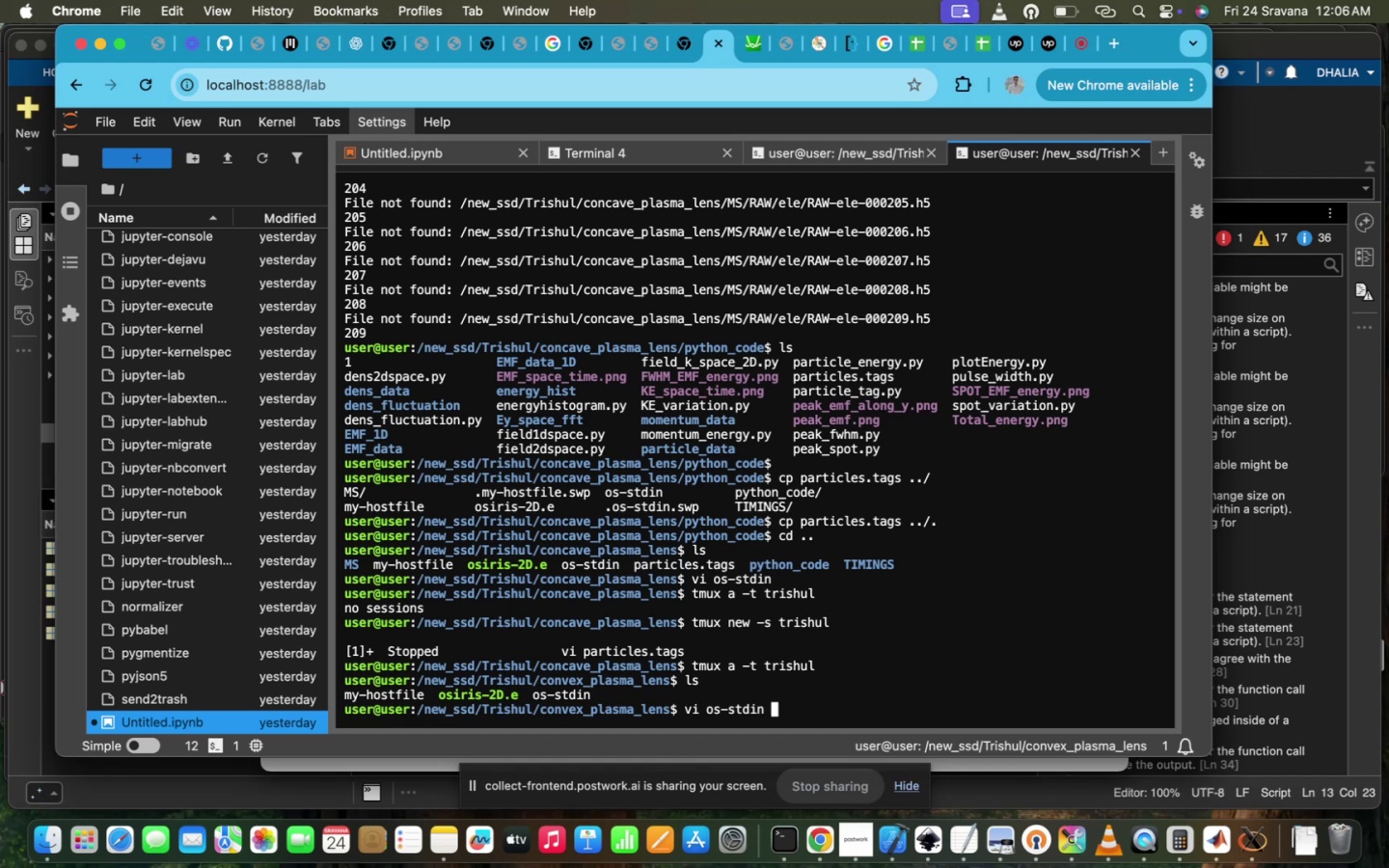 
key(ArrowDown)
 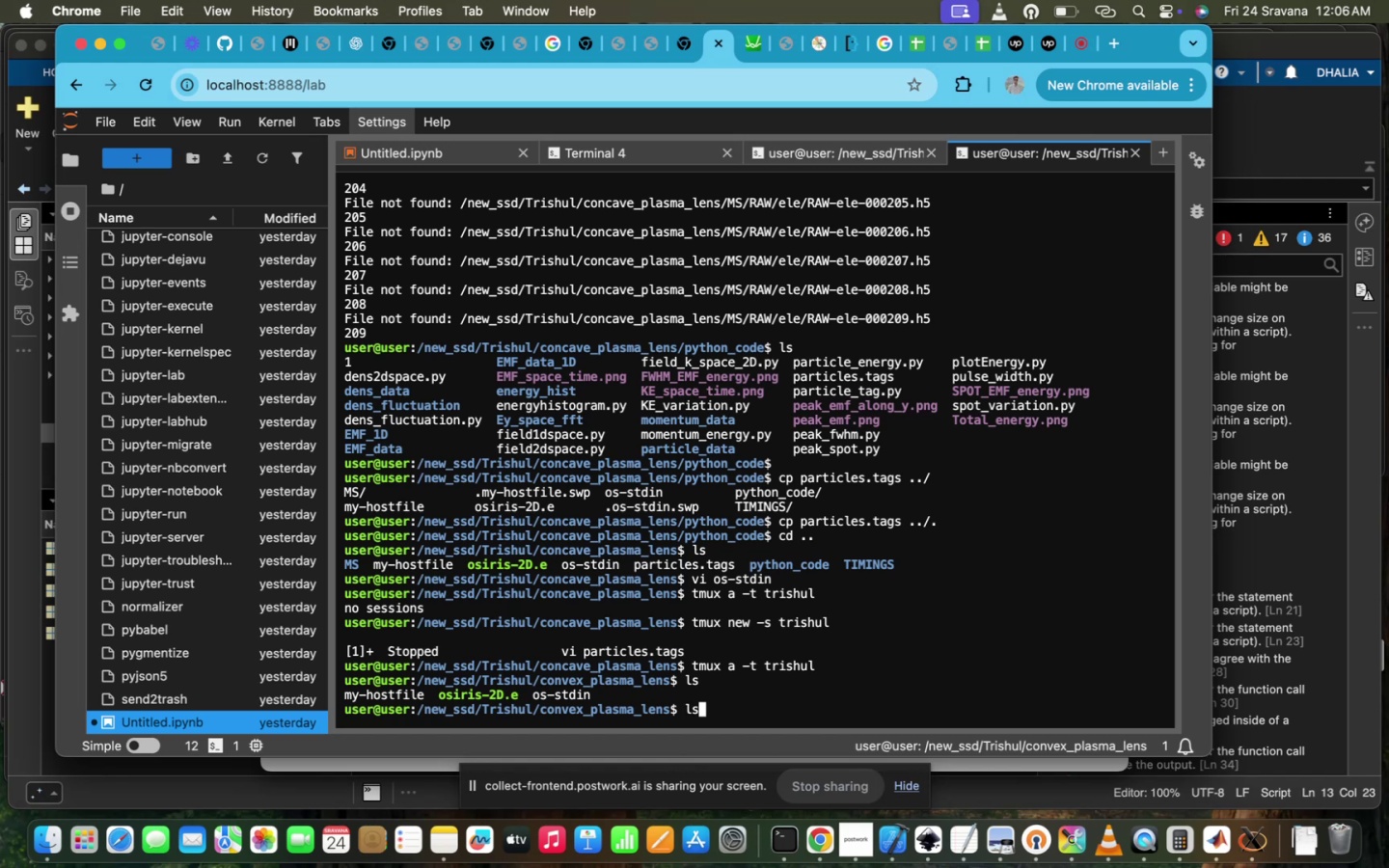 
key(ArrowDown)
 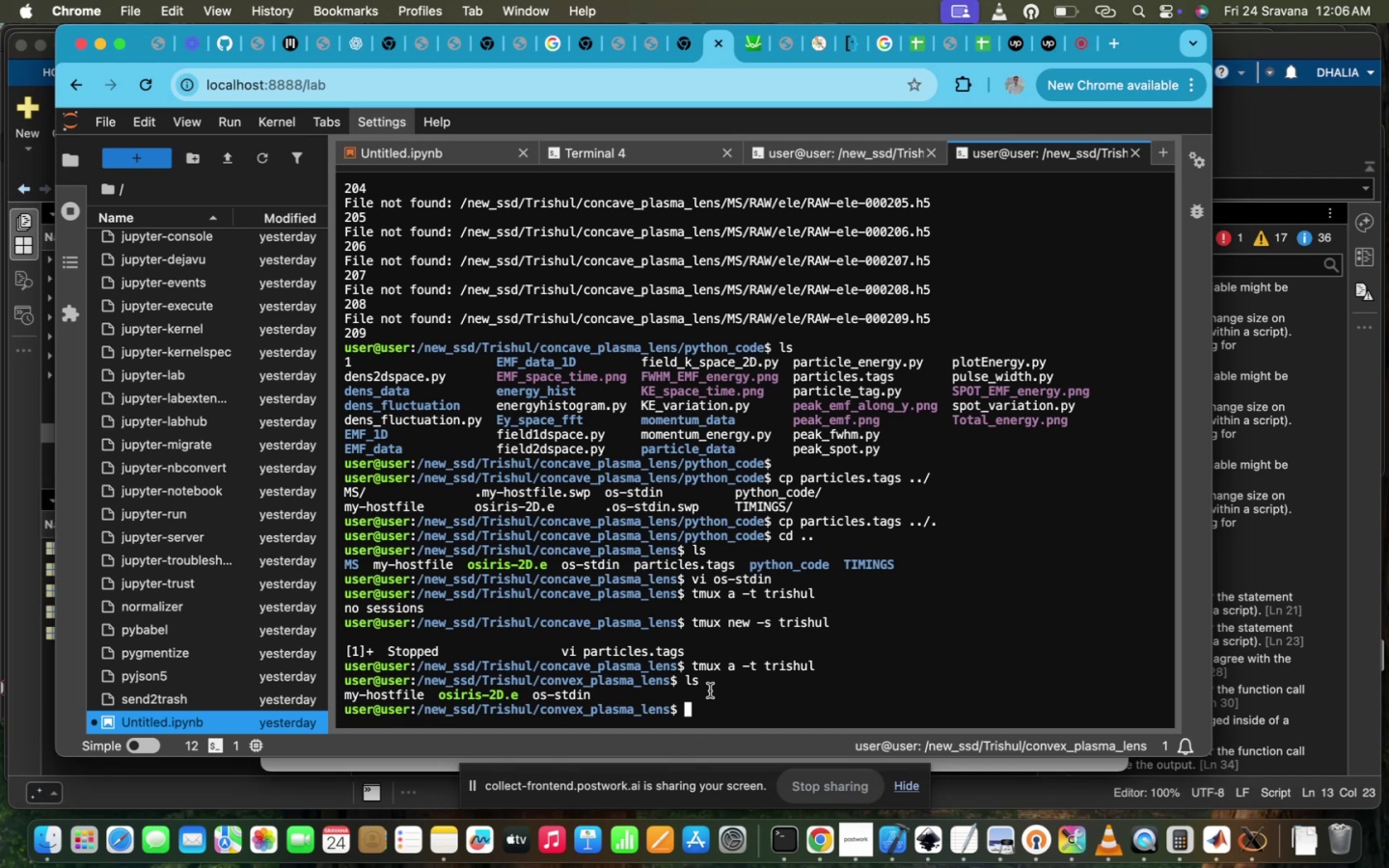 
left_click_drag(start_coordinate=[689, 669], to_coordinate=[851, 668])
 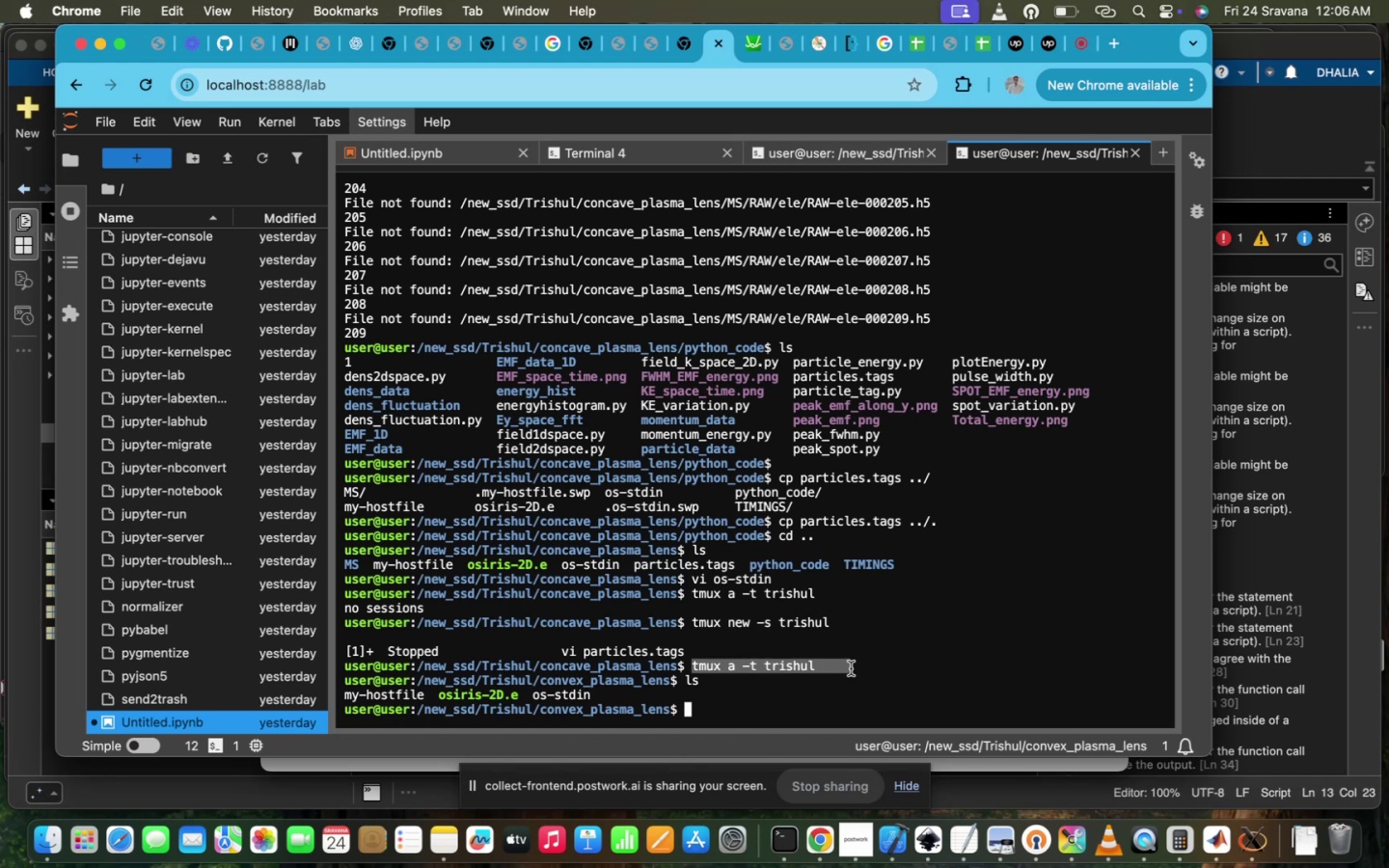 
key(Meta+C)
 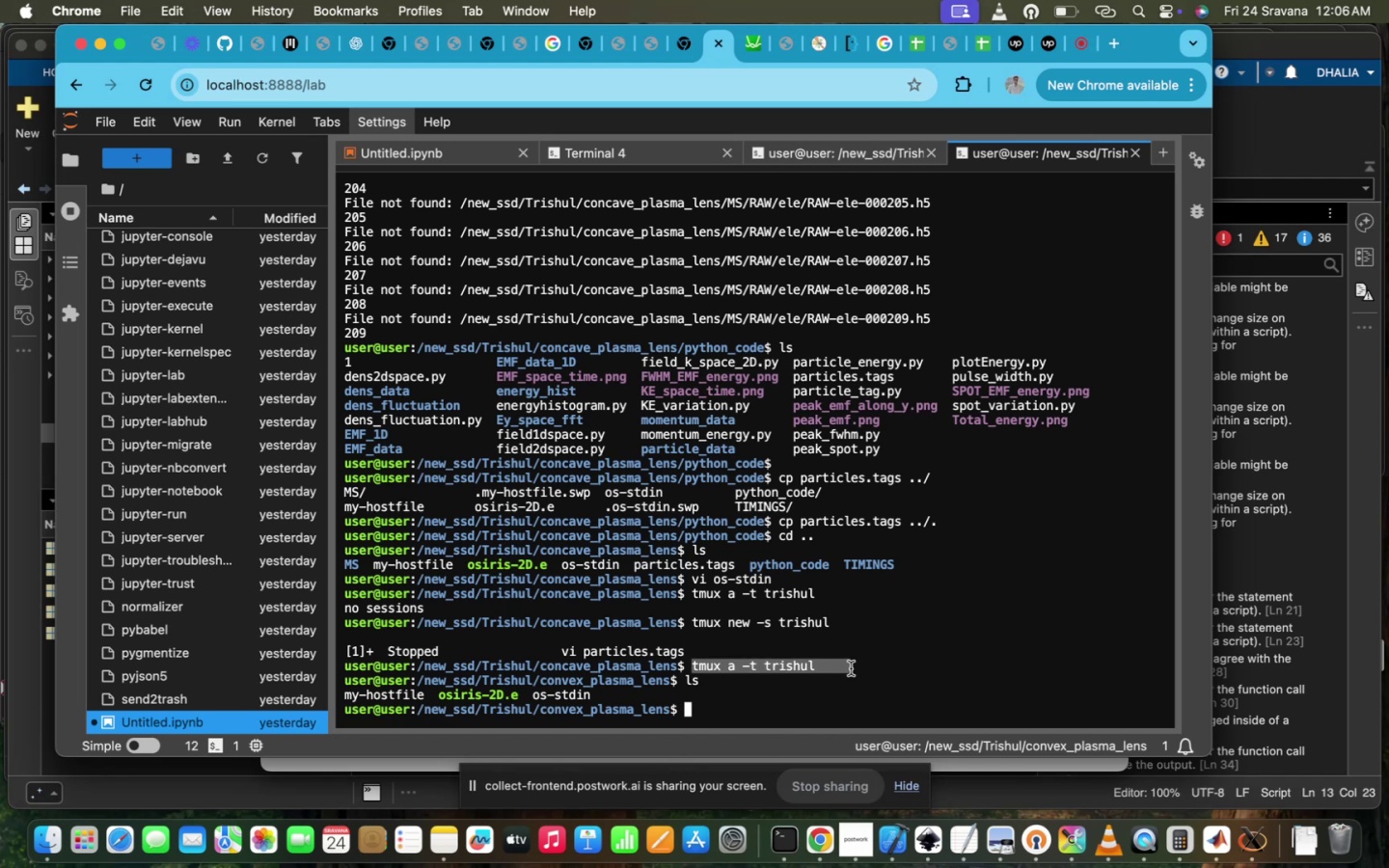 
key(Meta+V)
 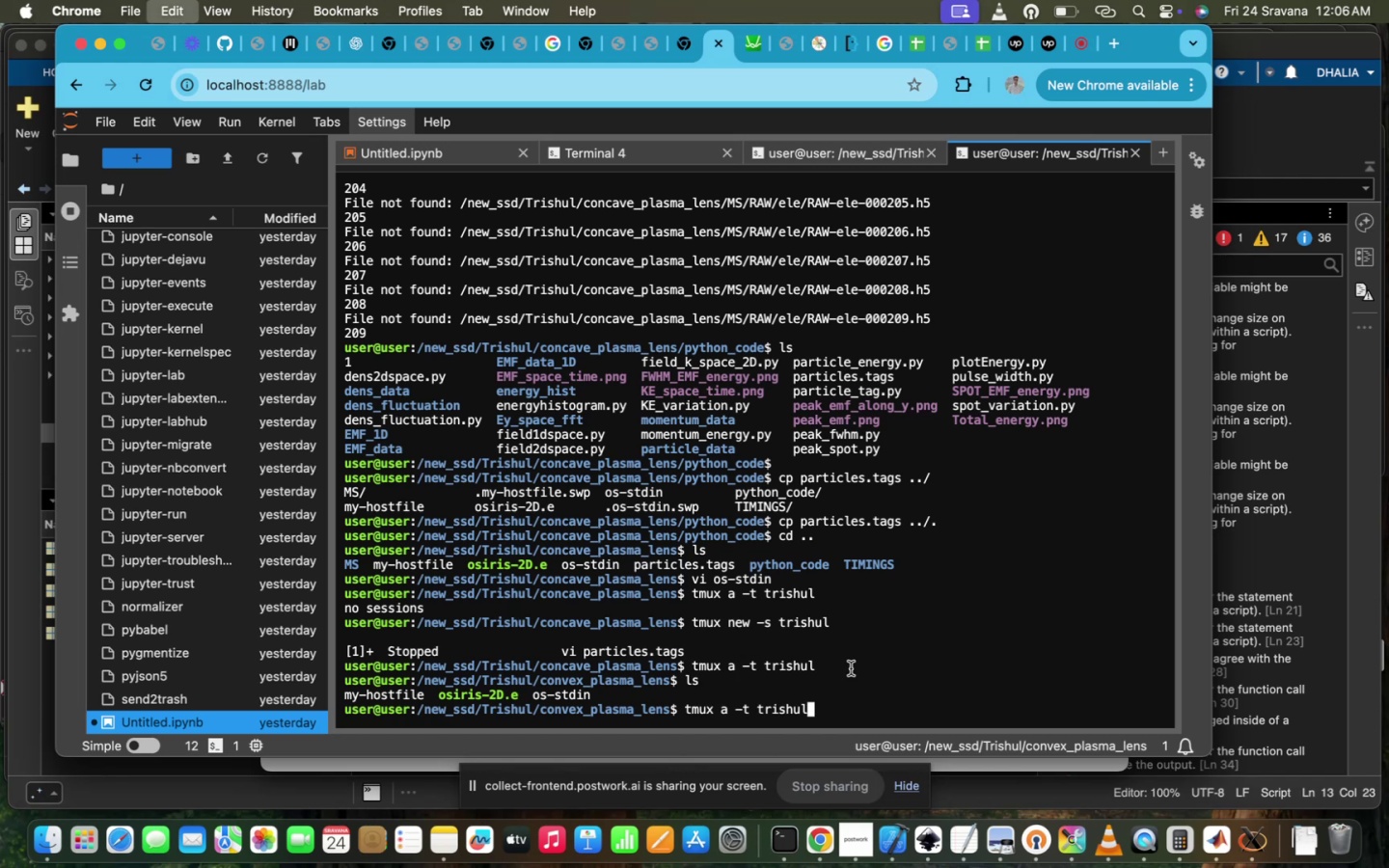 
key(Enter)
 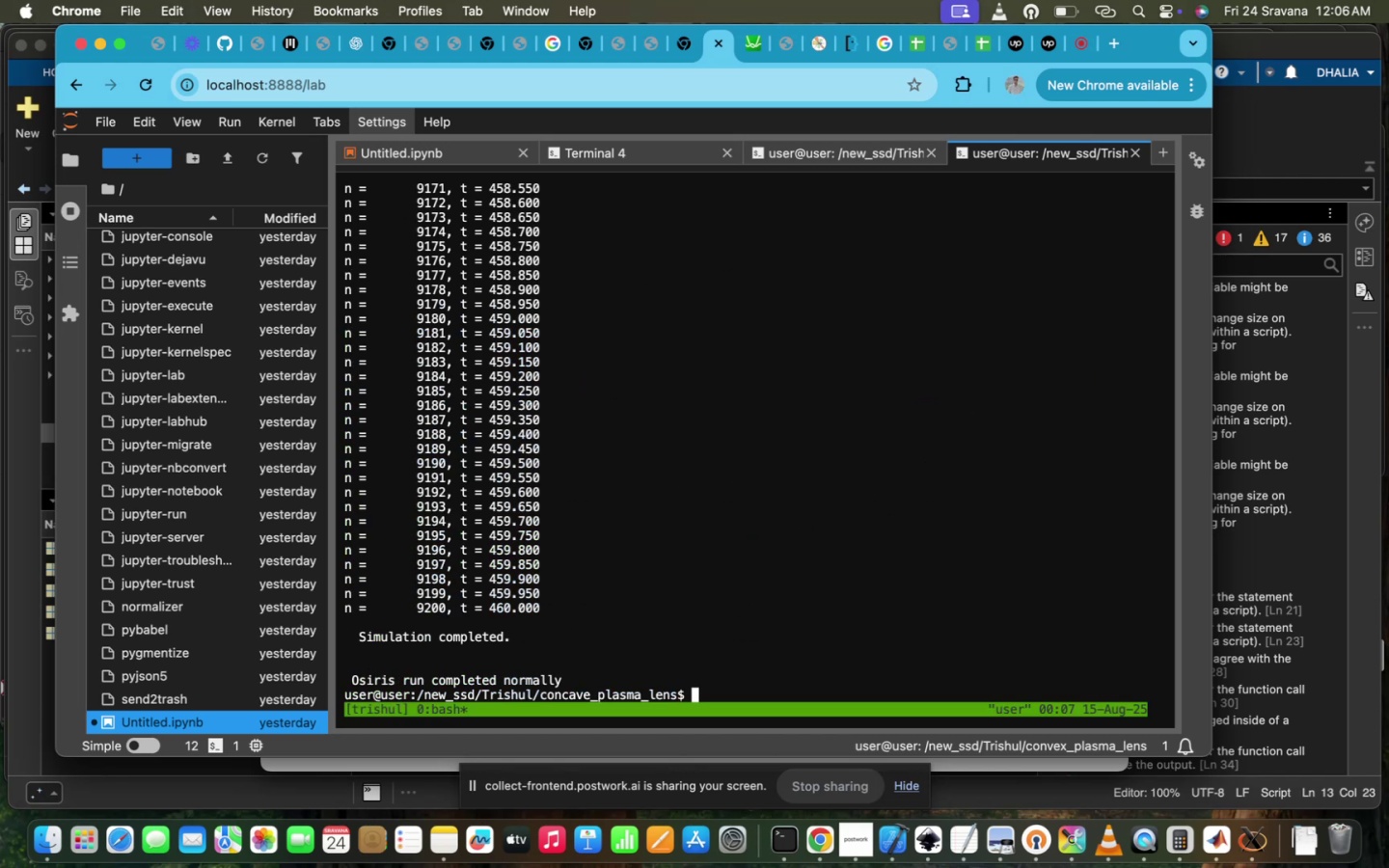 
key(ArrowUp)
 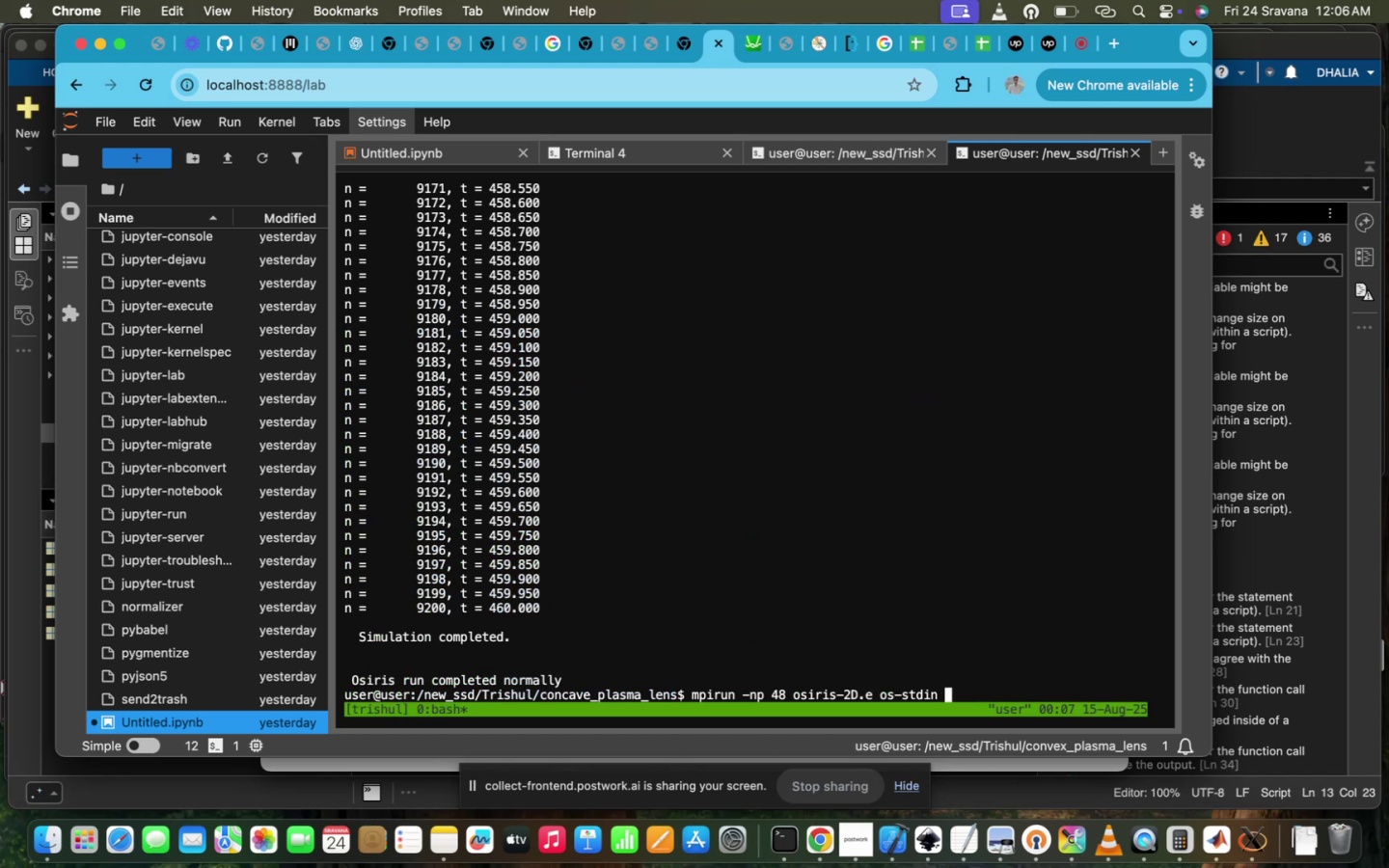 
hold_key(key=ArrowDown, duration=0.38)
 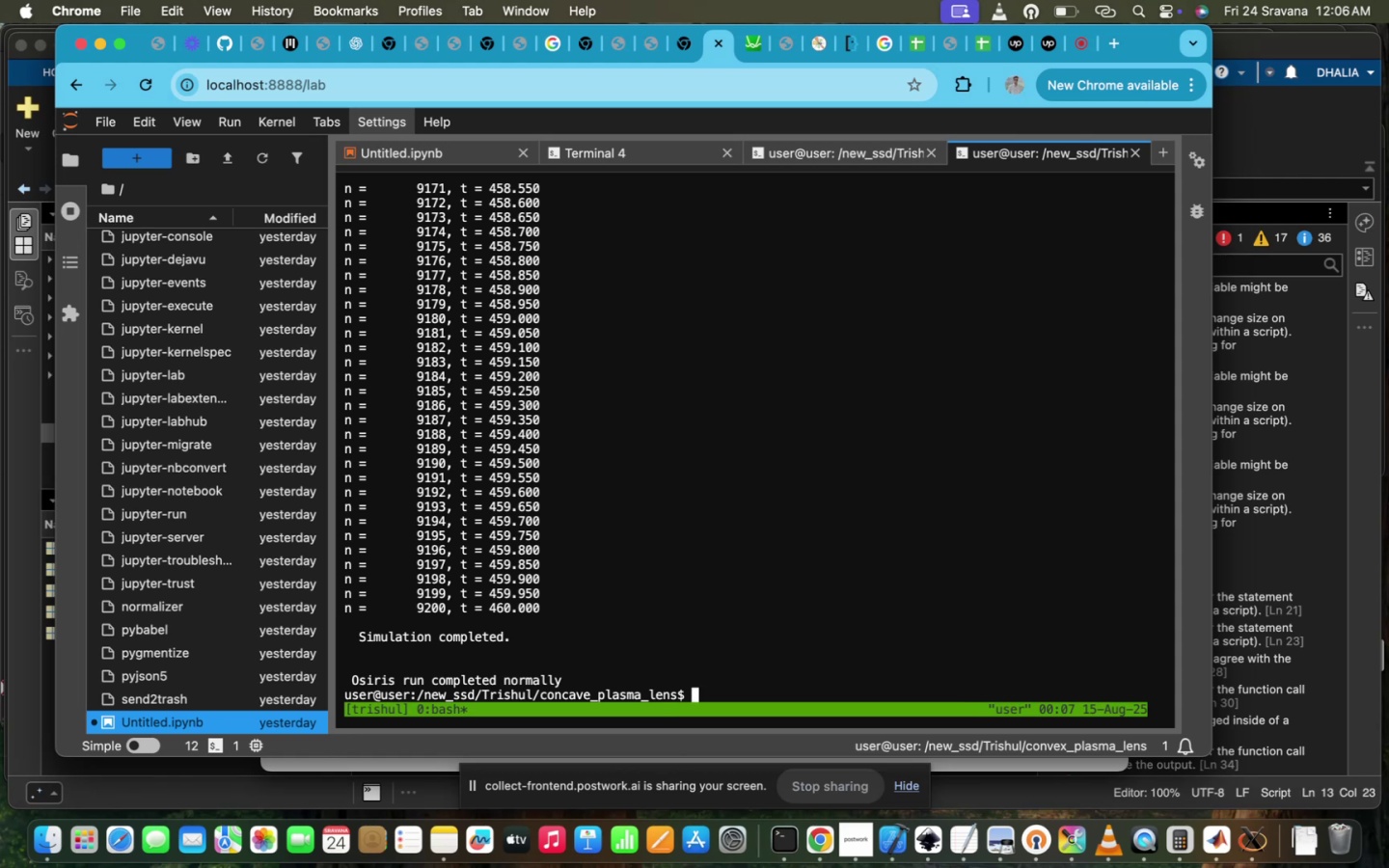 
type(cd ../co)
key(Tab)
key(Backspace)
key(Backspace)
key(Backspace)
key(Backspace)
key(Backspace)
key(Backspace)
key(Backspace)
key(Backspace)
type(vi os-)
key(Tab)
 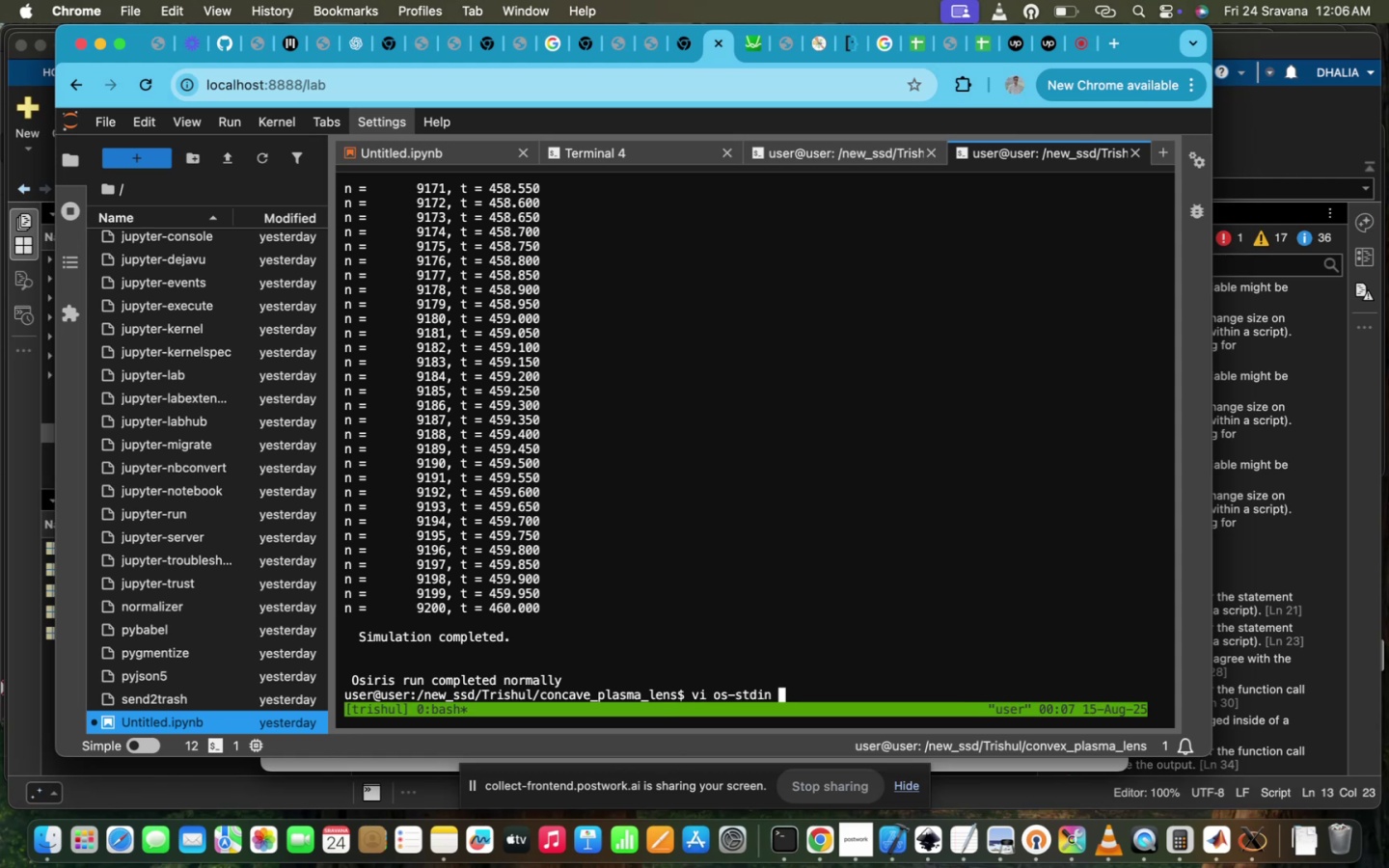 
hold_key(key=Enter, duration=0.76)
 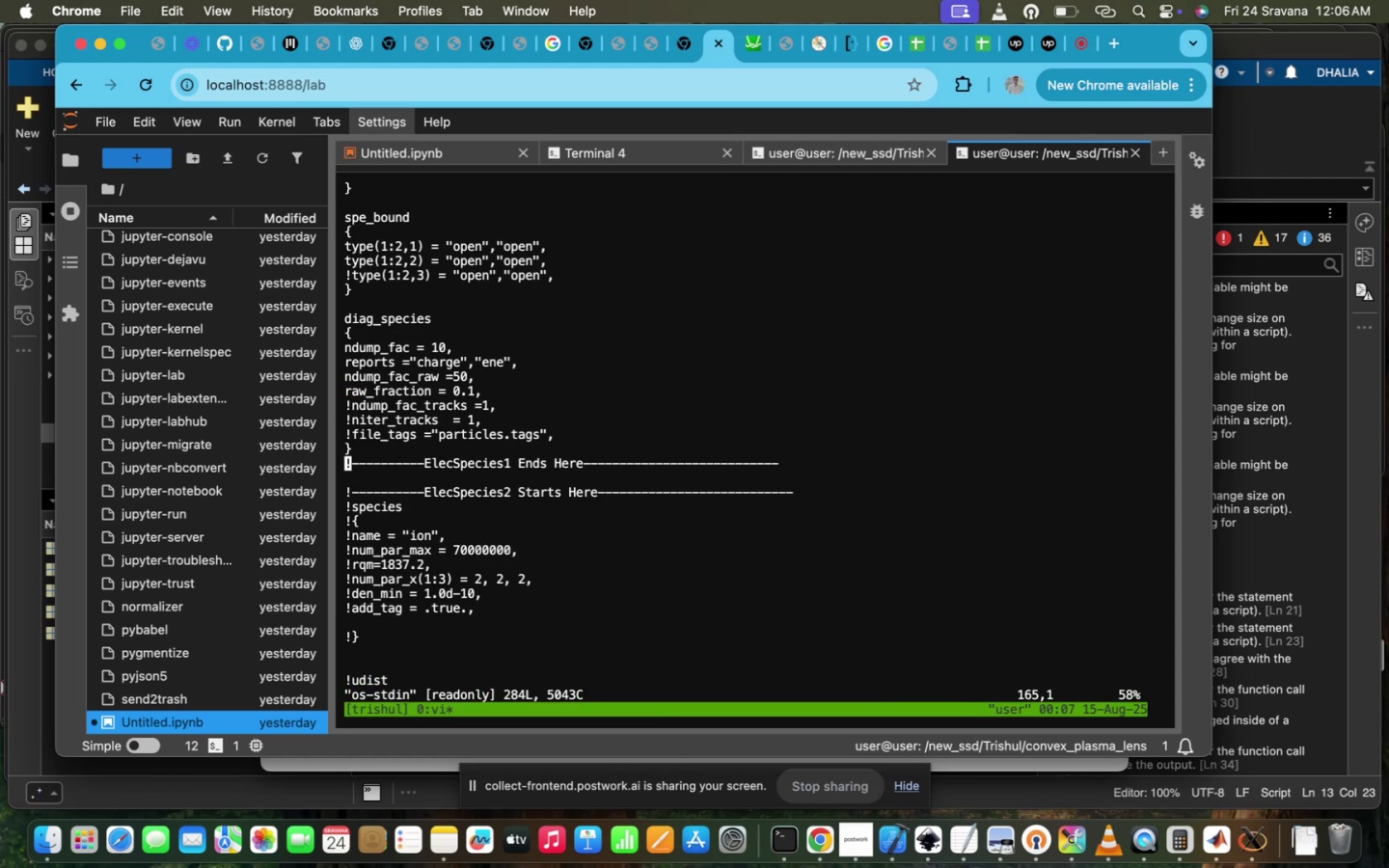 
key(Enter)
 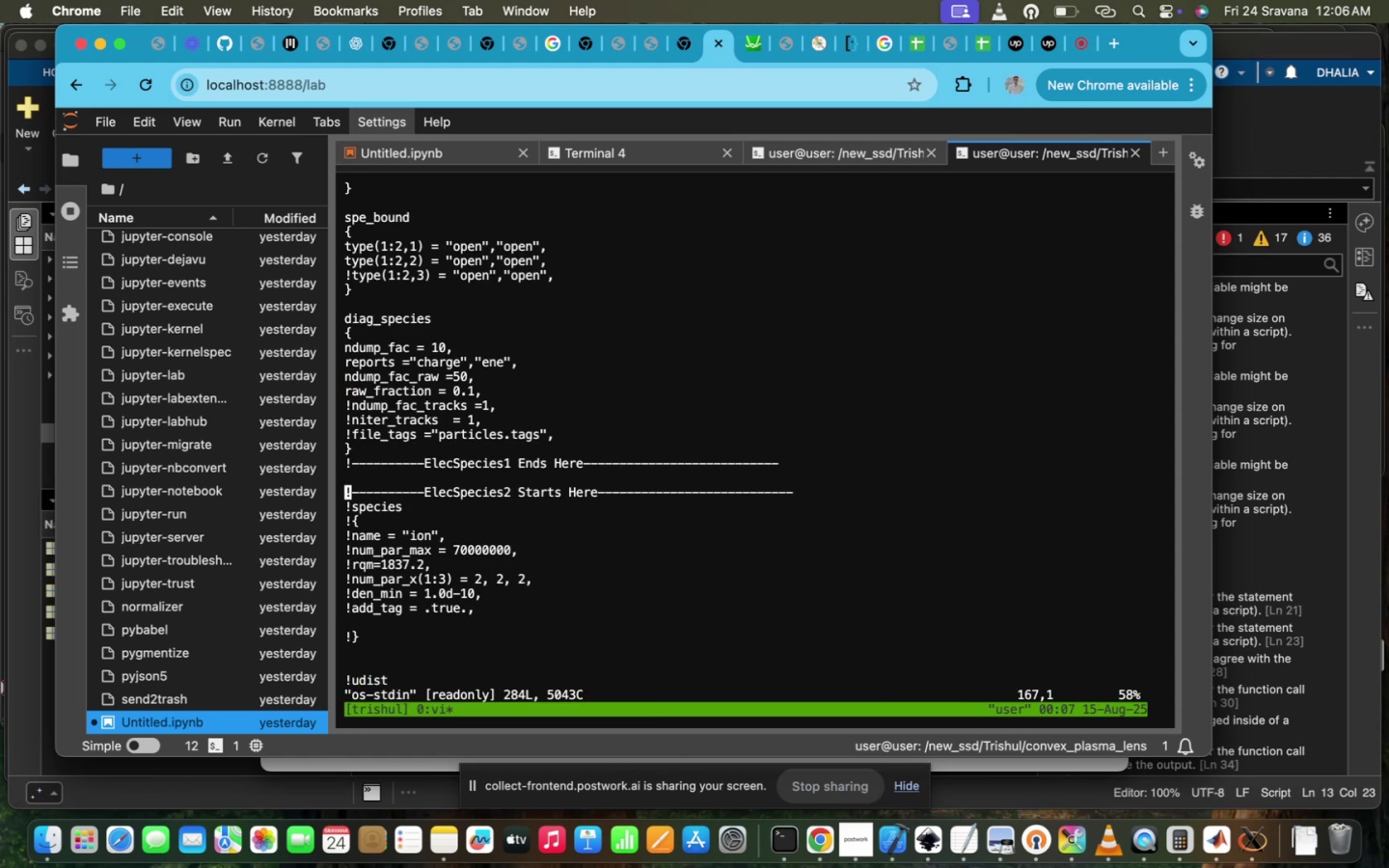 
scroll: coordinate [851, 668], scroll_direction: down, amount: 392.0
 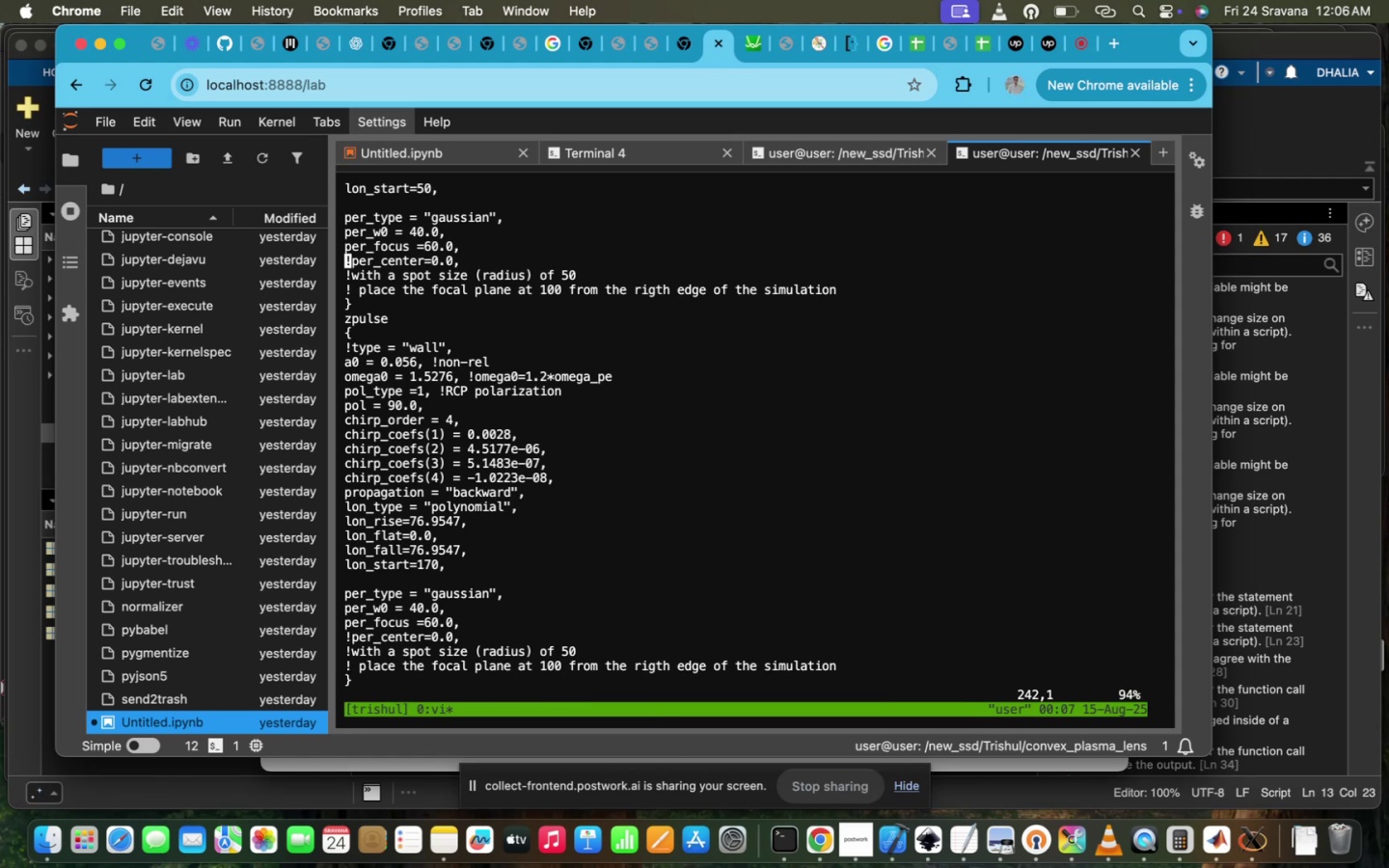 
scroll: coordinate [851, 668], scroll_direction: up, amount: 37.0
 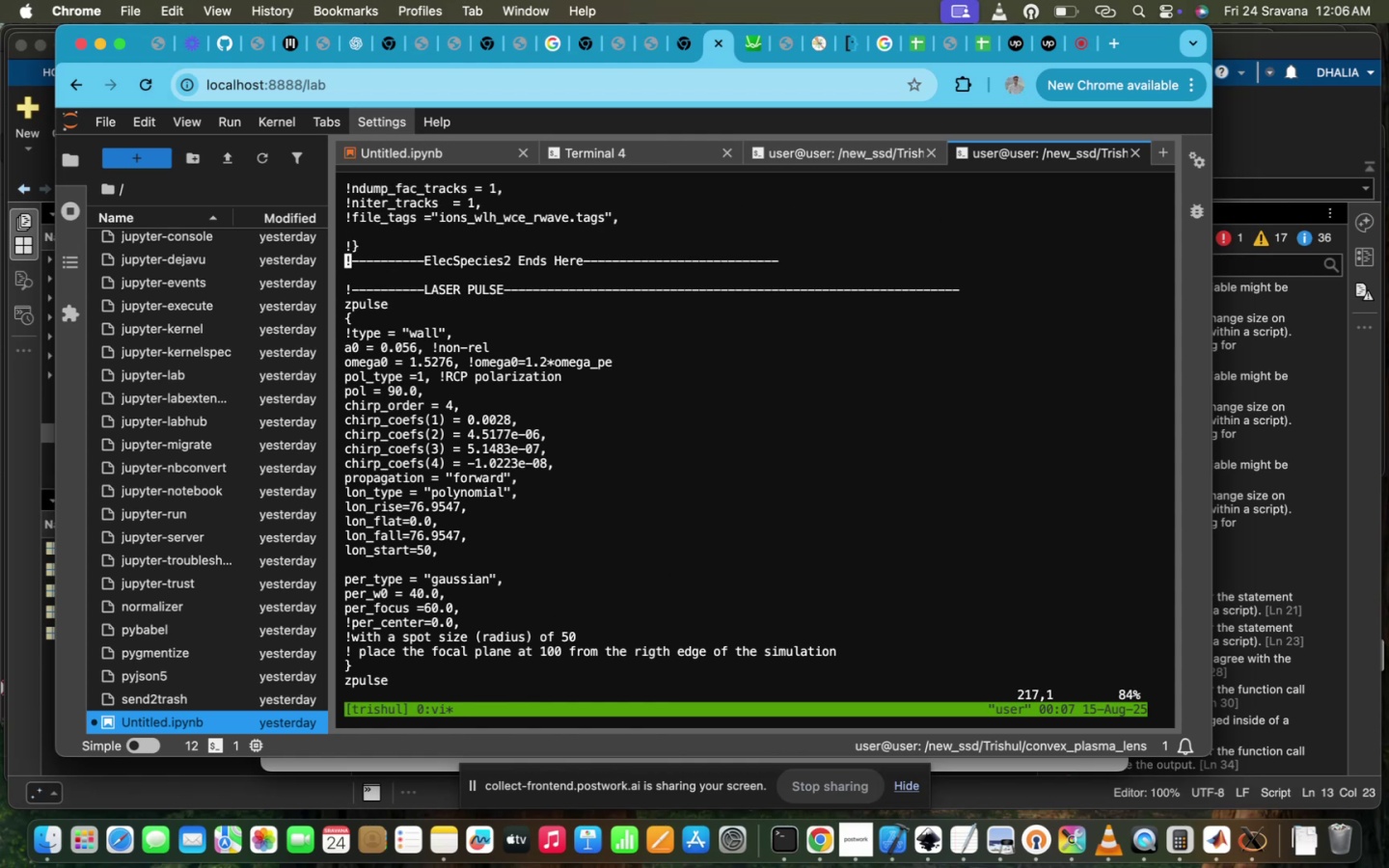 
scroll: coordinate [851, 668], scroll_direction: down, amount: 253.0
 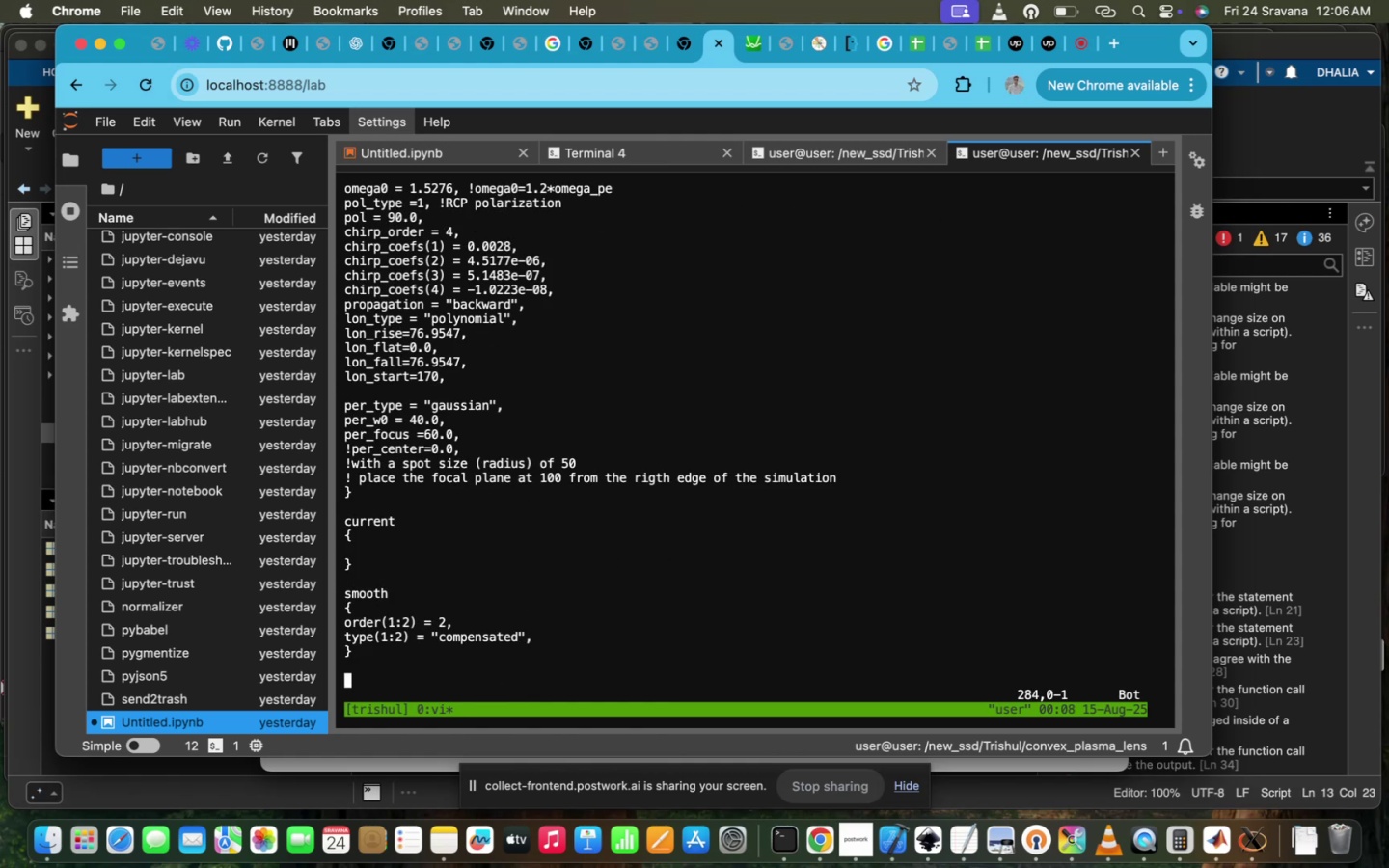 
scroll: coordinate [851, 668], scroll_direction: up, amount: 269.0
 